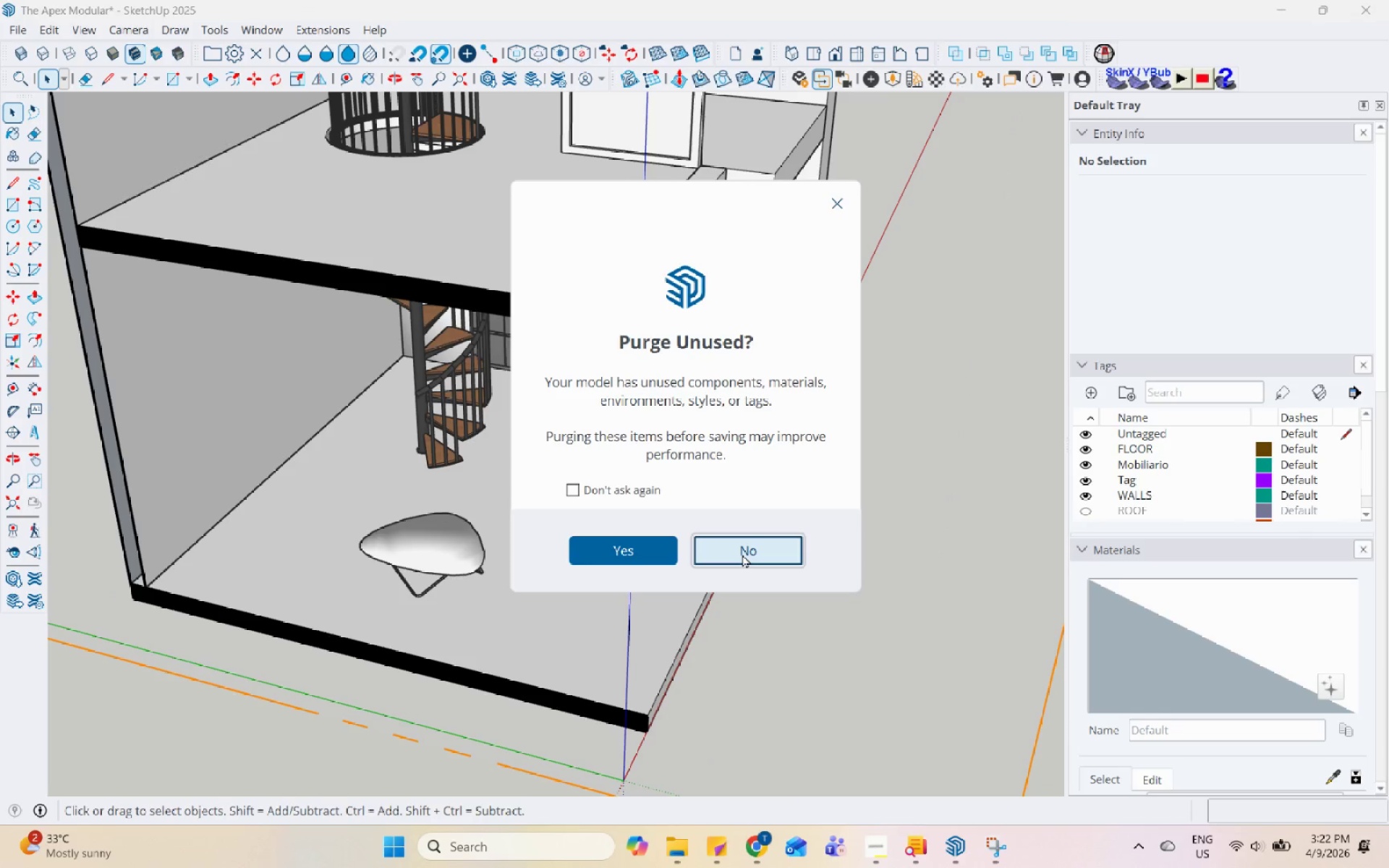 
left_click([742, 554])
 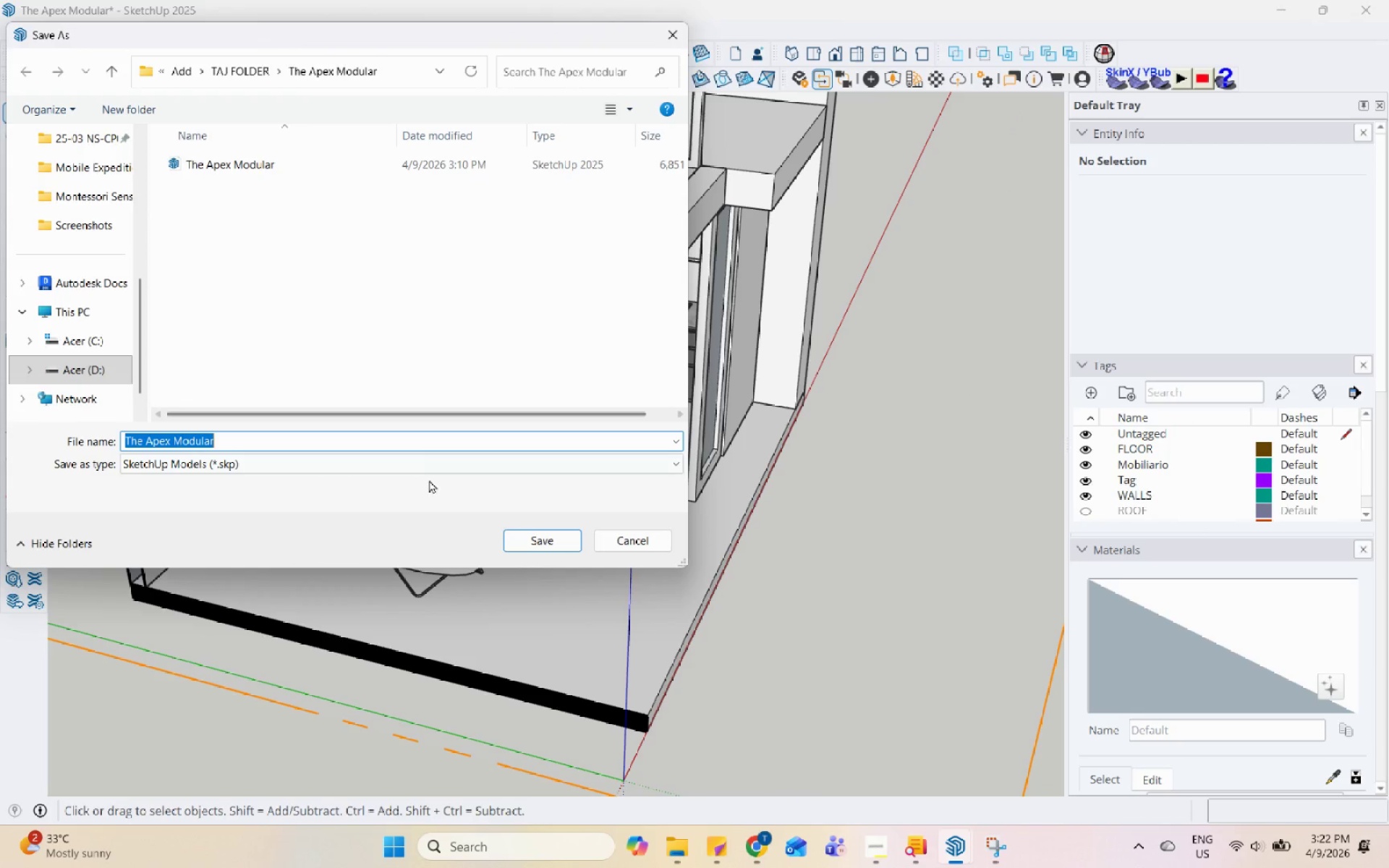 
left_click([343, 441])
 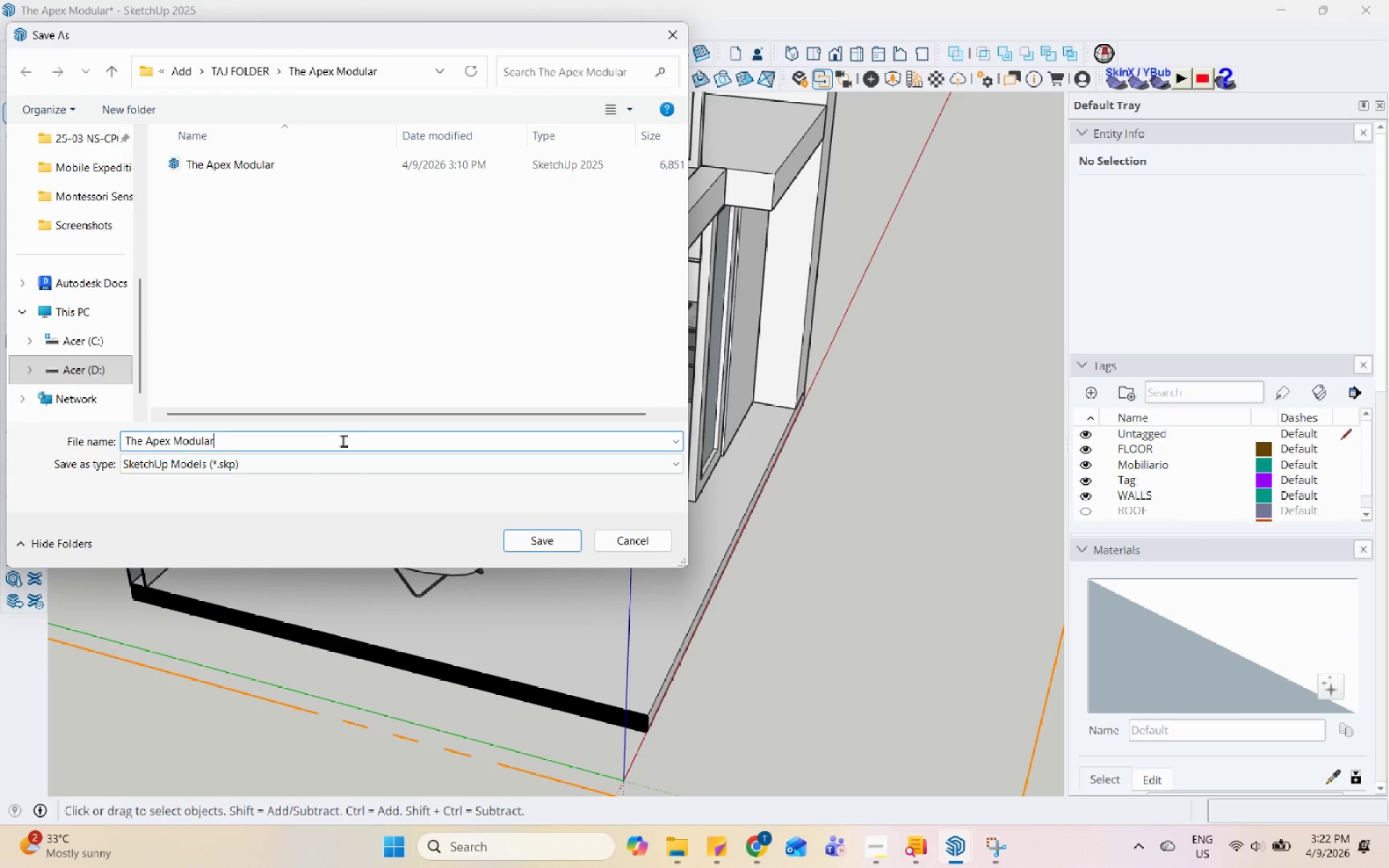 
key(Space)
 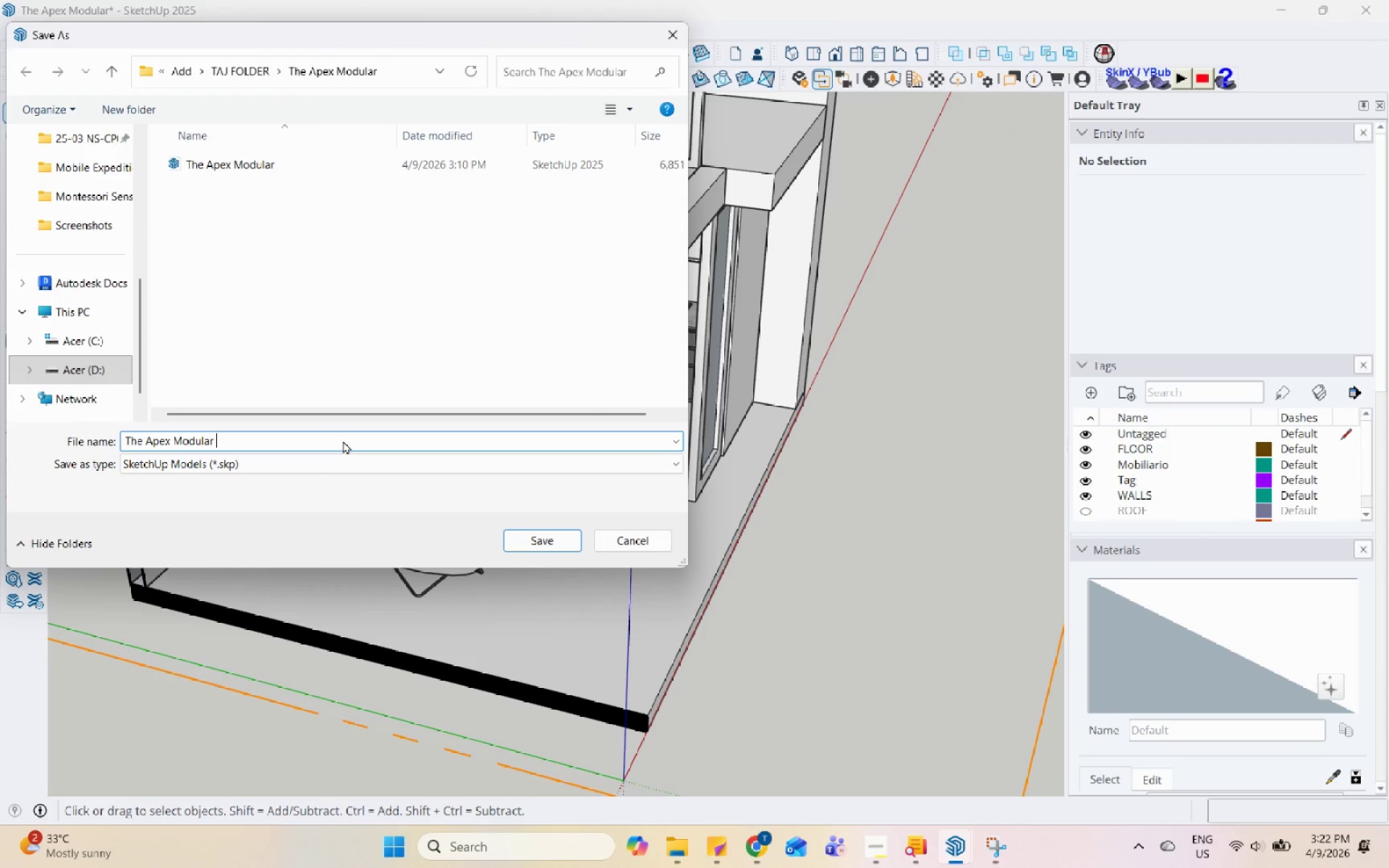 
key(1)
 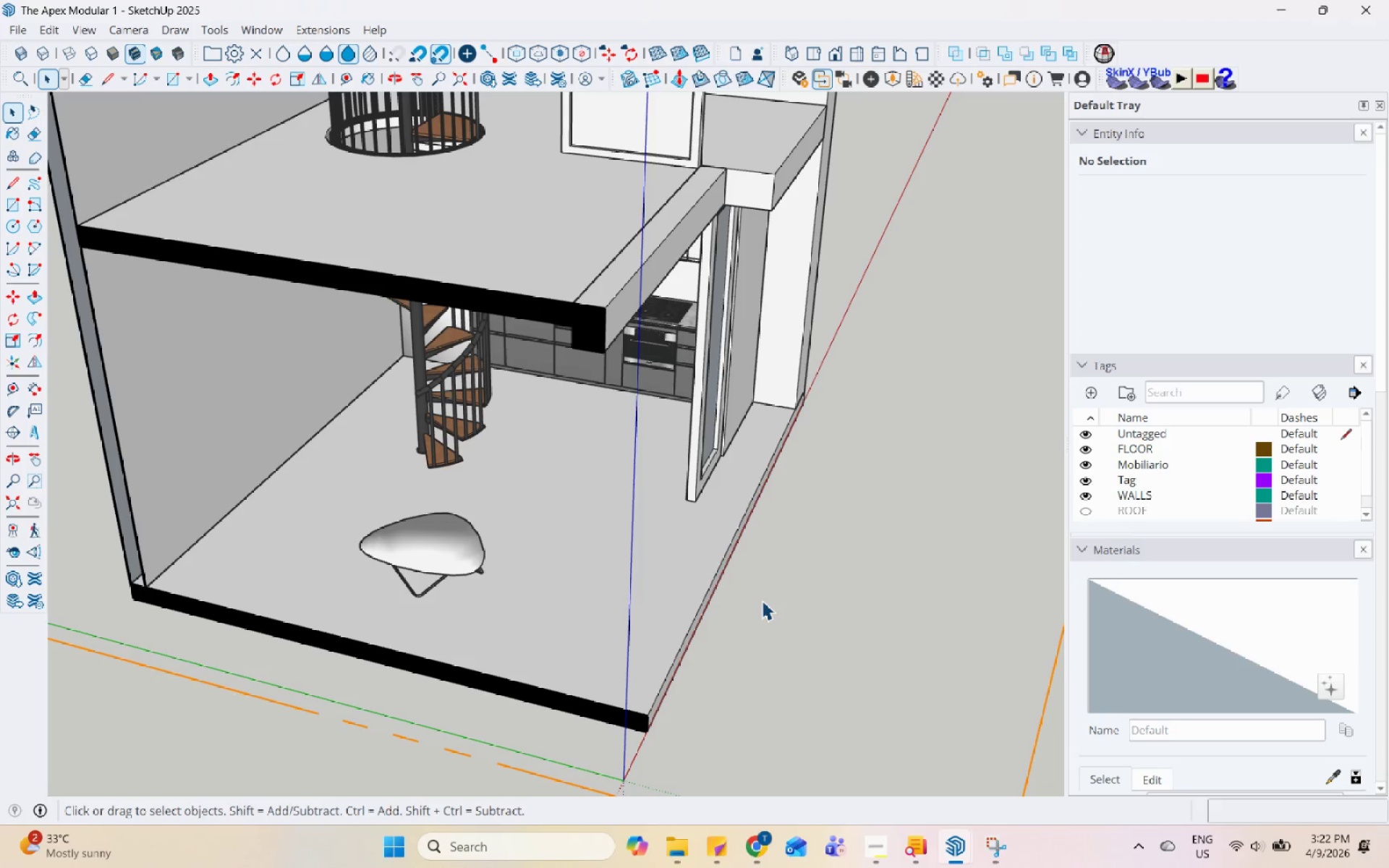 
wait(9.52)
 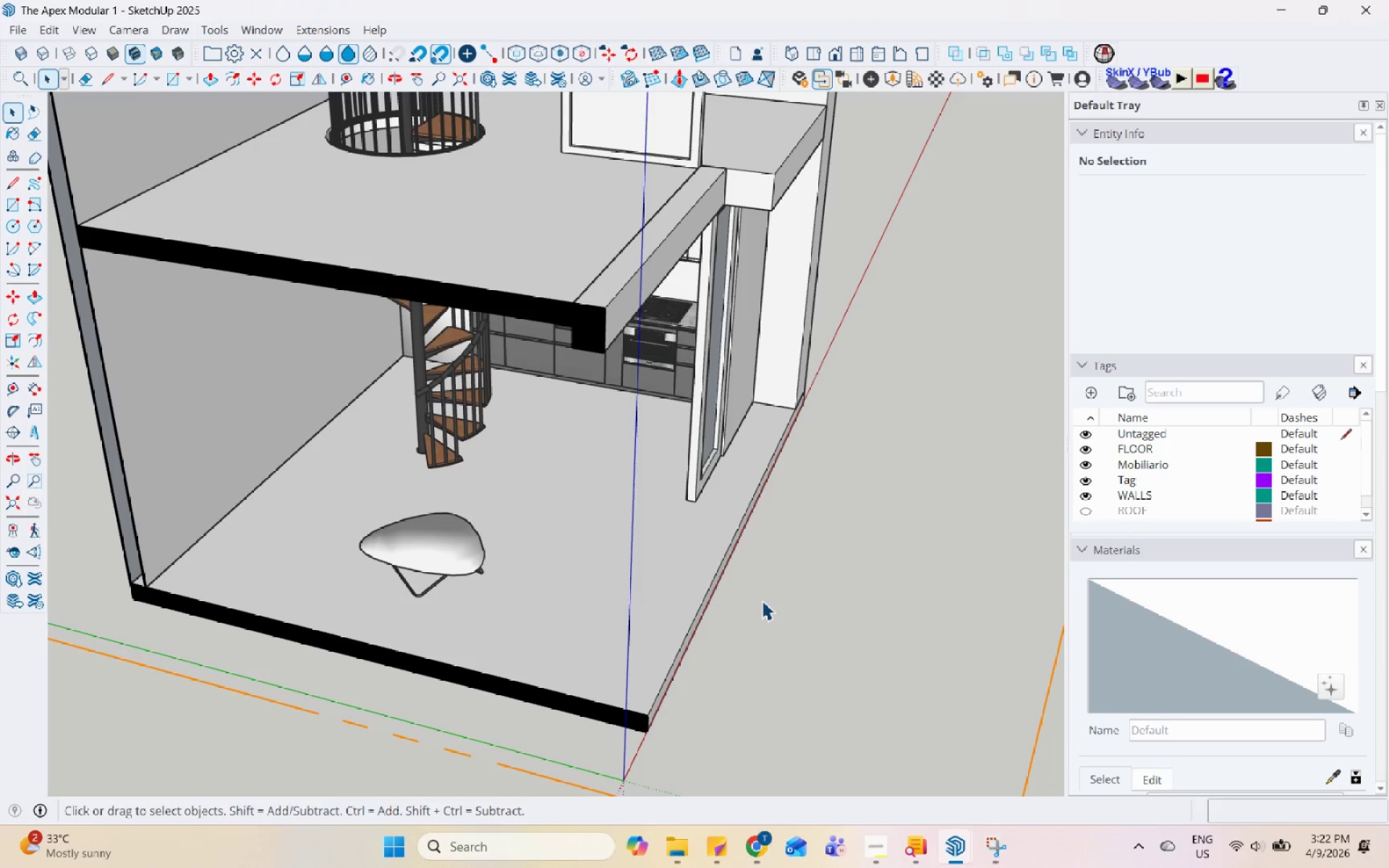 
left_click([762, 600])
 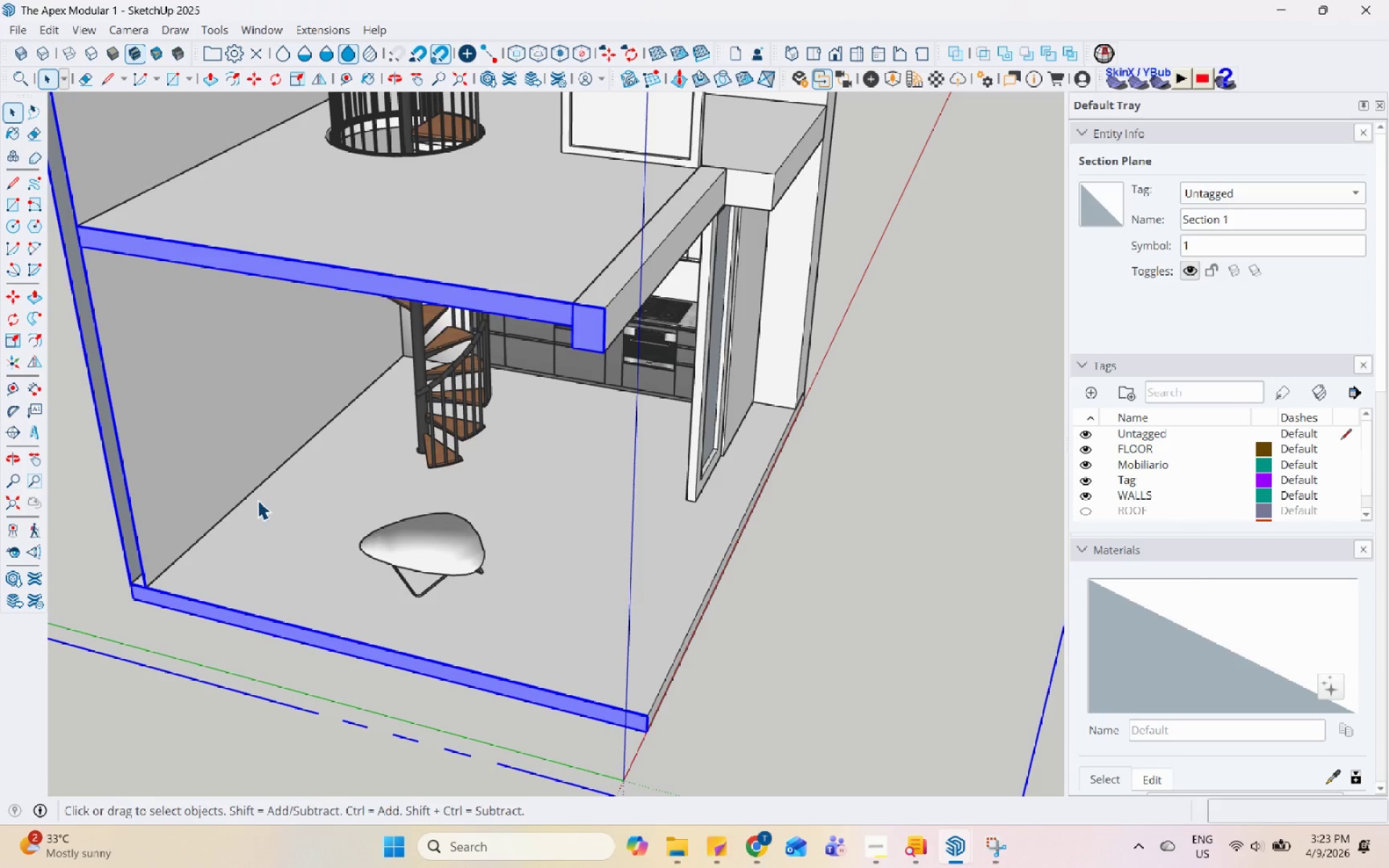 
wait(48.89)
 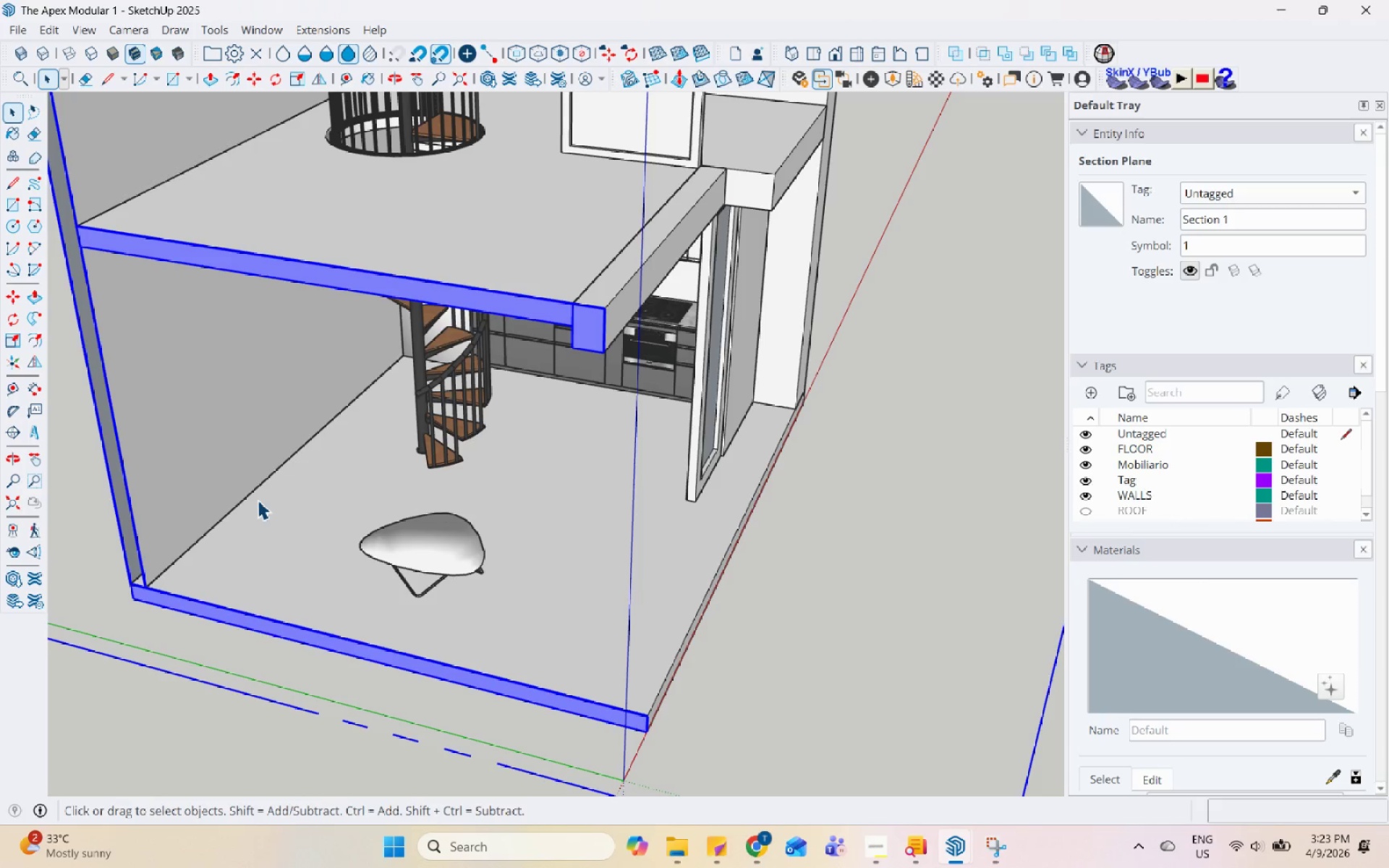 
scroll: coordinate [308, 541], scroll_direction: down, amount: 5.0
 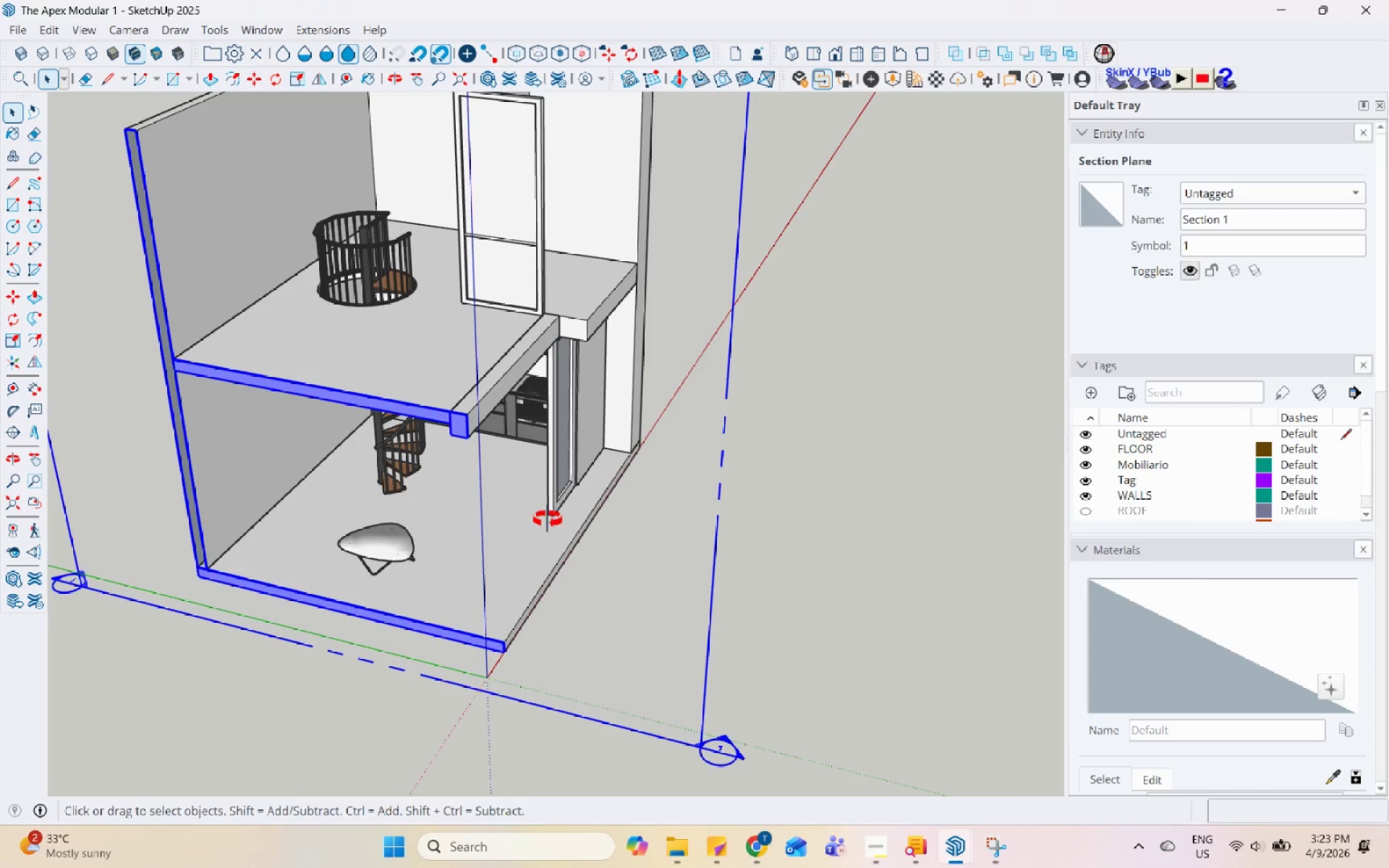 
scroll: coordinate [467, 482], scroll_direction: up, amount: 3.0
 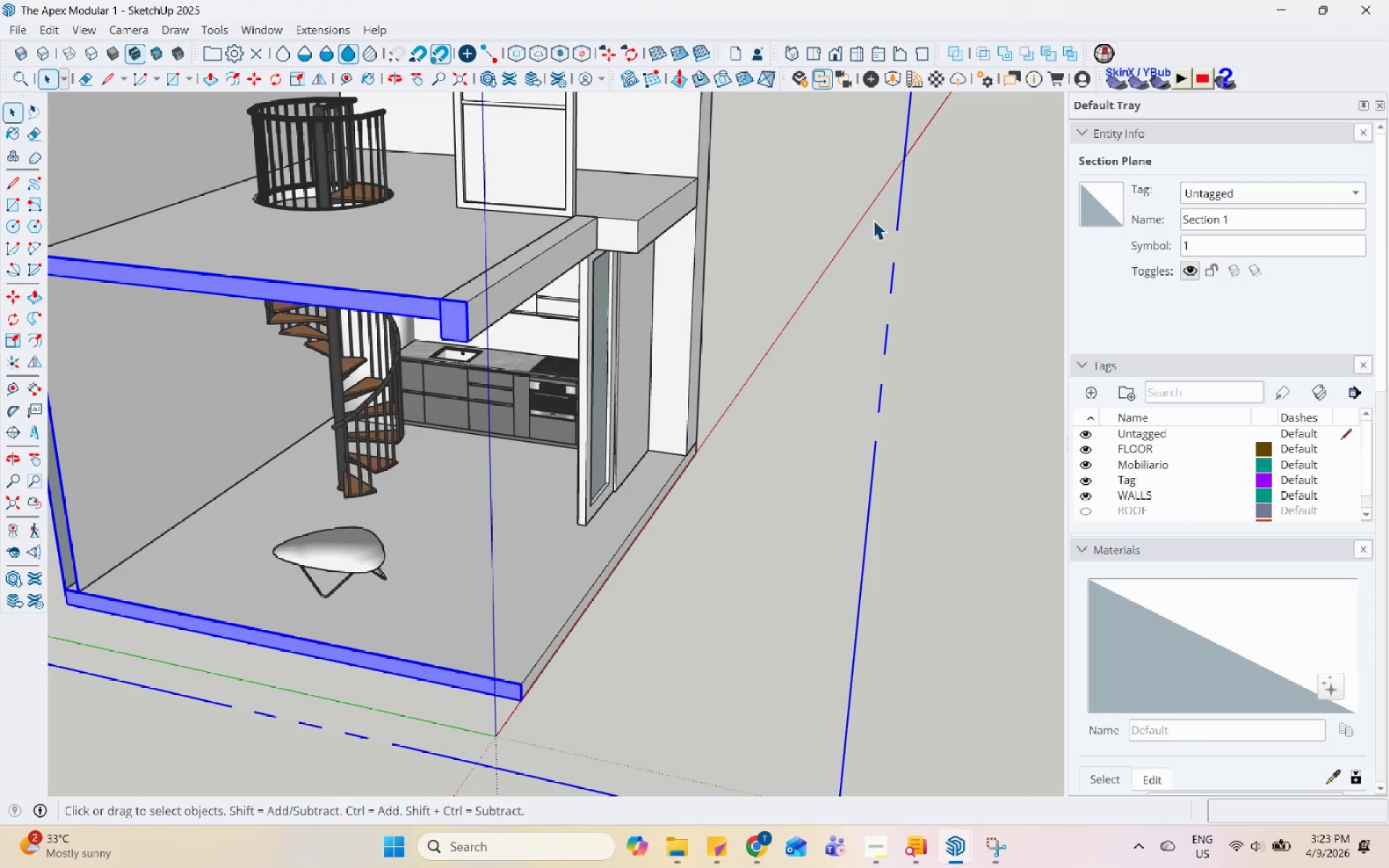 
left_click([994, 214])
 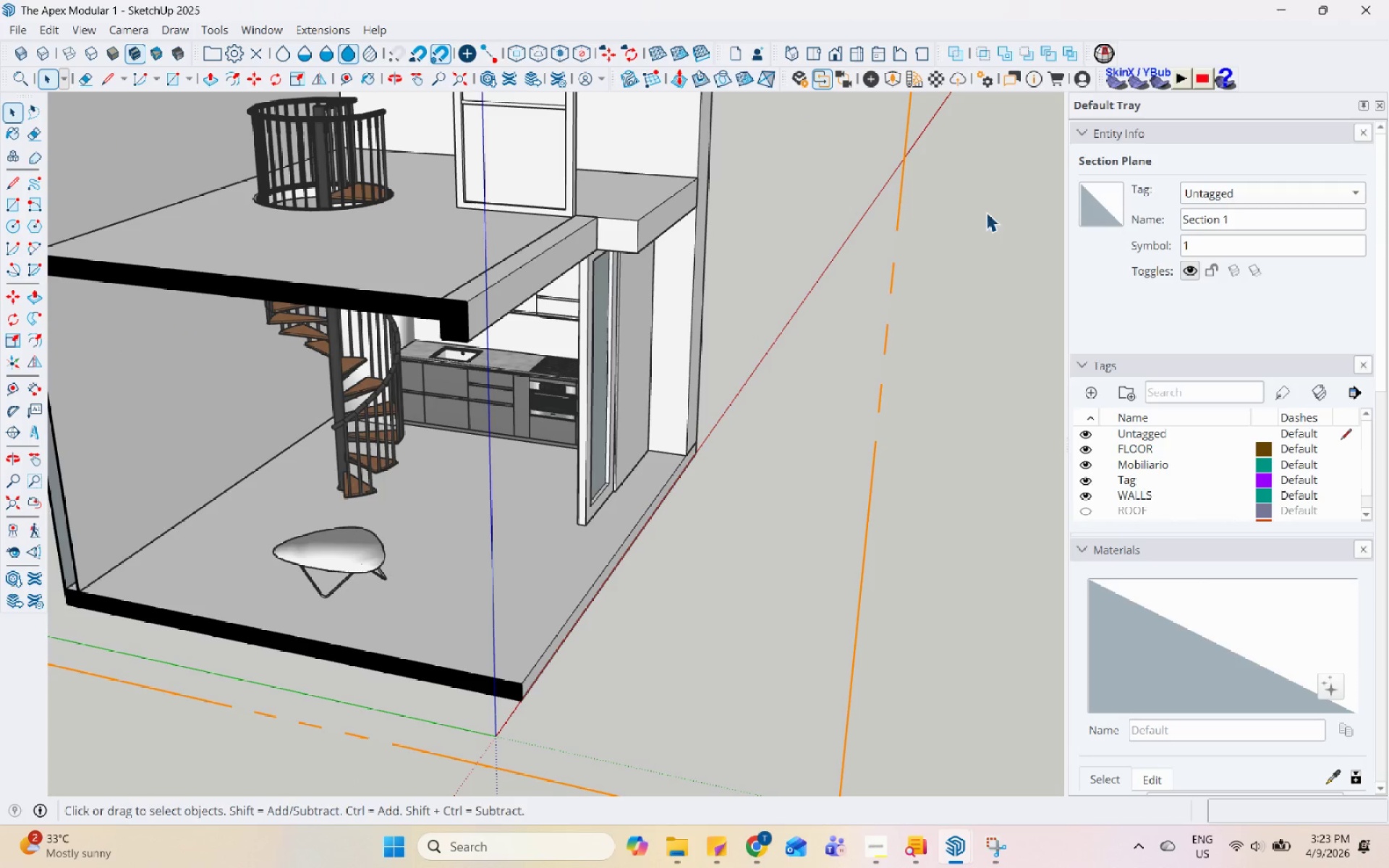 
key(Control+S)
 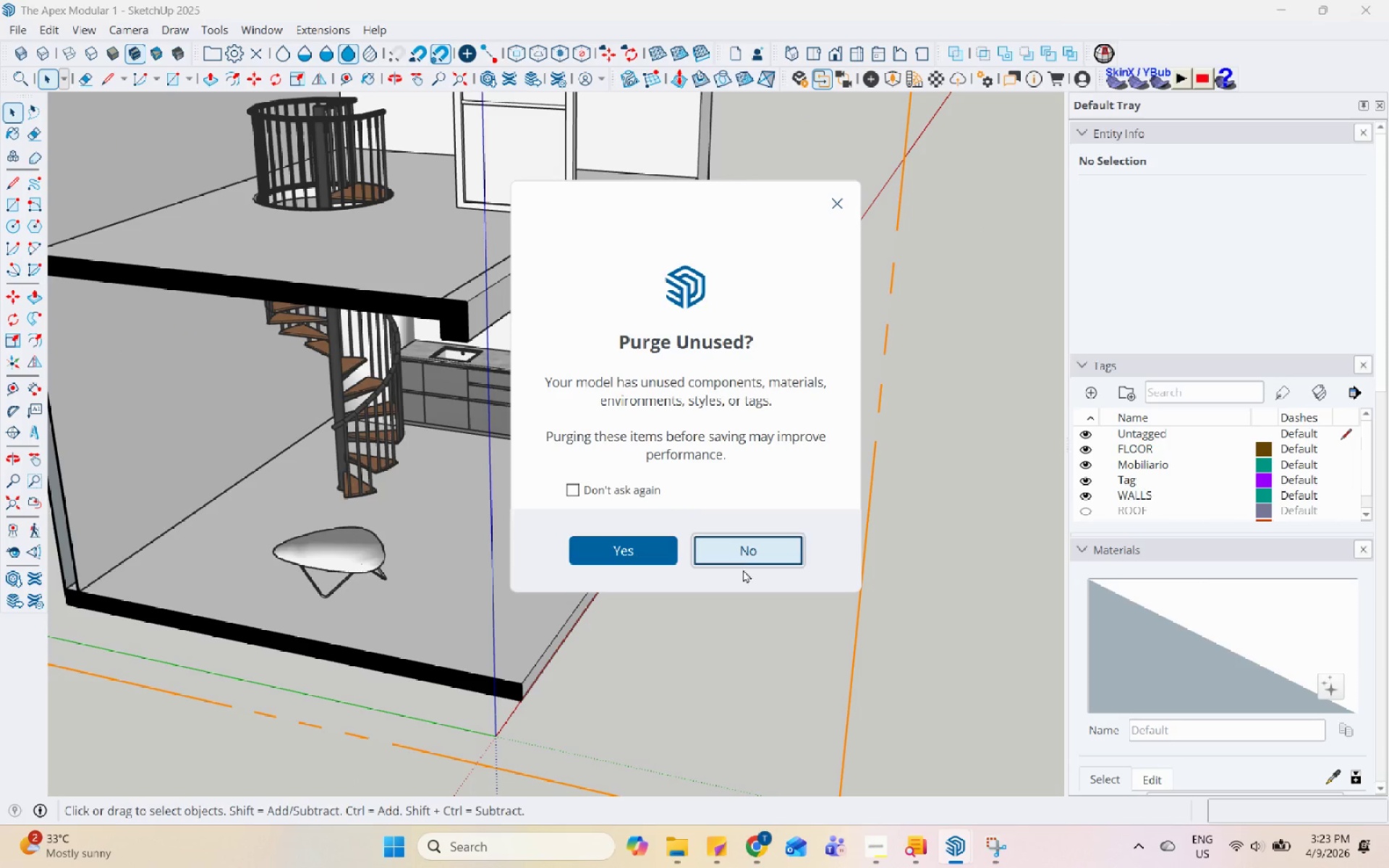 
left_click([755, 548])
 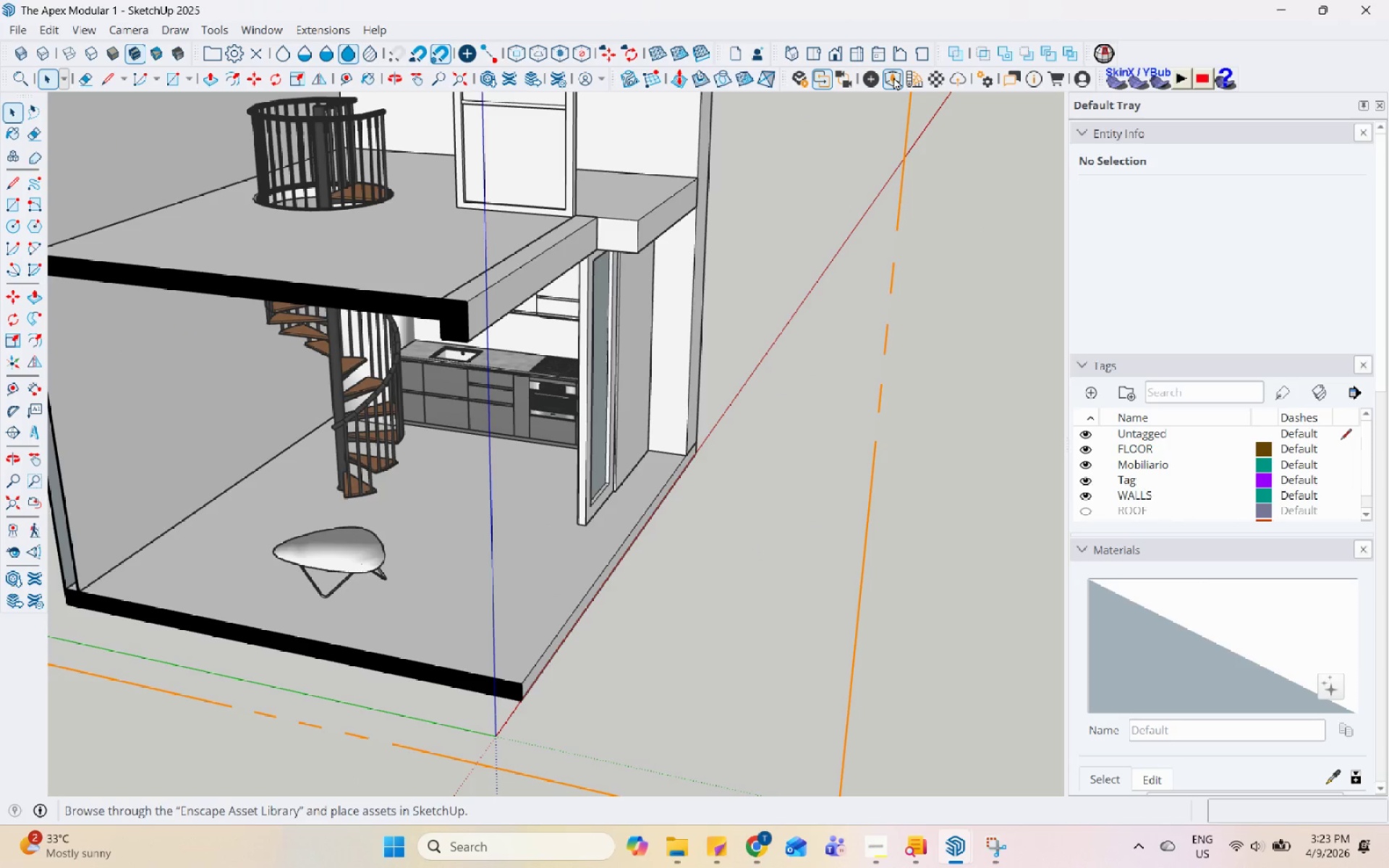 
left_click([893, 77])
 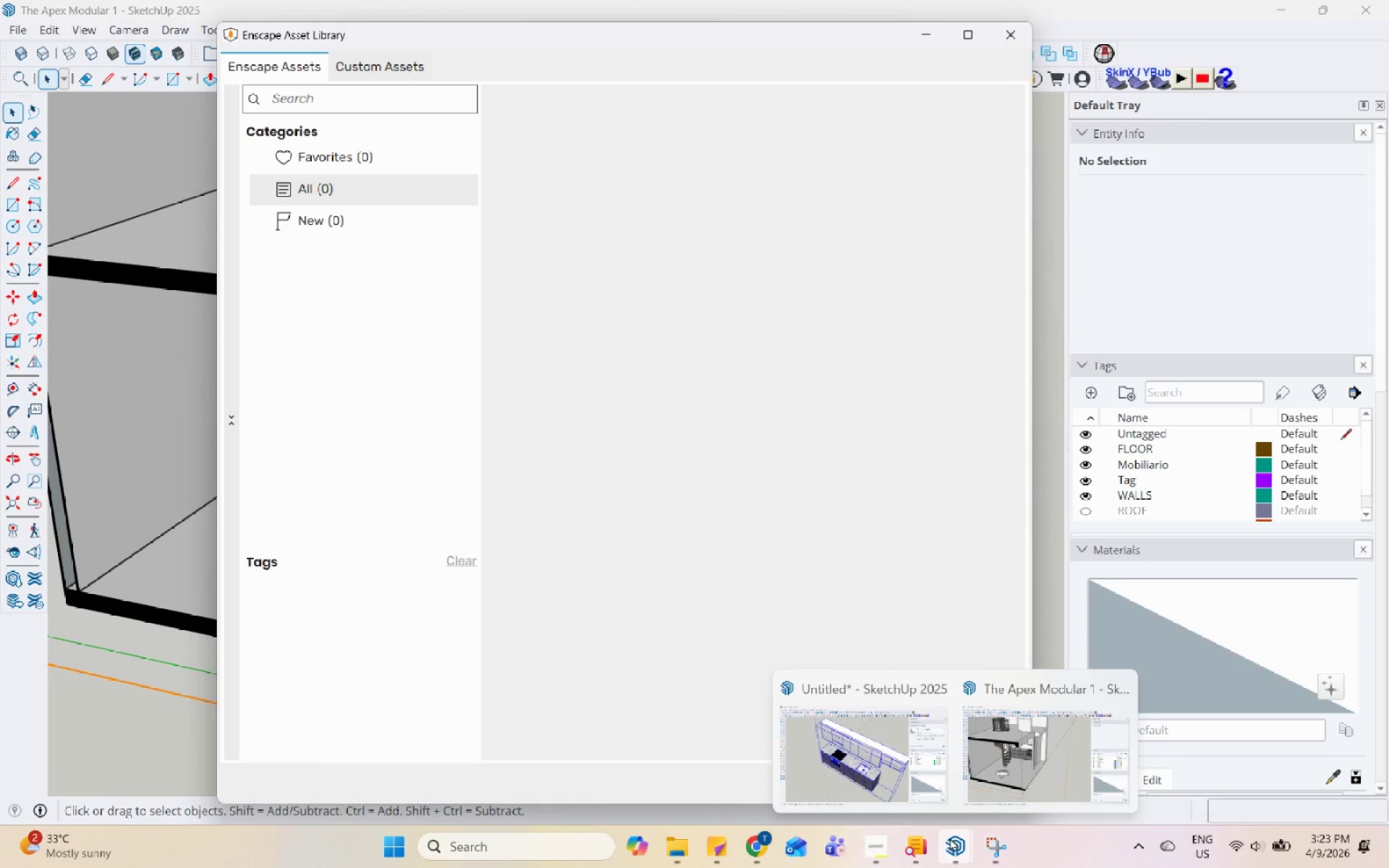 
wait(9.19)
 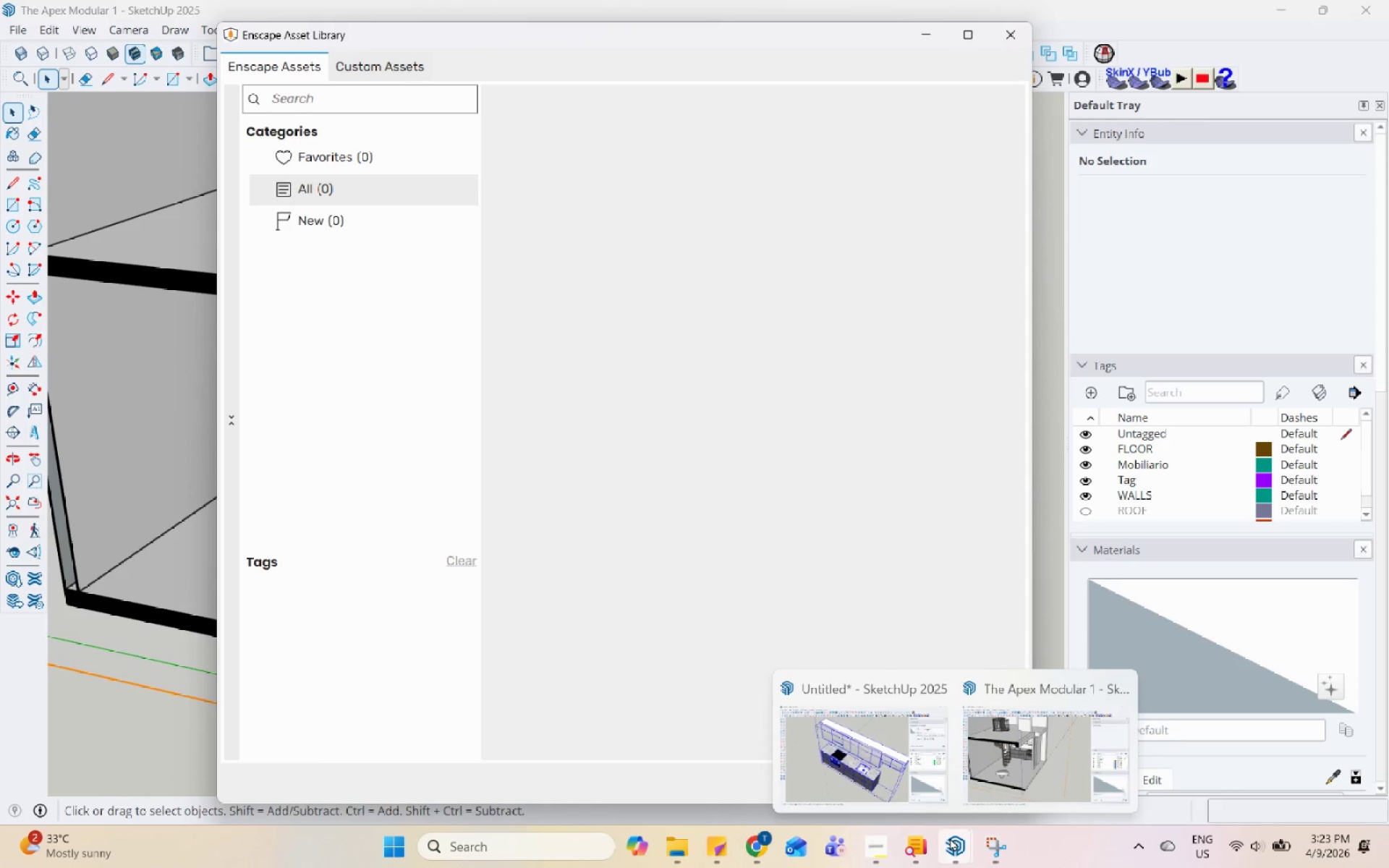 
scroll: coordinate [1146, 496], scroll_direction: down, amount: 2.0
 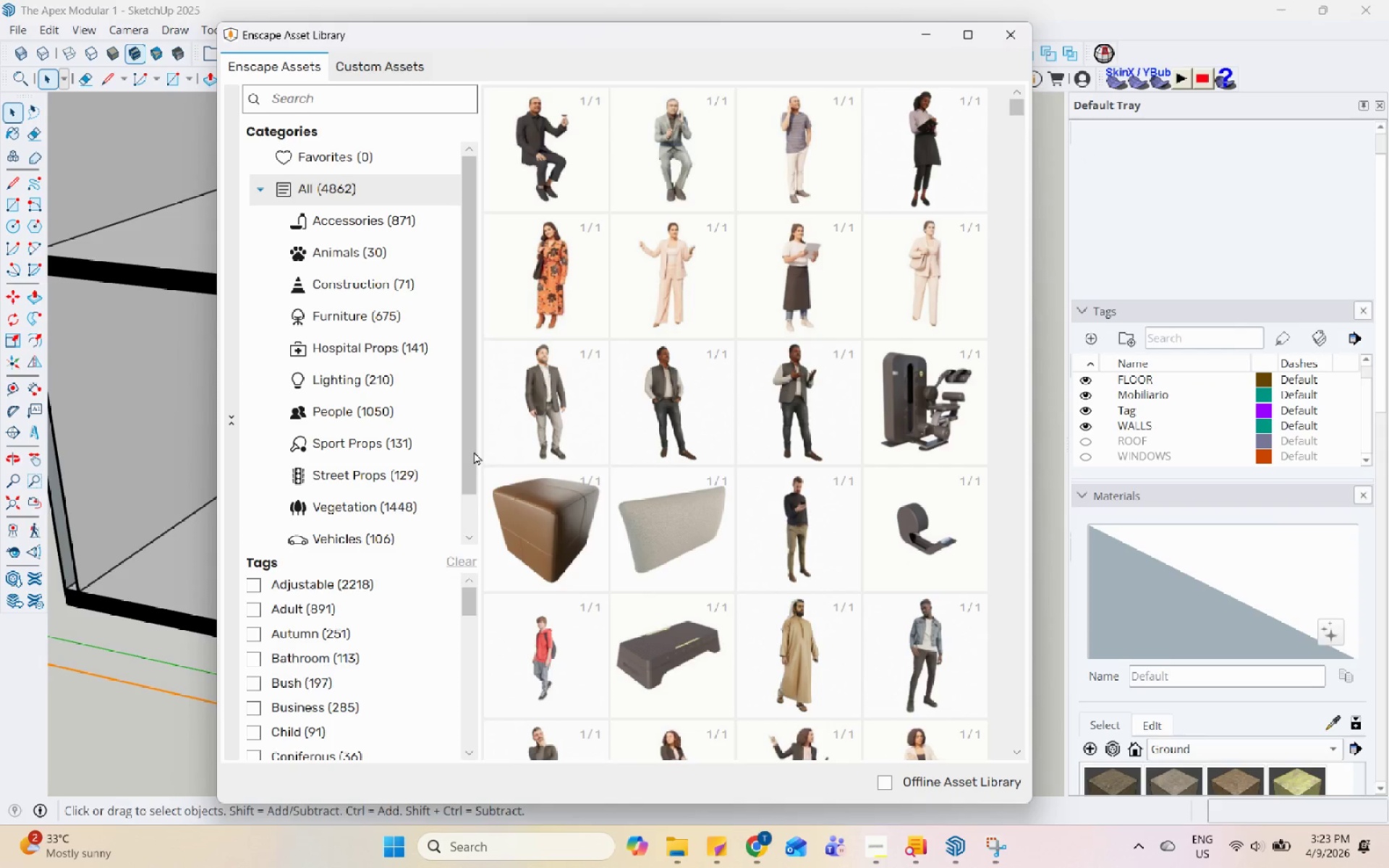 
left_click([365, 307])
 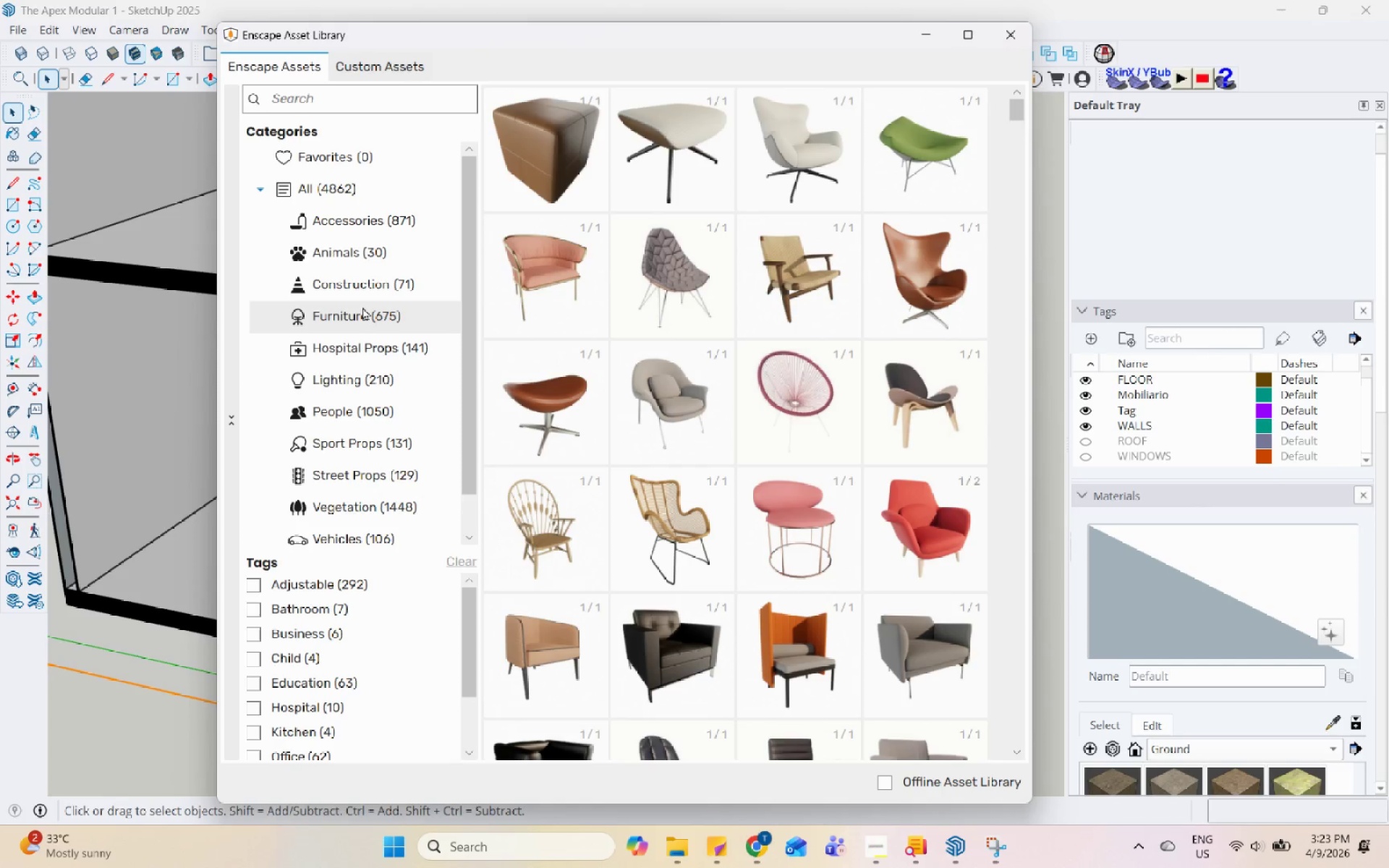 
wait(5.31)
 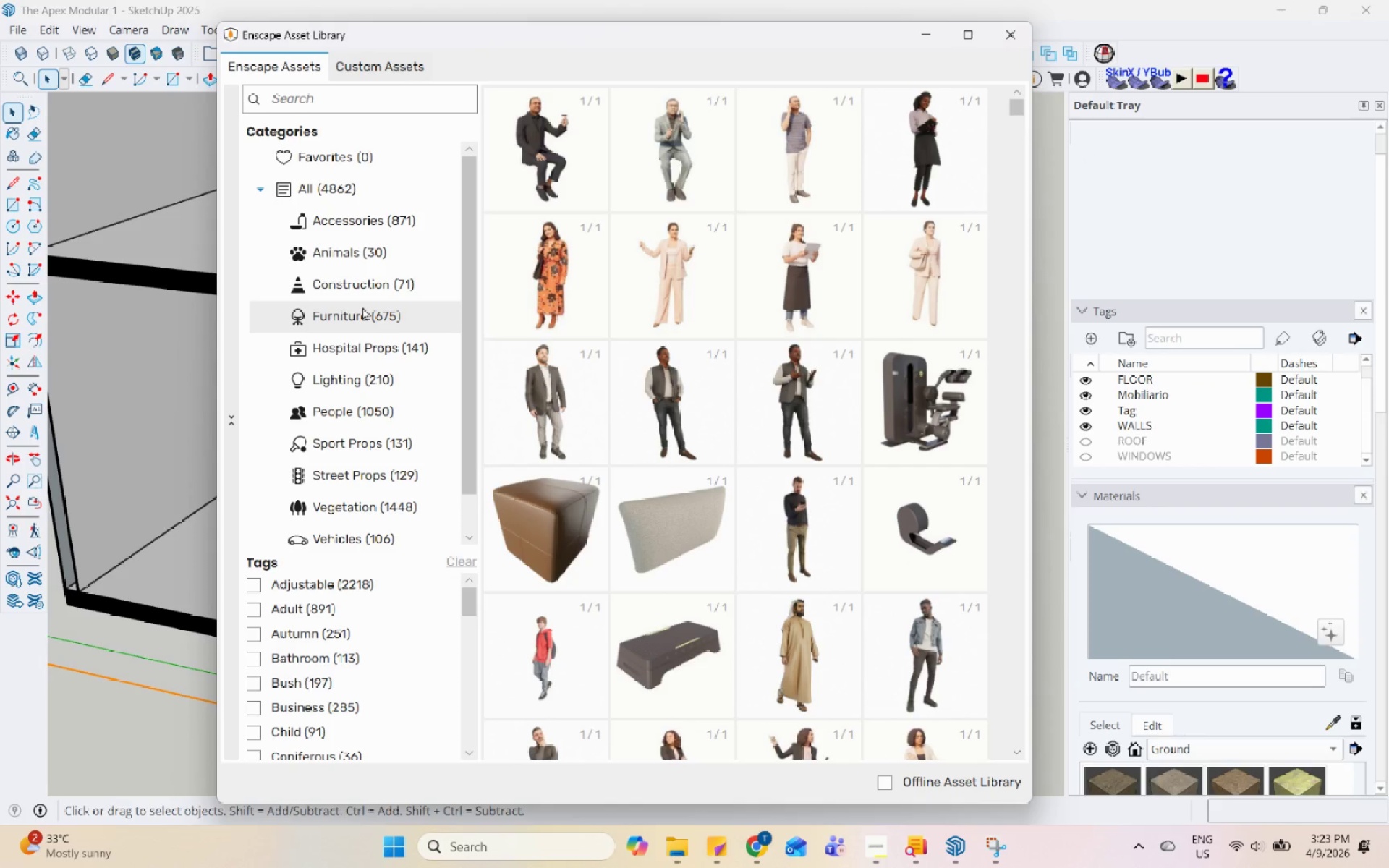 
scroll: coordinate [821, 735], scroll_direction: down, amount: 7.0
 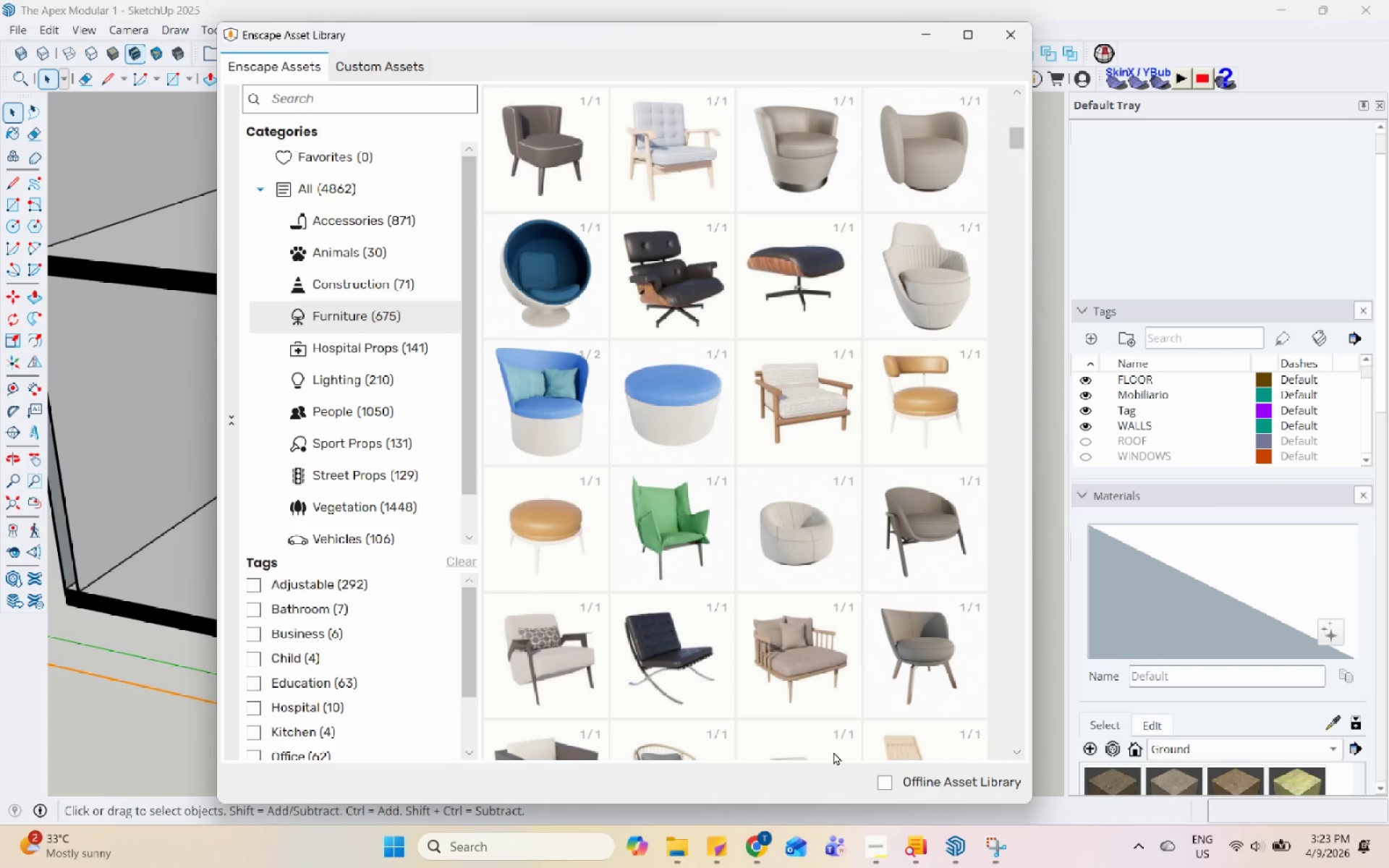 
wait(17.97)
 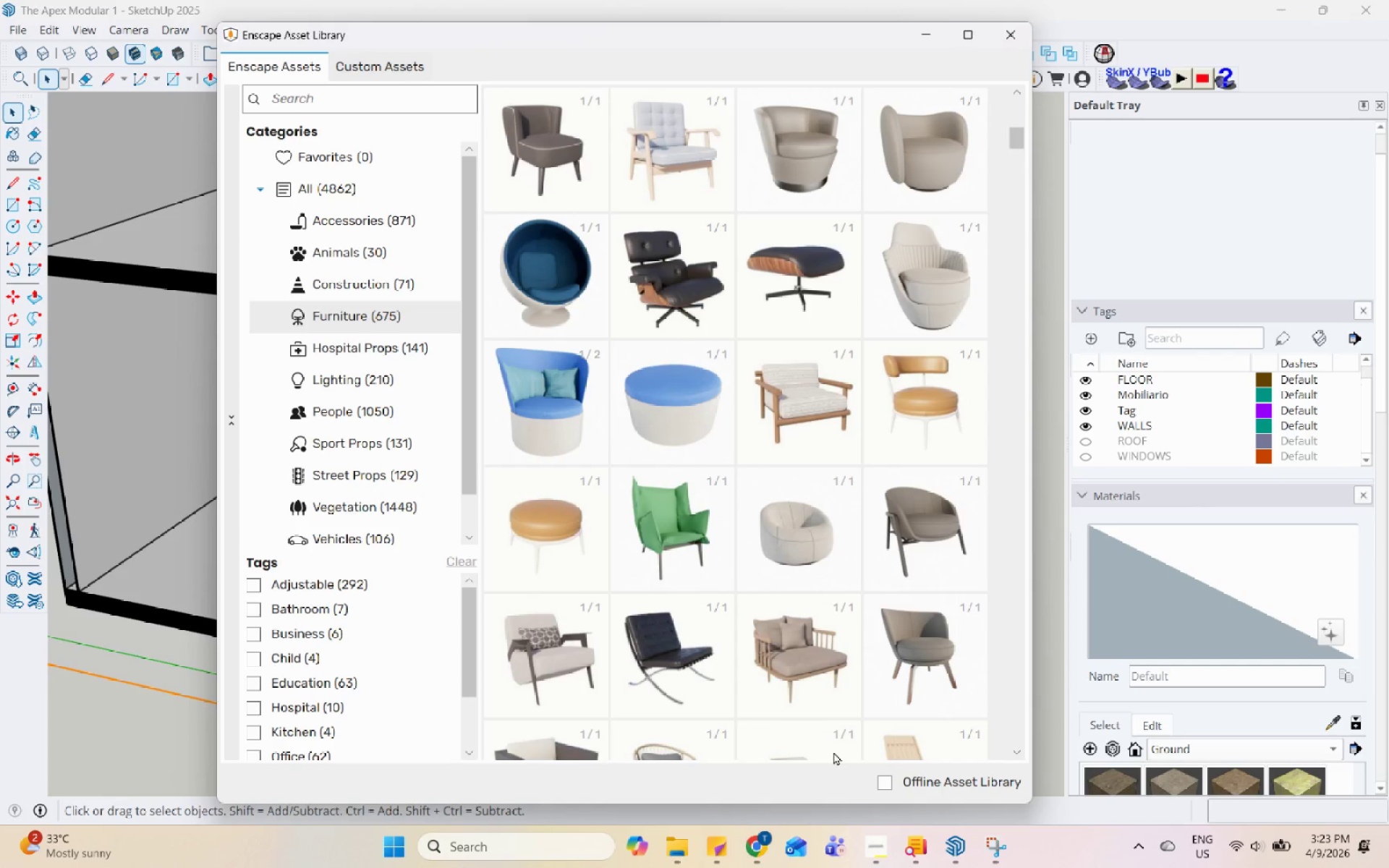 
scroll: coordinate [854, 669], scroll_direction: down, amount: 5.0
 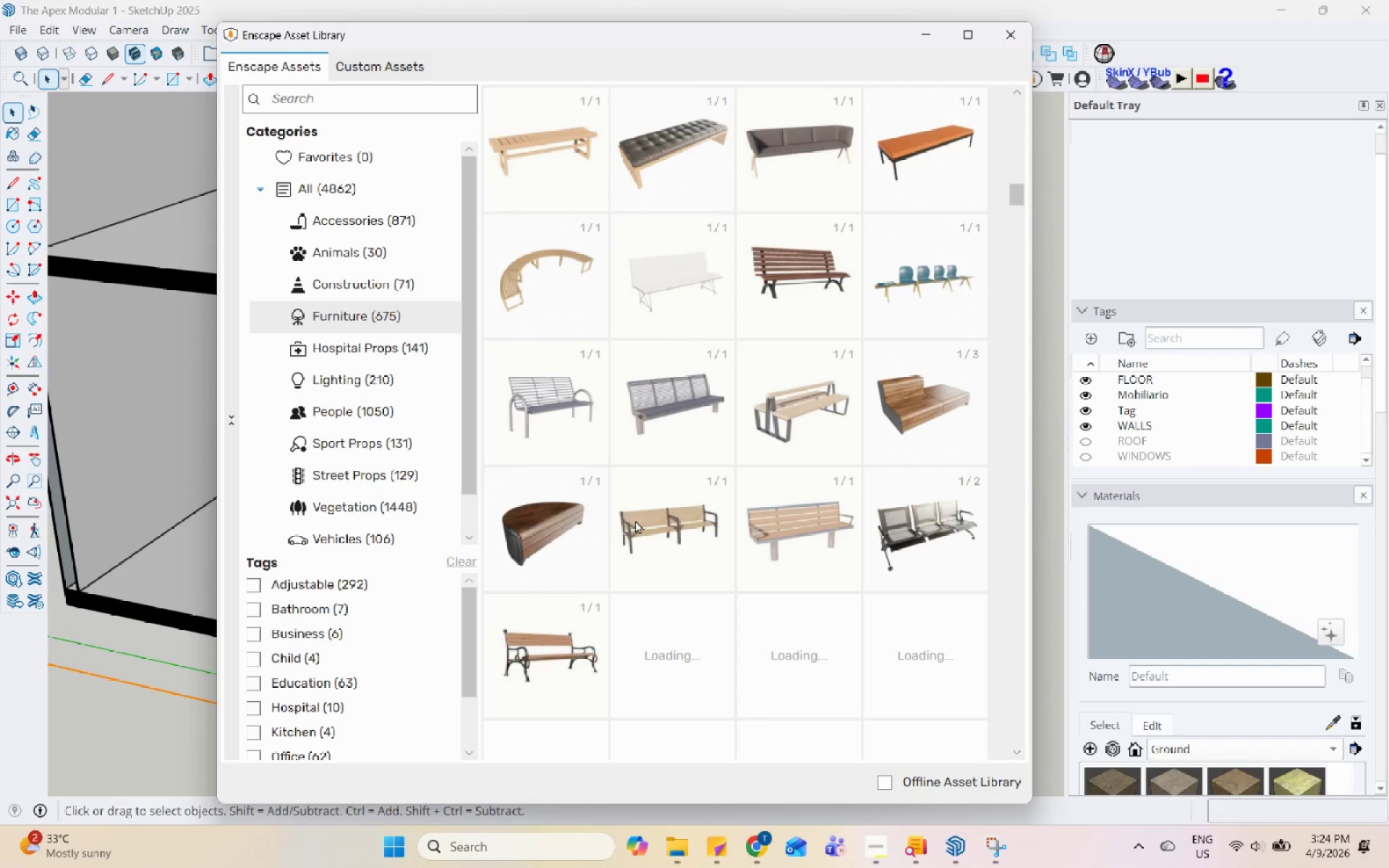 
wait(11.55)
 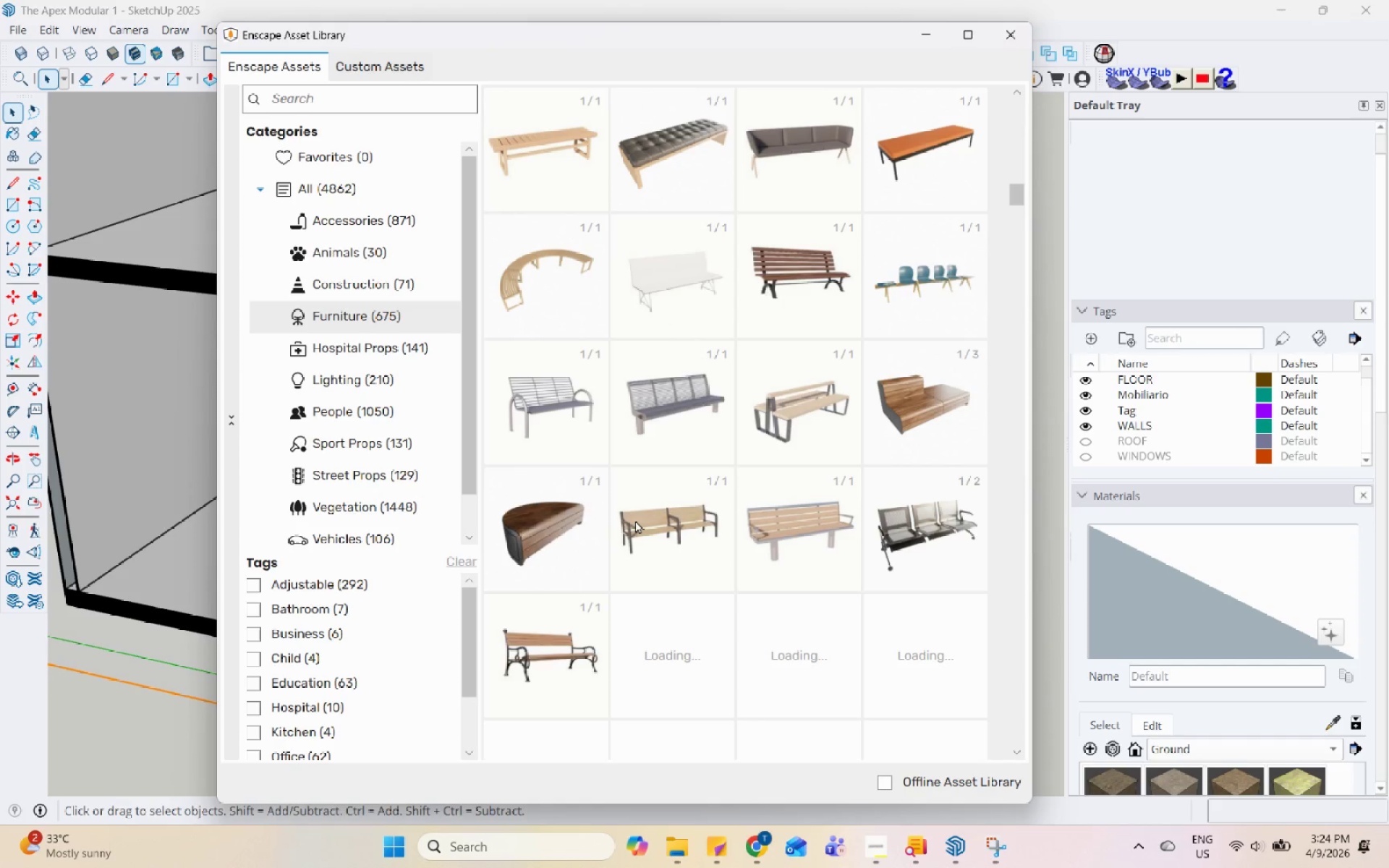 
scroll: coordinate [872, 505], scroll_direction: down, amount: 2.0
 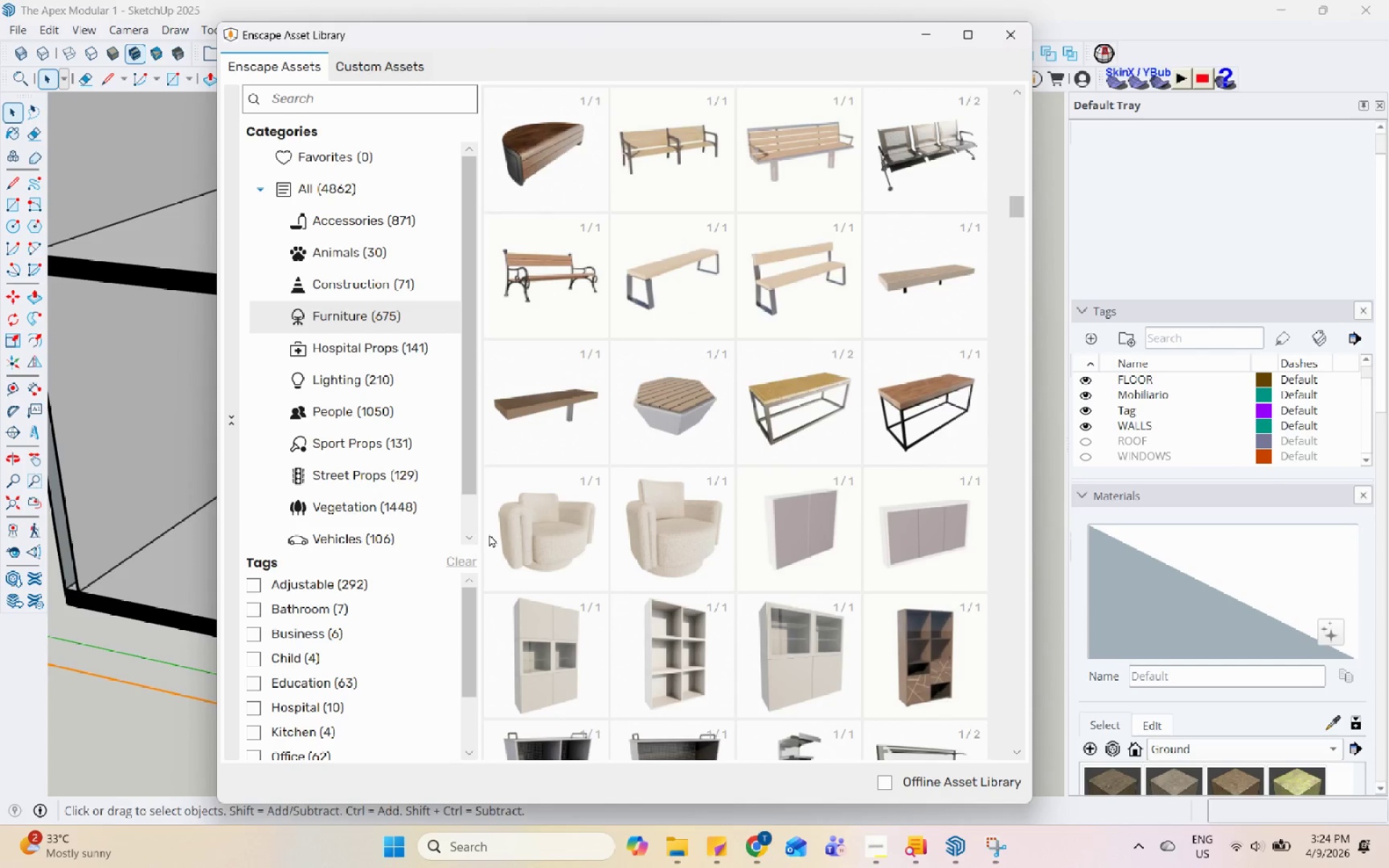 
double_click([580, 517])
 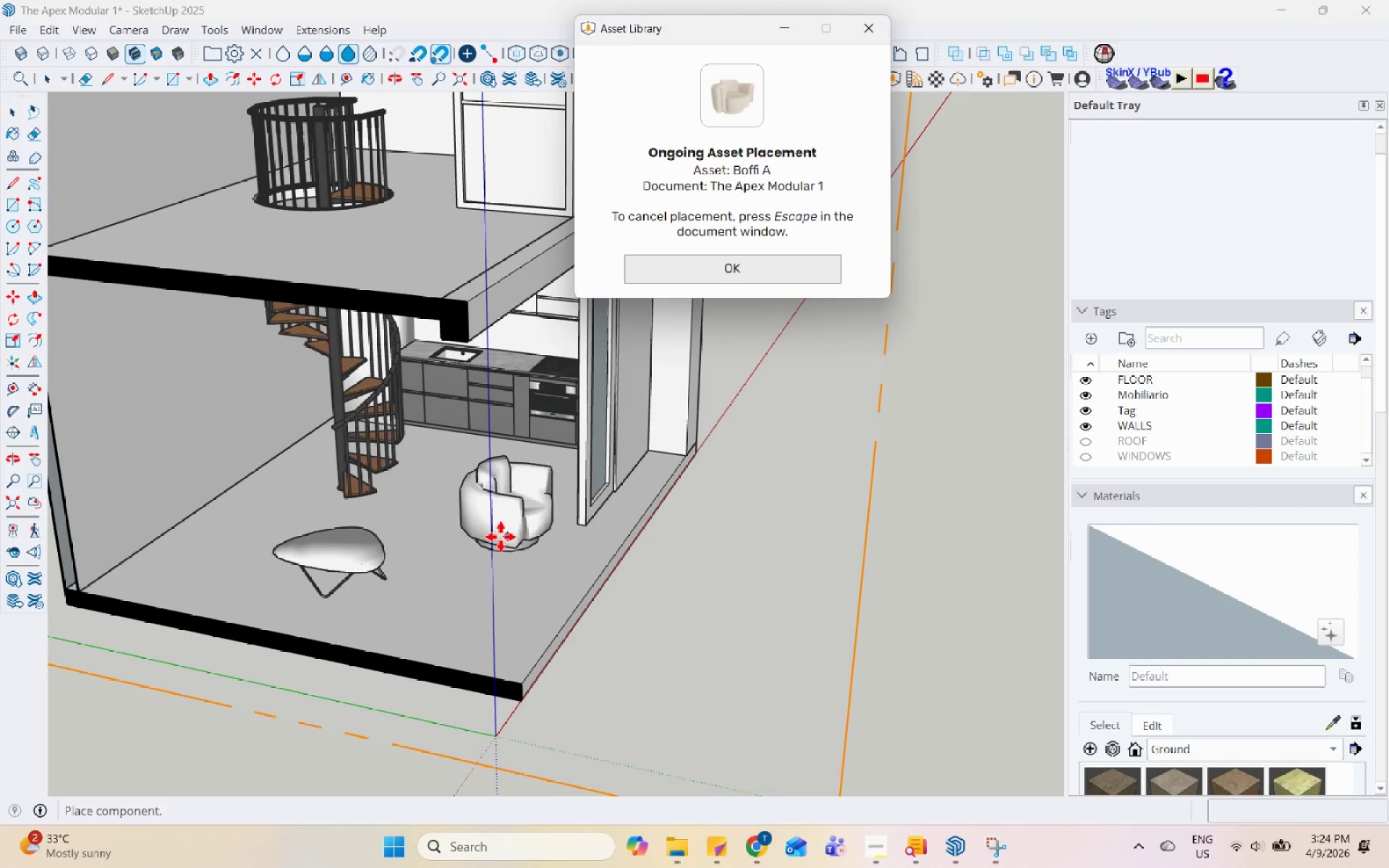 
left_click([457, 529])
 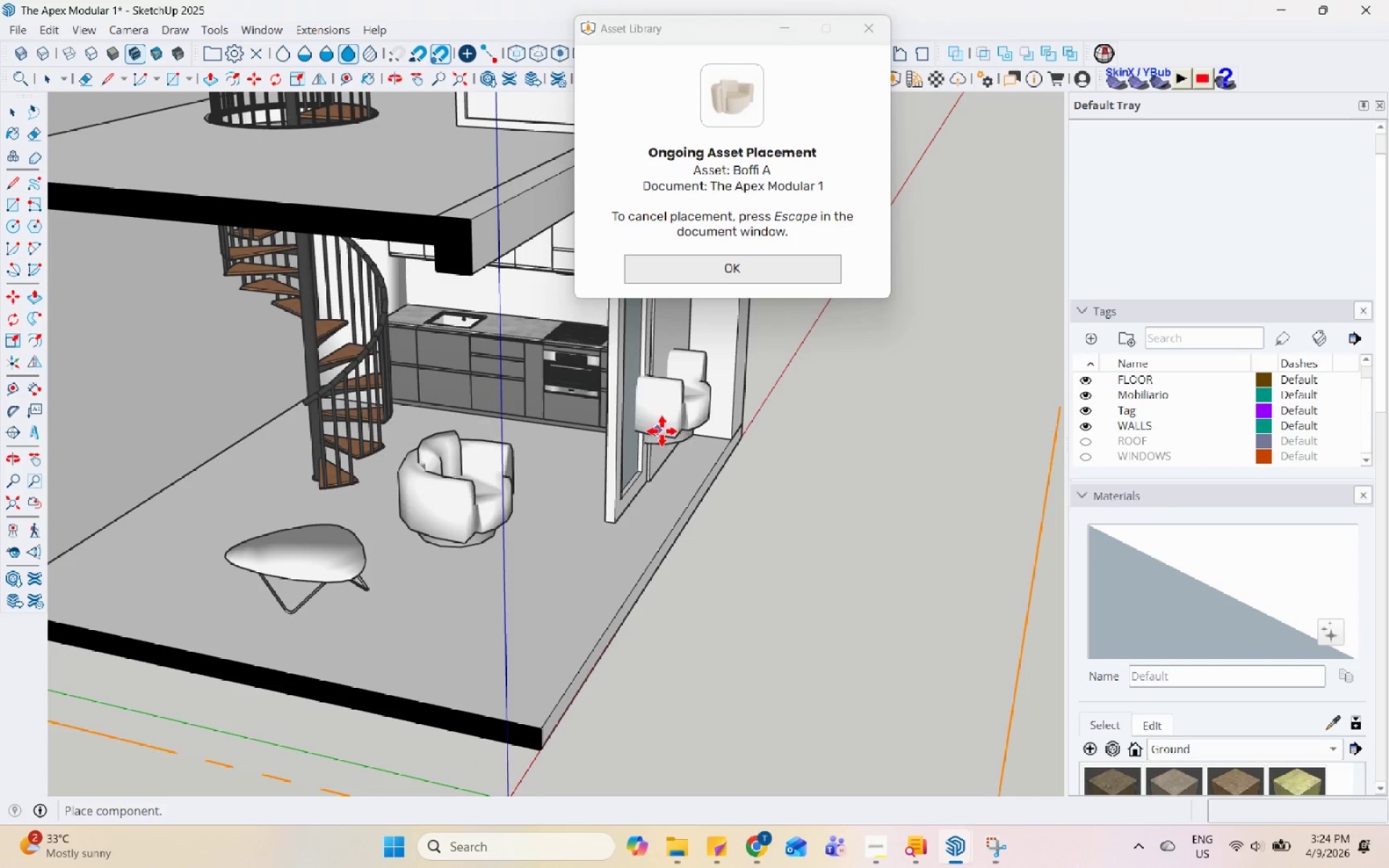 
scroll: coordinate [457, 537], scroll_direction: up, amount: 2.0
 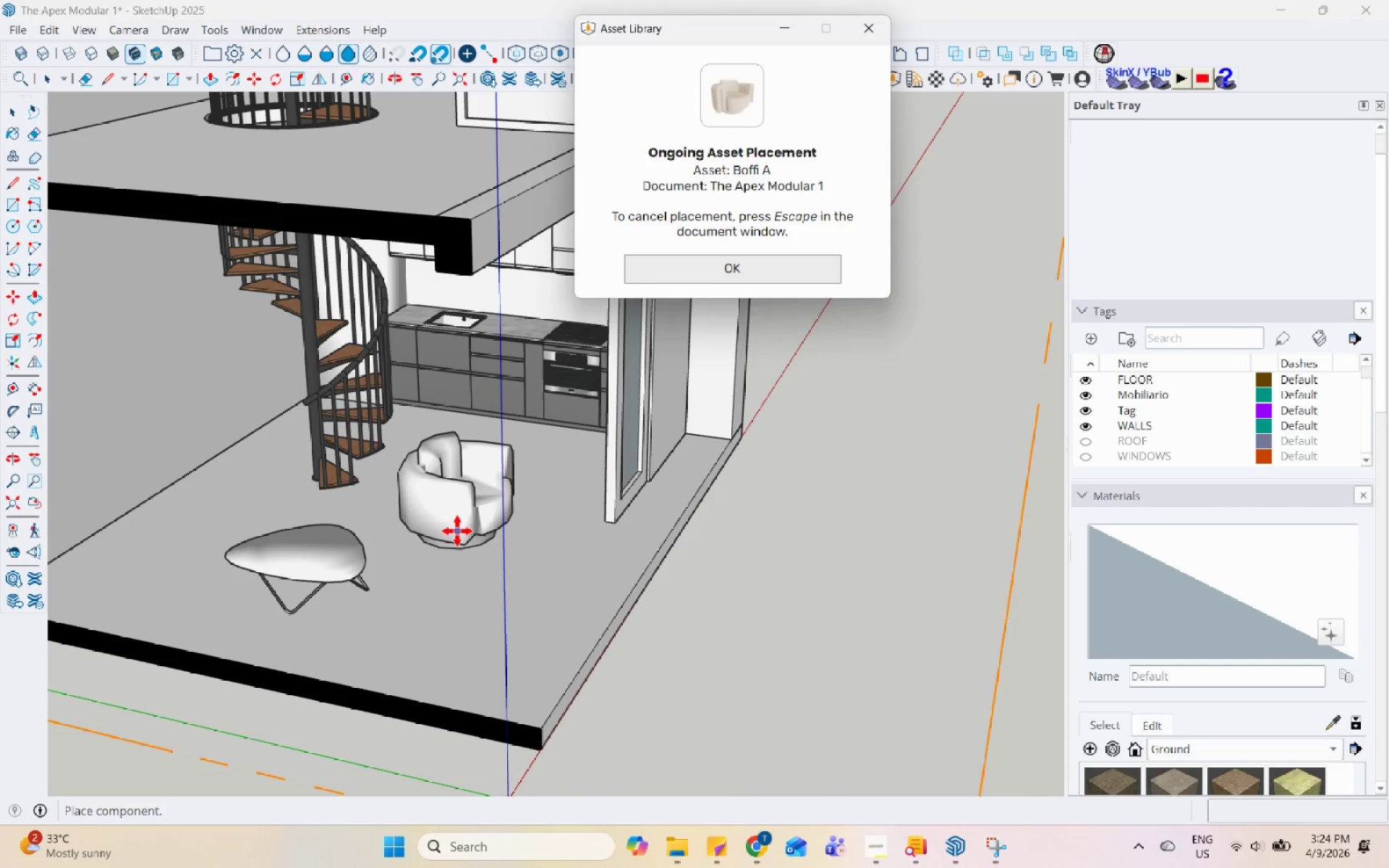 
scroll: coordinate [628, 525], scroll_direction: down, amount: 4.0
 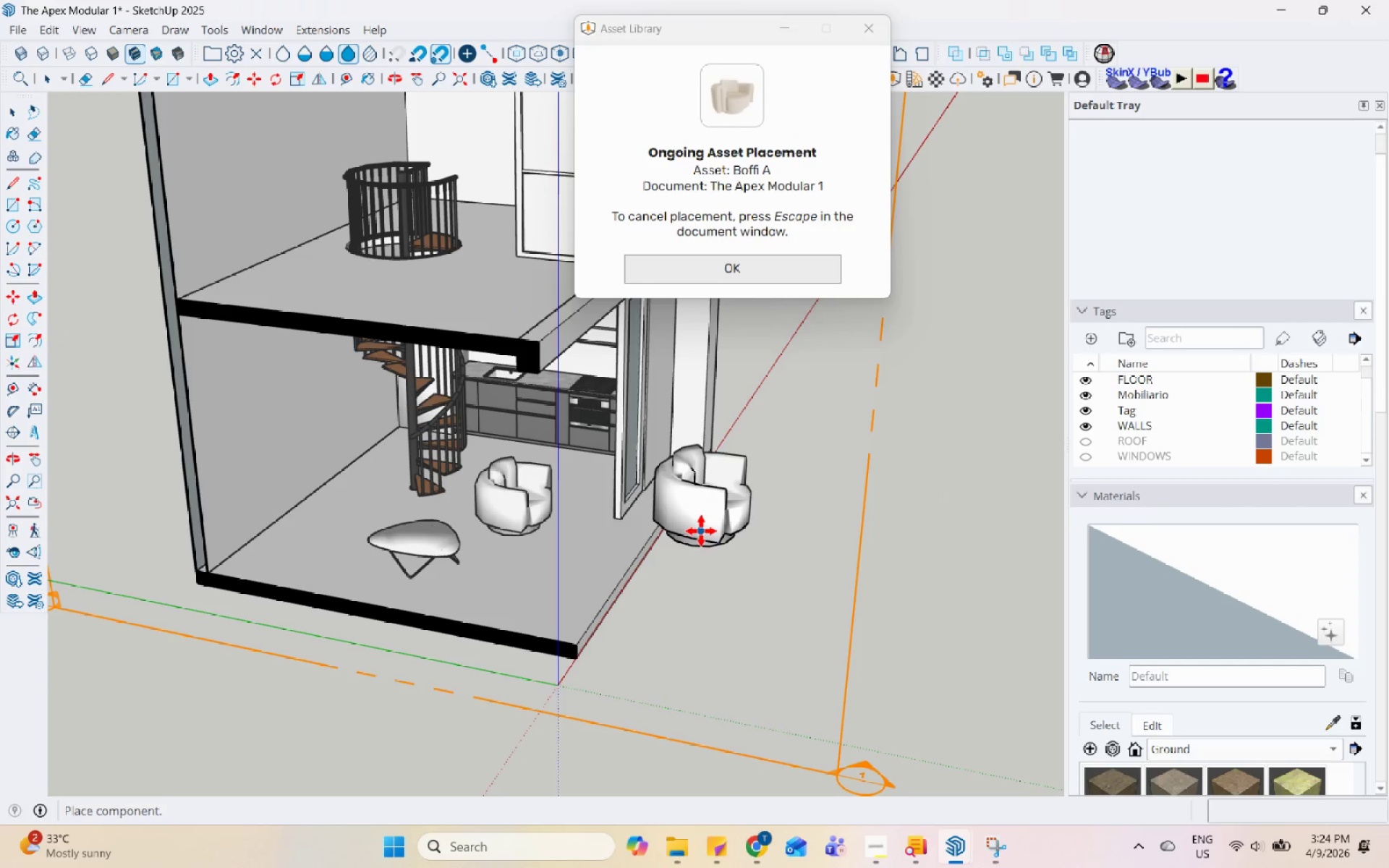 
key(Escape)
 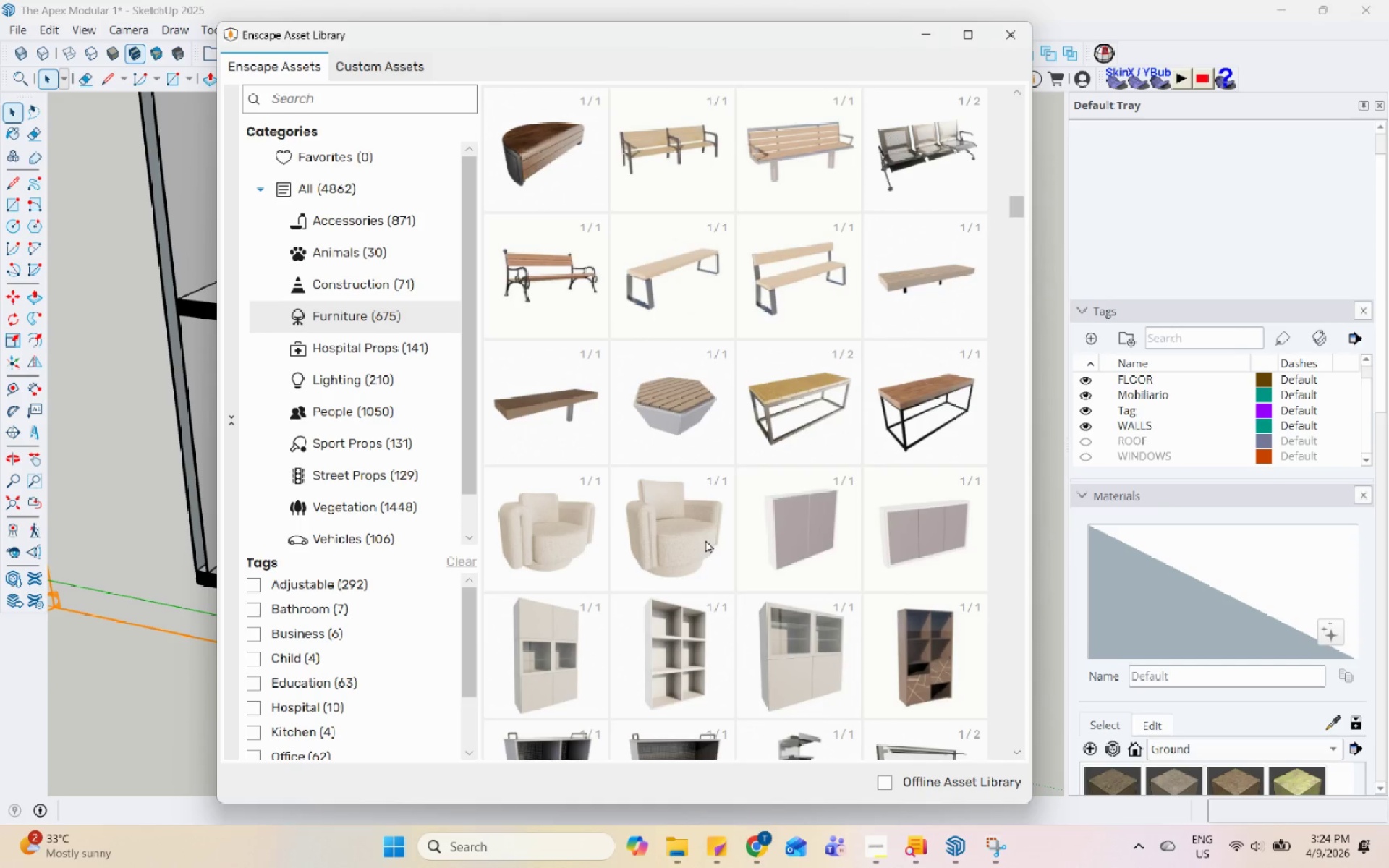 
double_click([705, 540])
 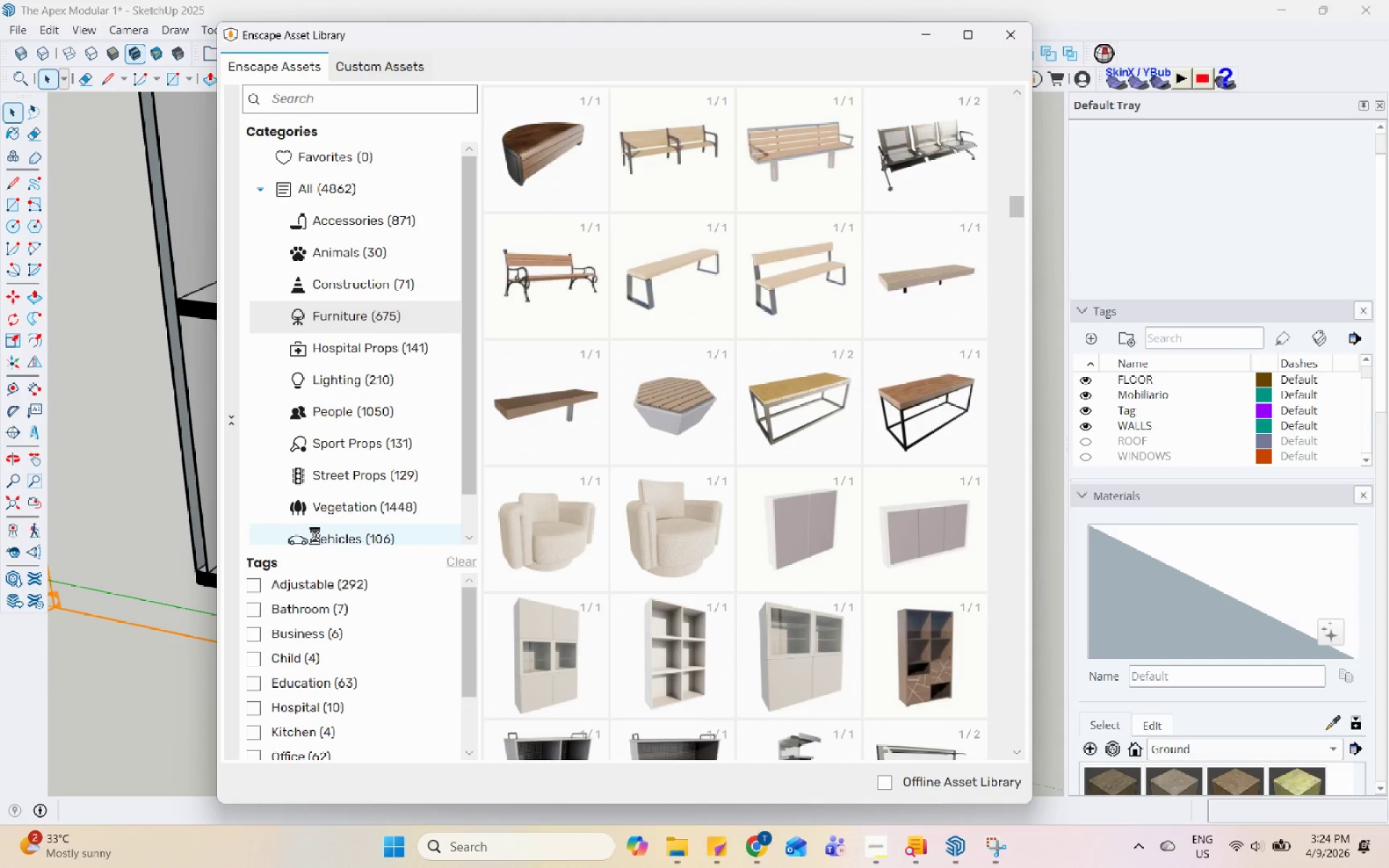 
scroll: coordinate [756, 522], scroll_direction: down, amount: 3.0
 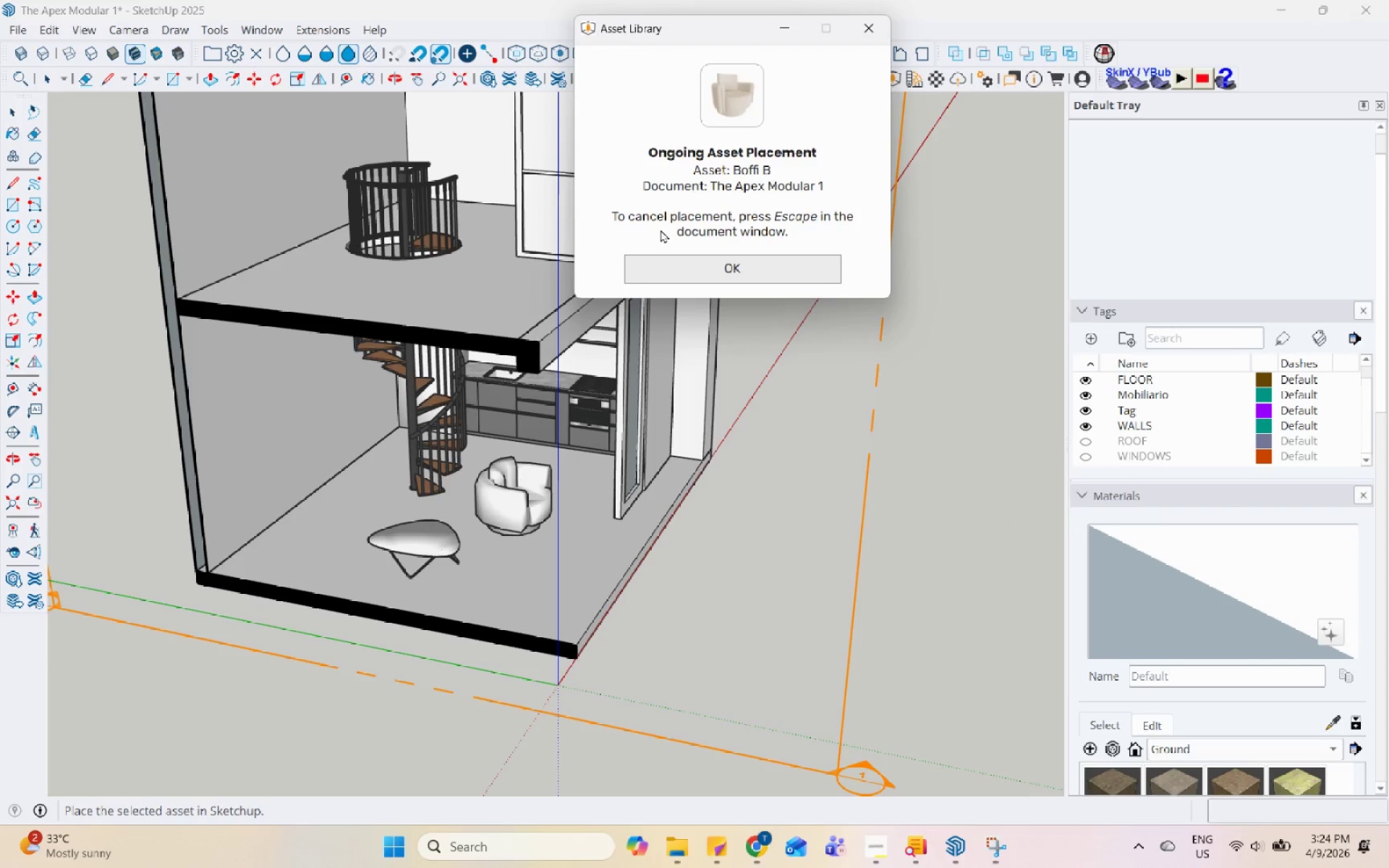 
scroll: coordinate [410, 591], scroll_direction: up, amount: 6.0
 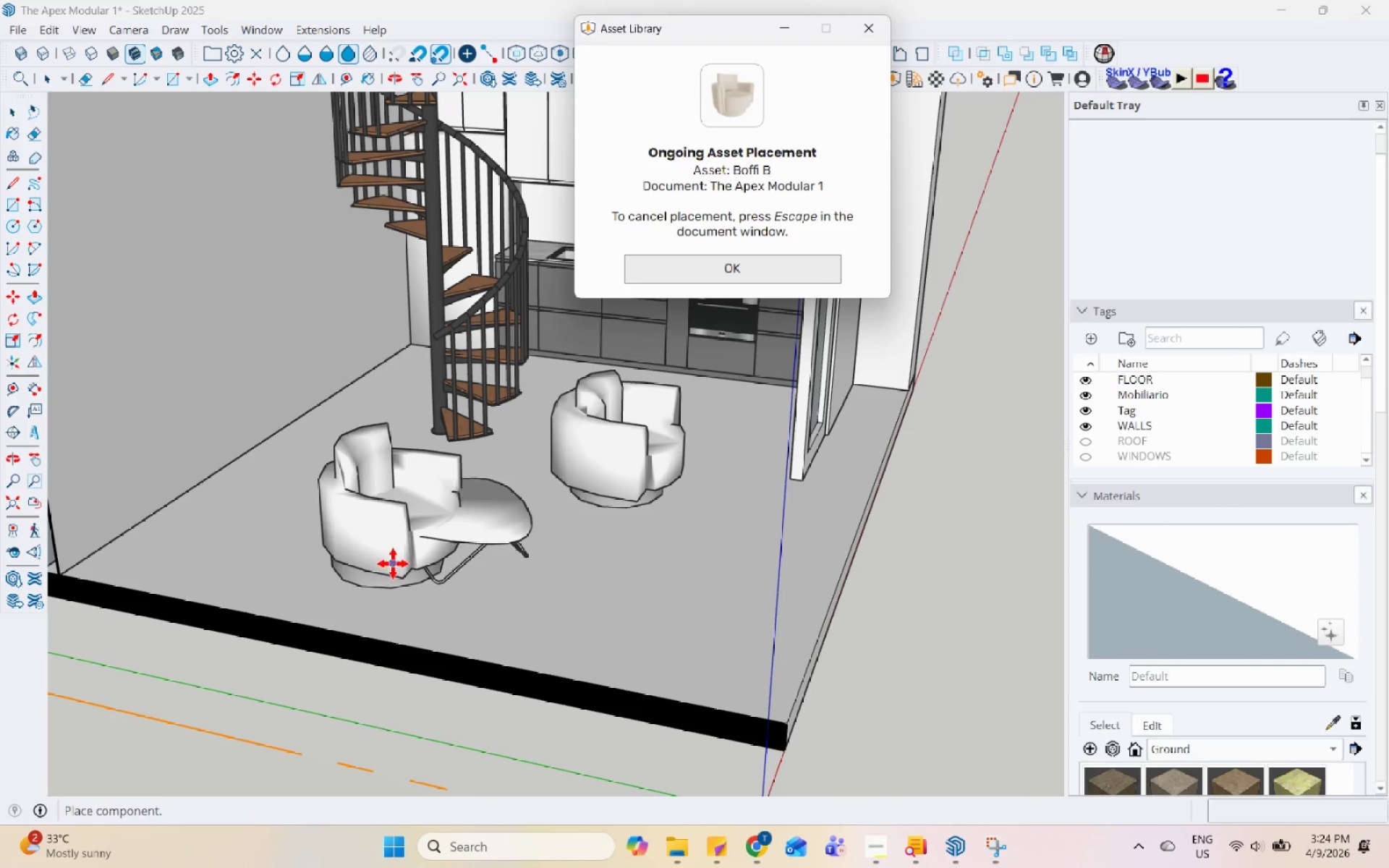 
left_click([391, 564])
 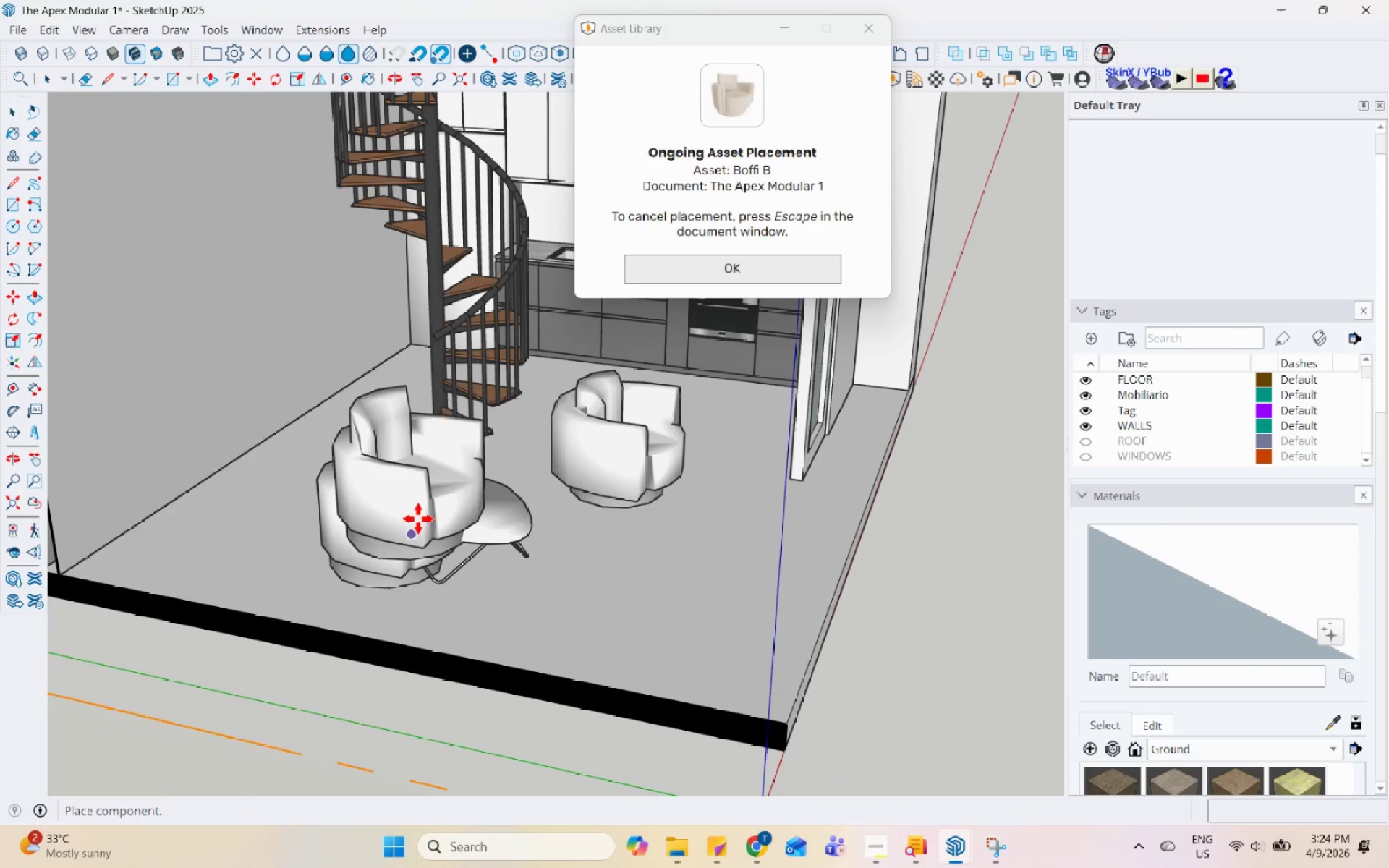 
key(Space)
 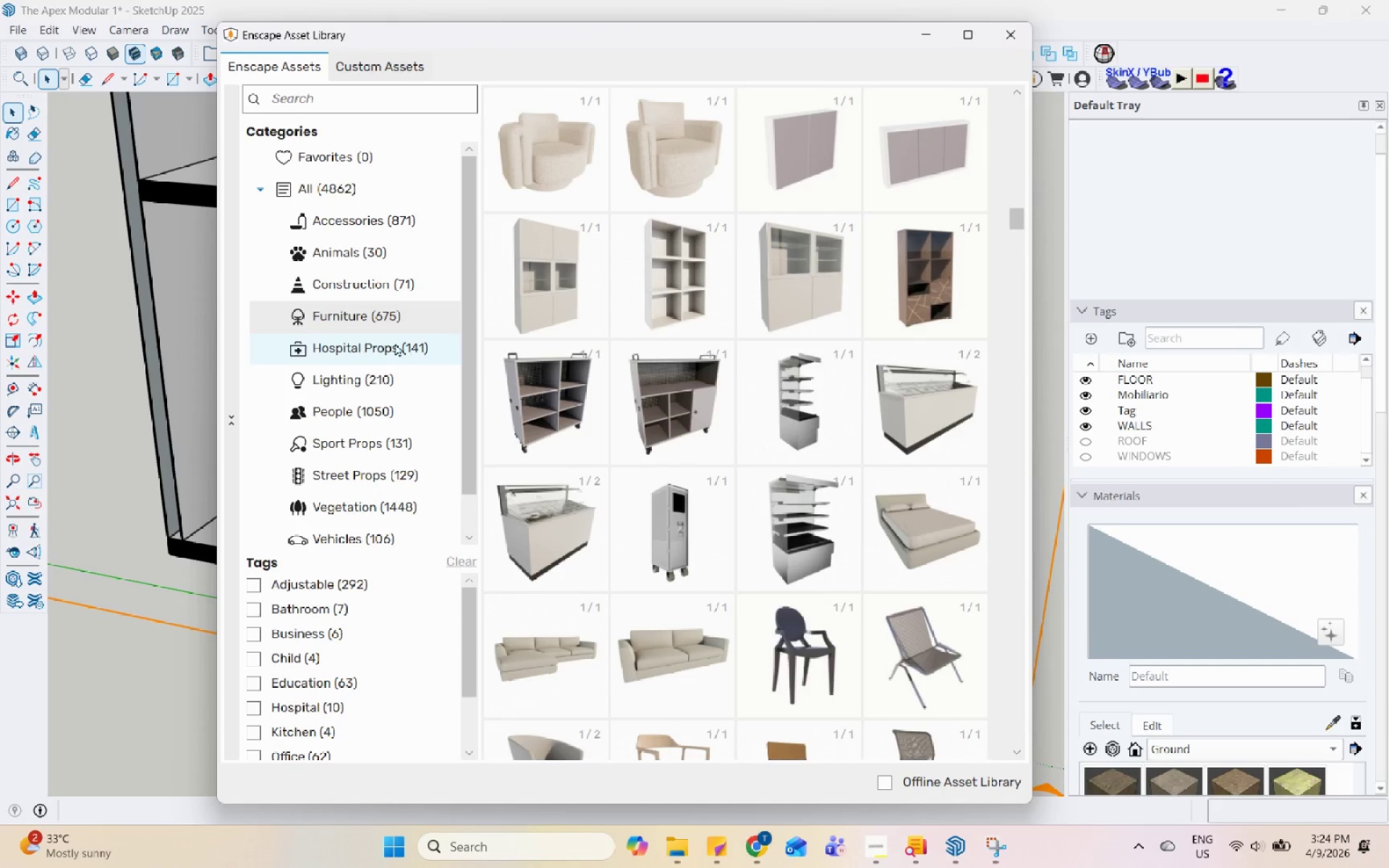 
scroll: coordinate [444, 468], scroll_direction: down, amount: 4.0
 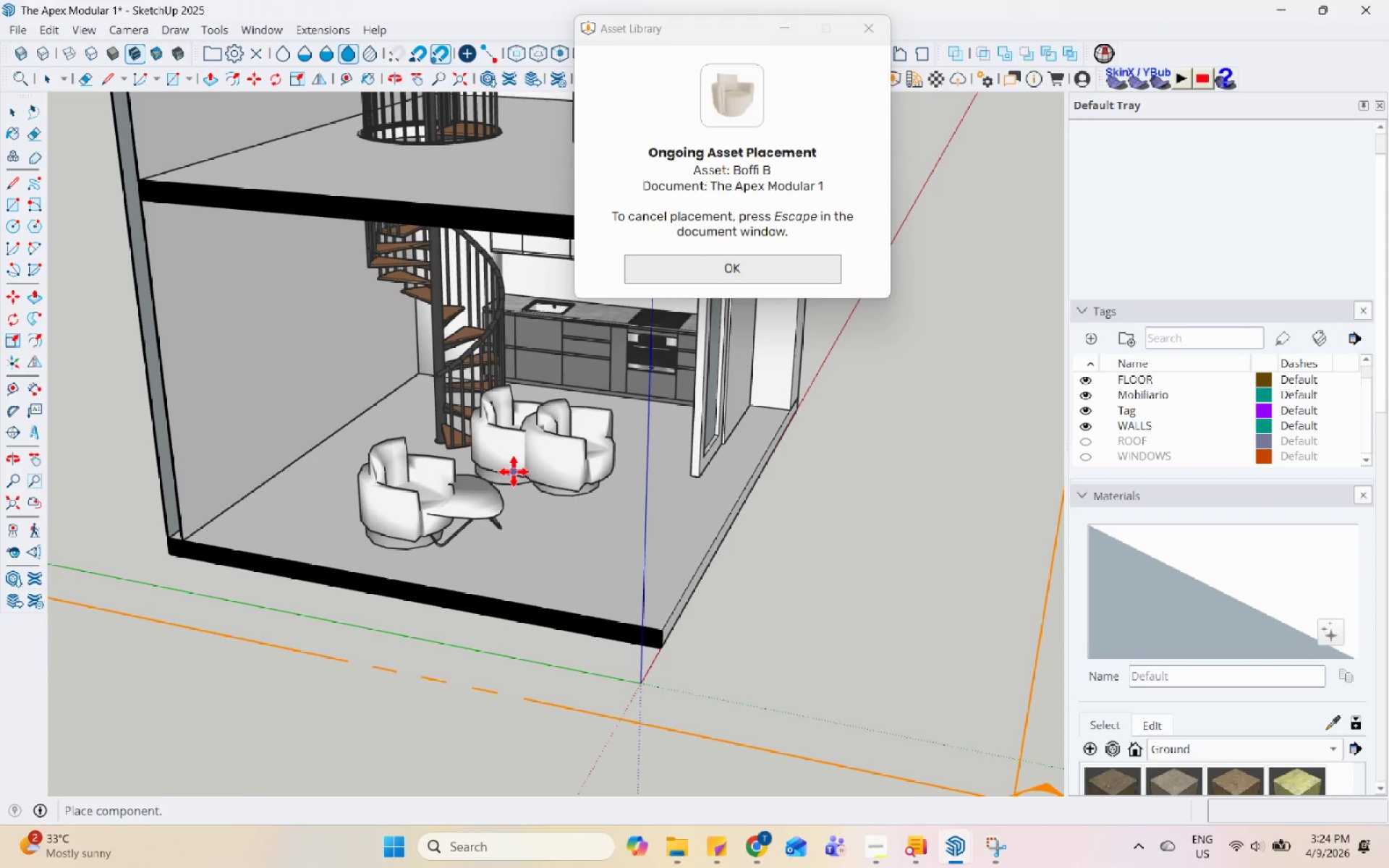 
left_click([399, 226])
 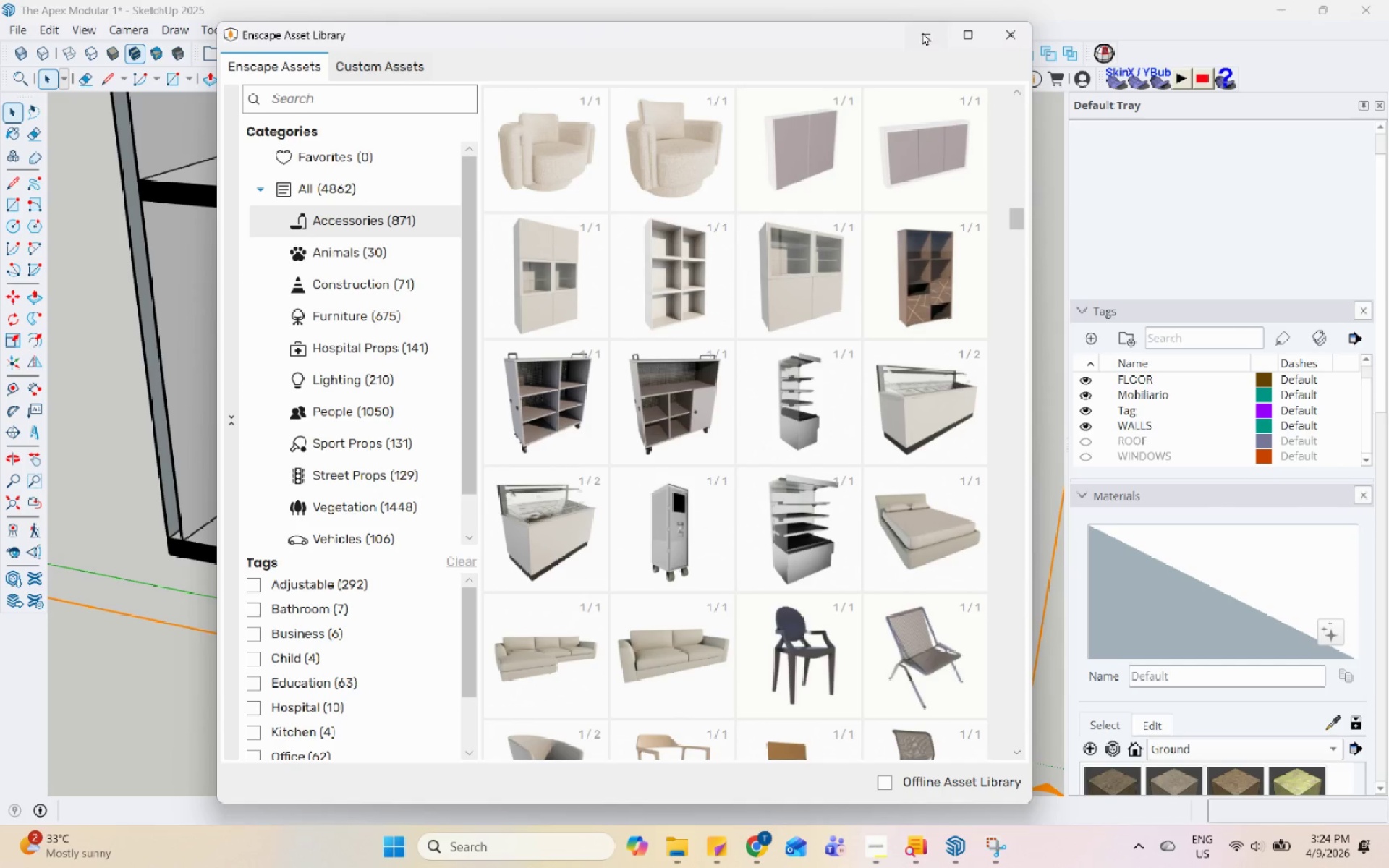 
left_click([924, 30])
 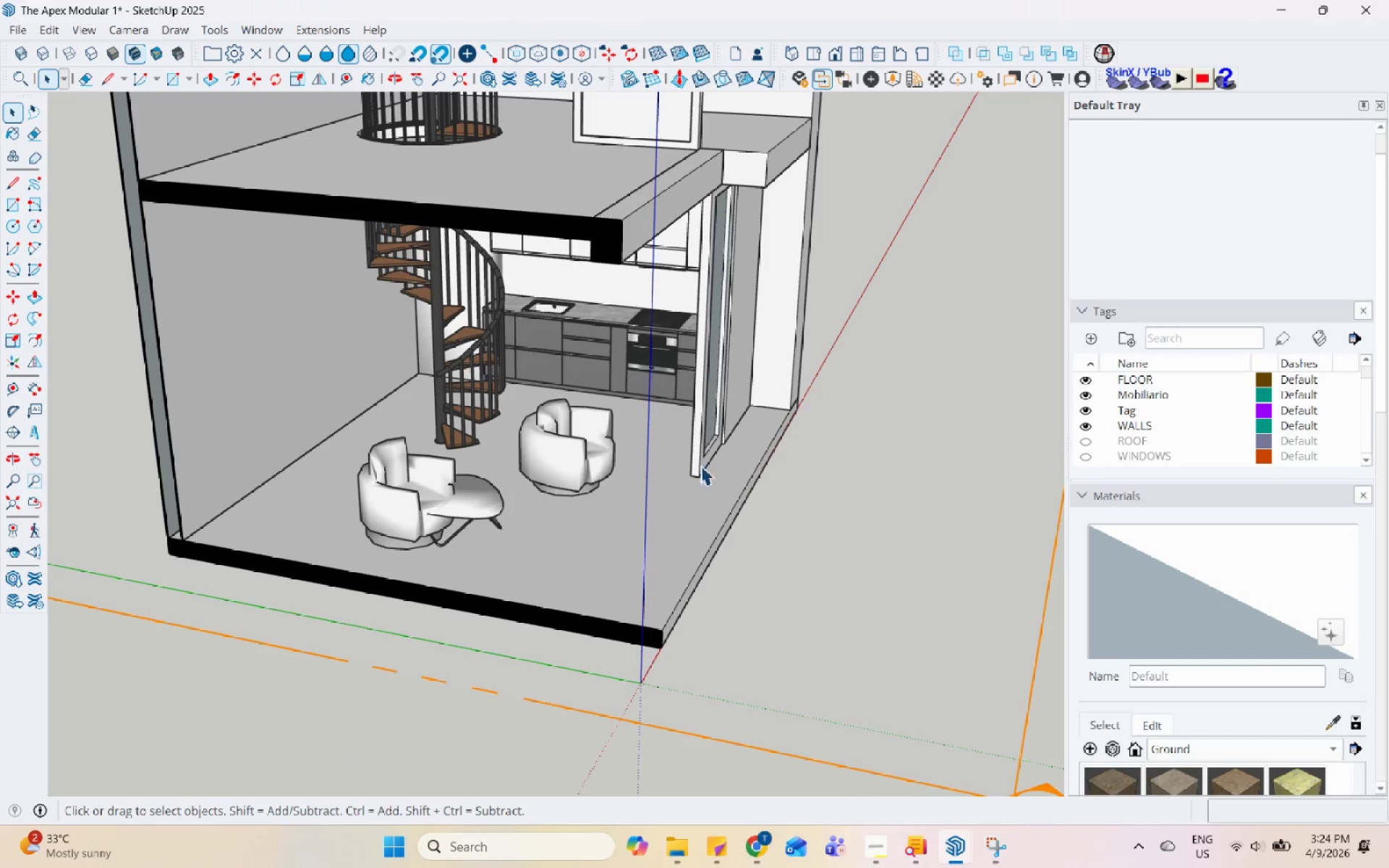 
left_click([572, 456])
 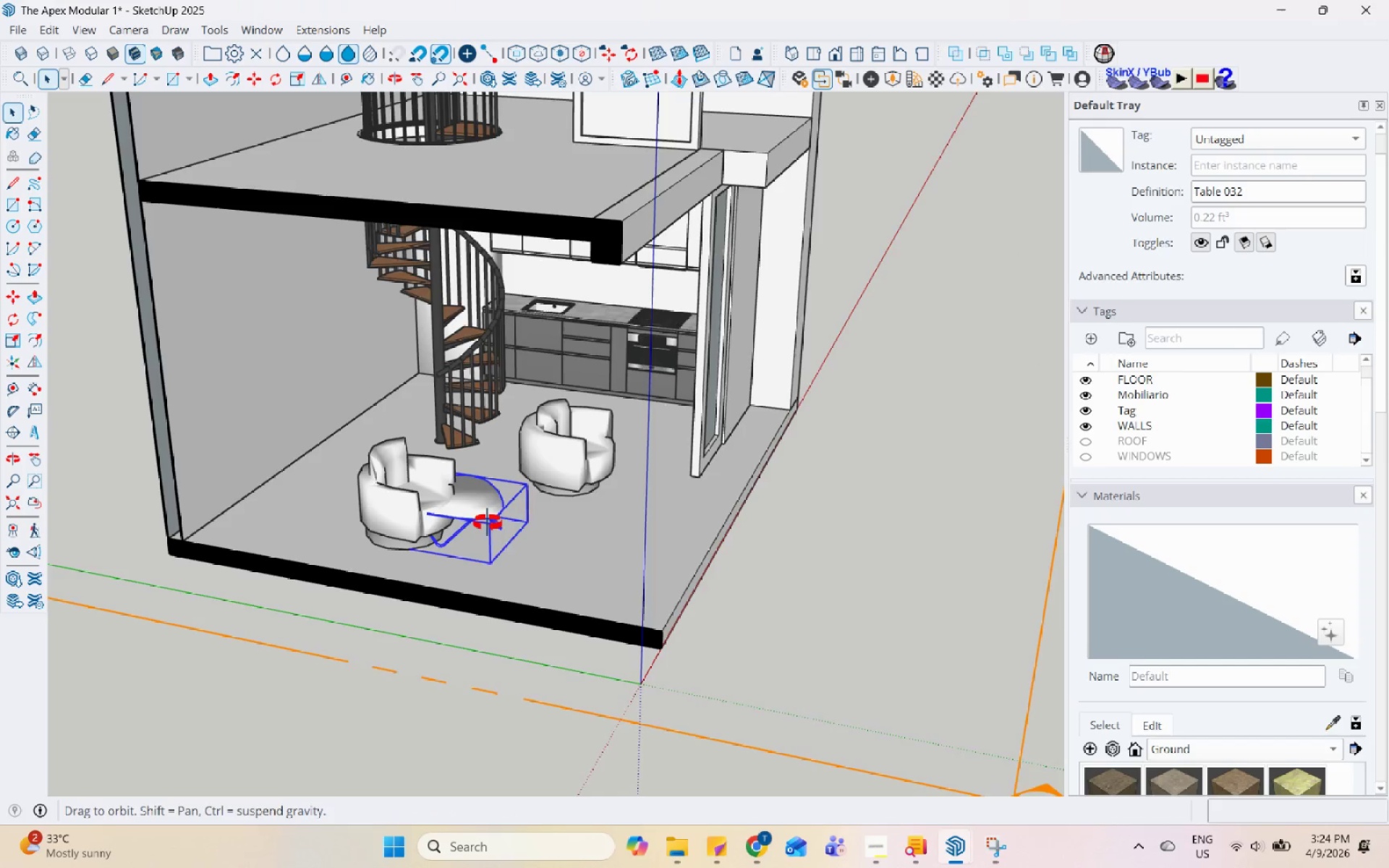 
key(M)
 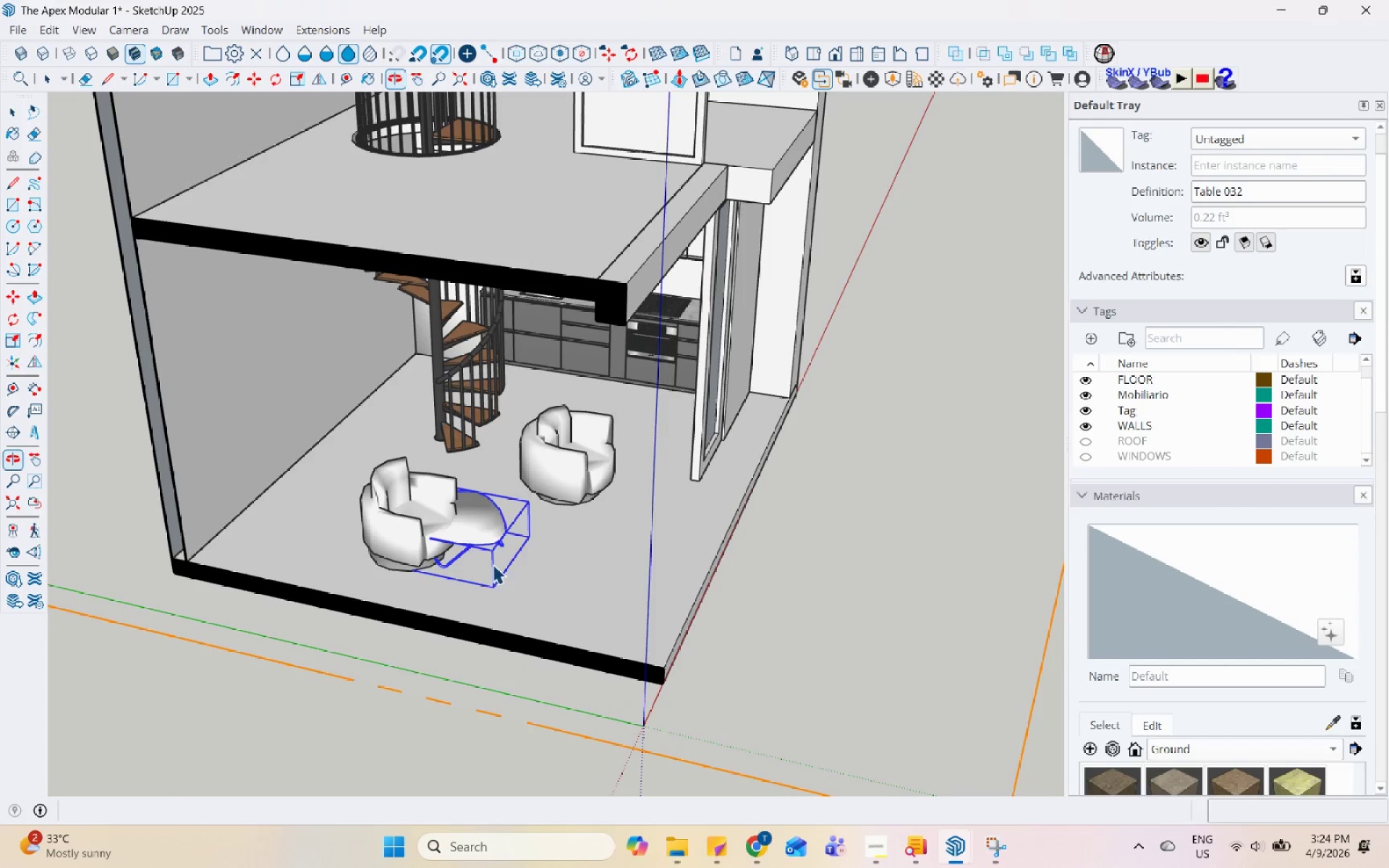 
left_click([446, 619])
 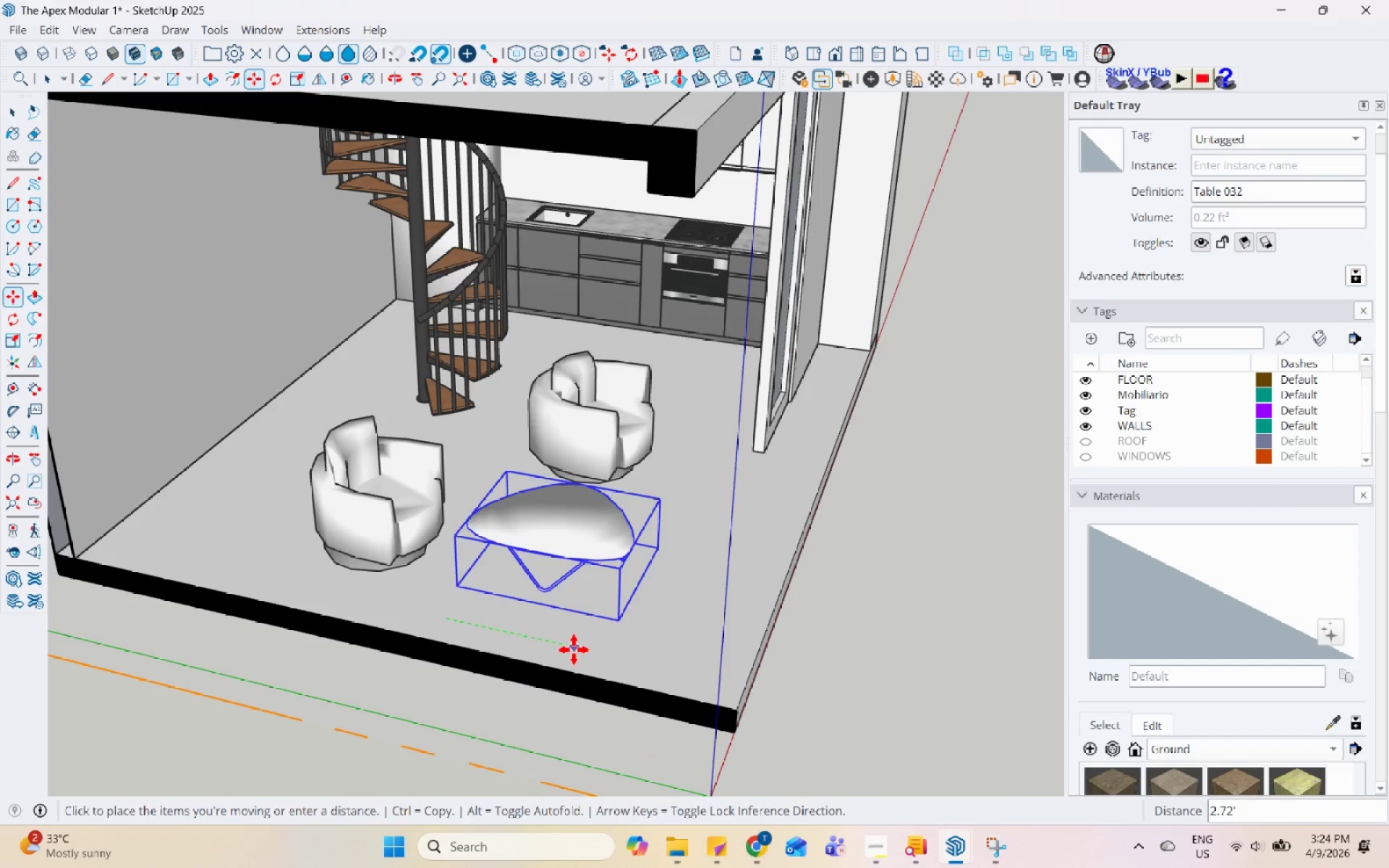 
scroll: coordinate [494, 575], scroll_direction: up, amount: 3.0
 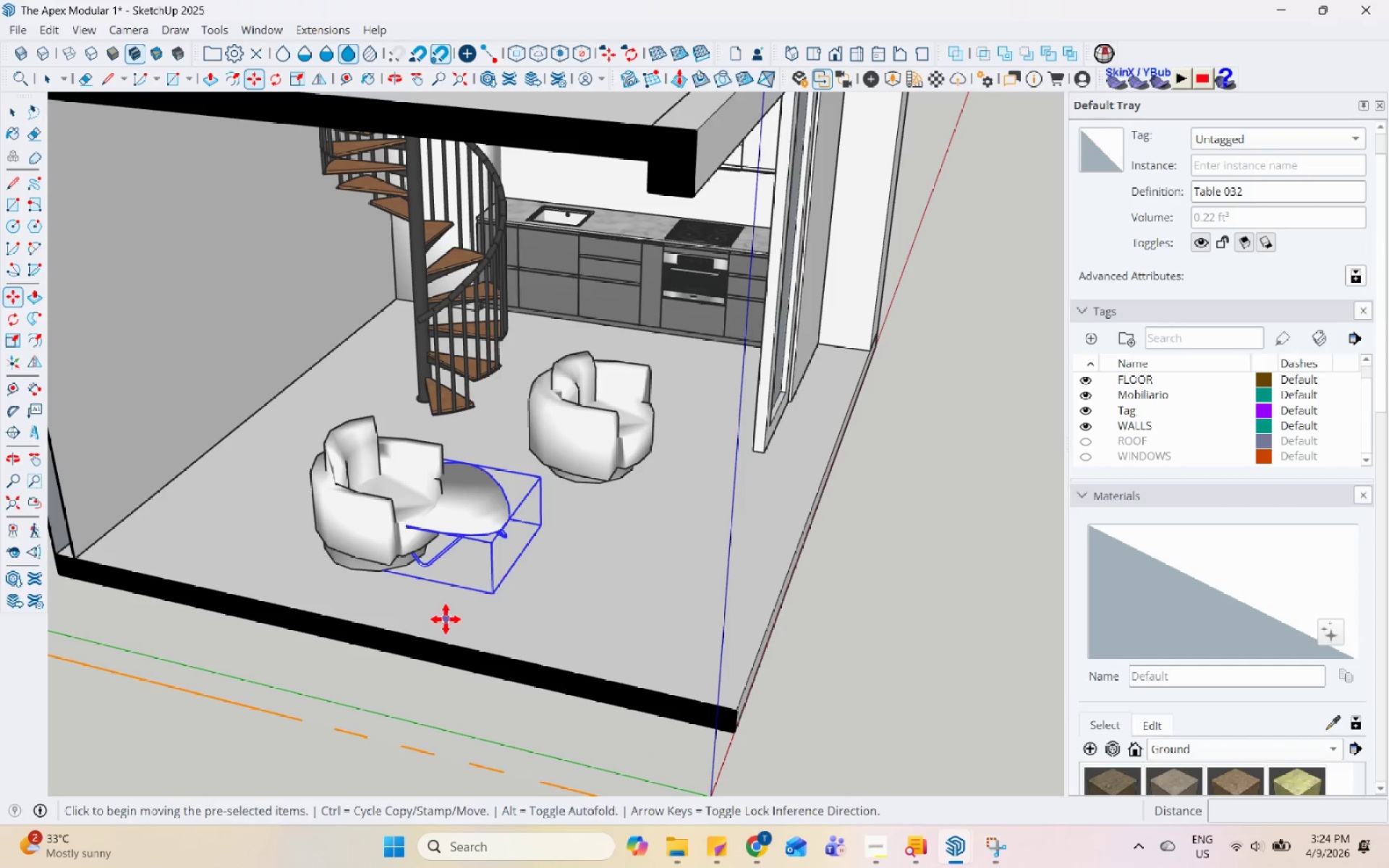 
left_click([564, 647])
 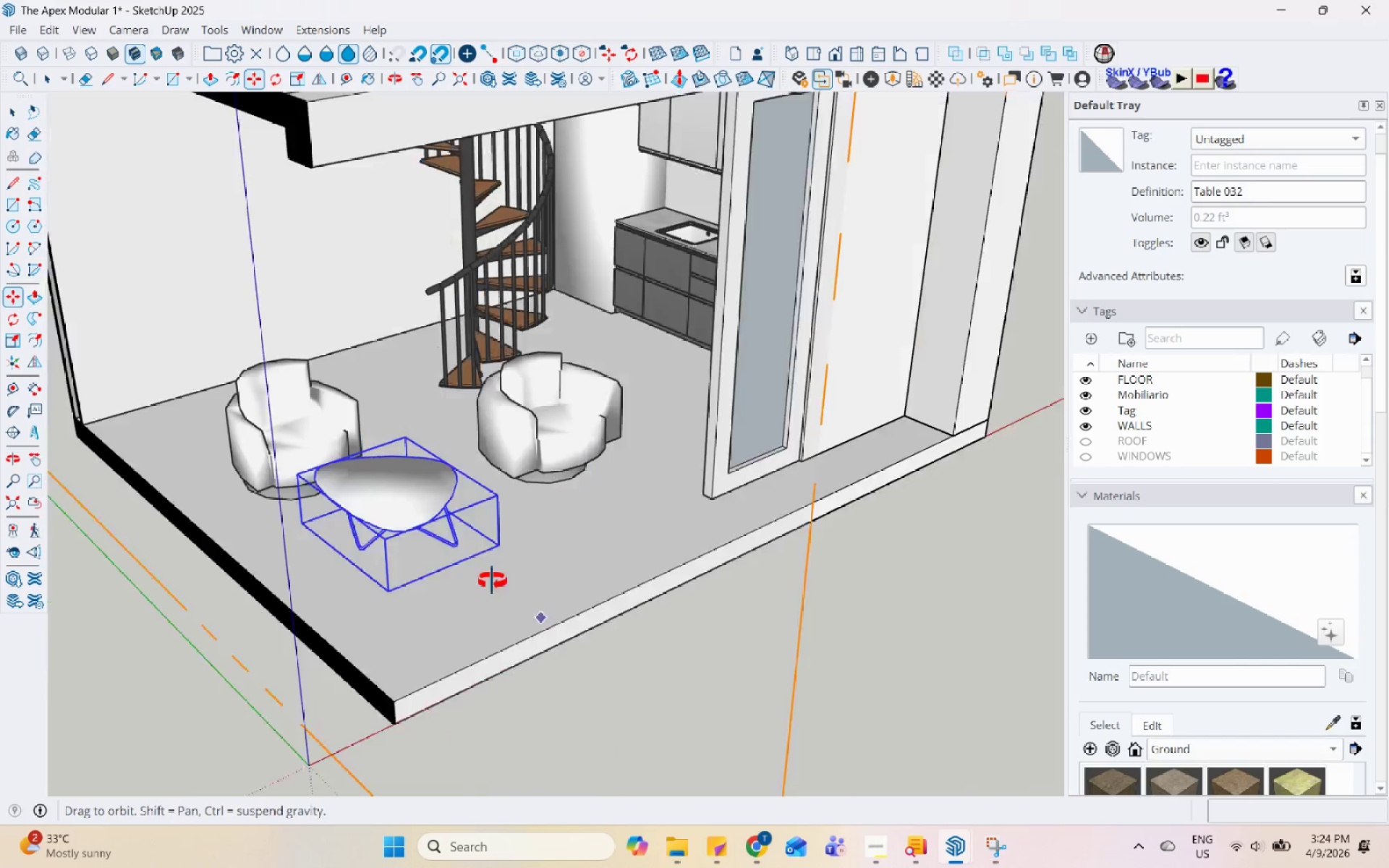 
key(Space)
 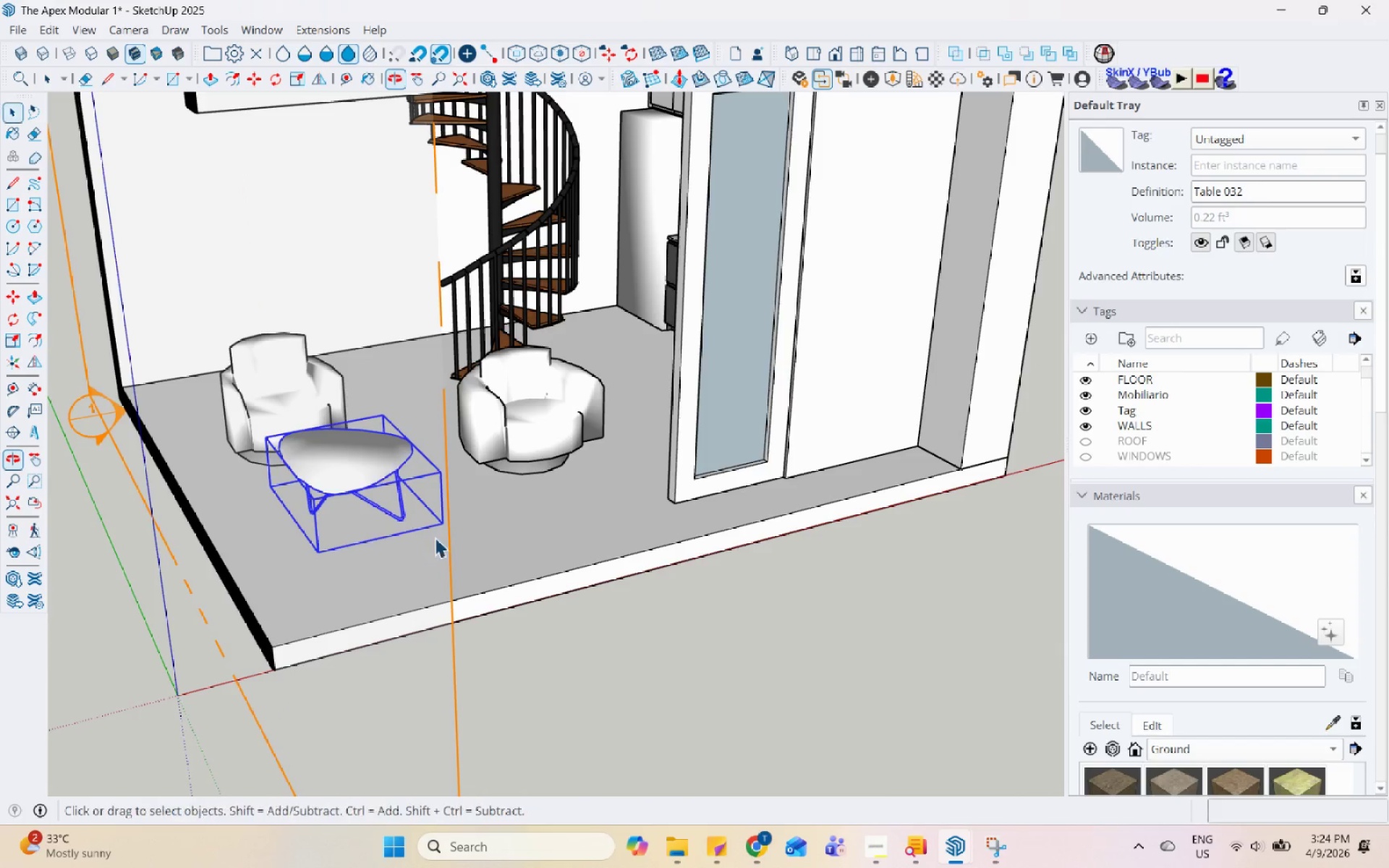 
scroll: coordinate [435, 537], scroll_direction: down, amount: 2.0
 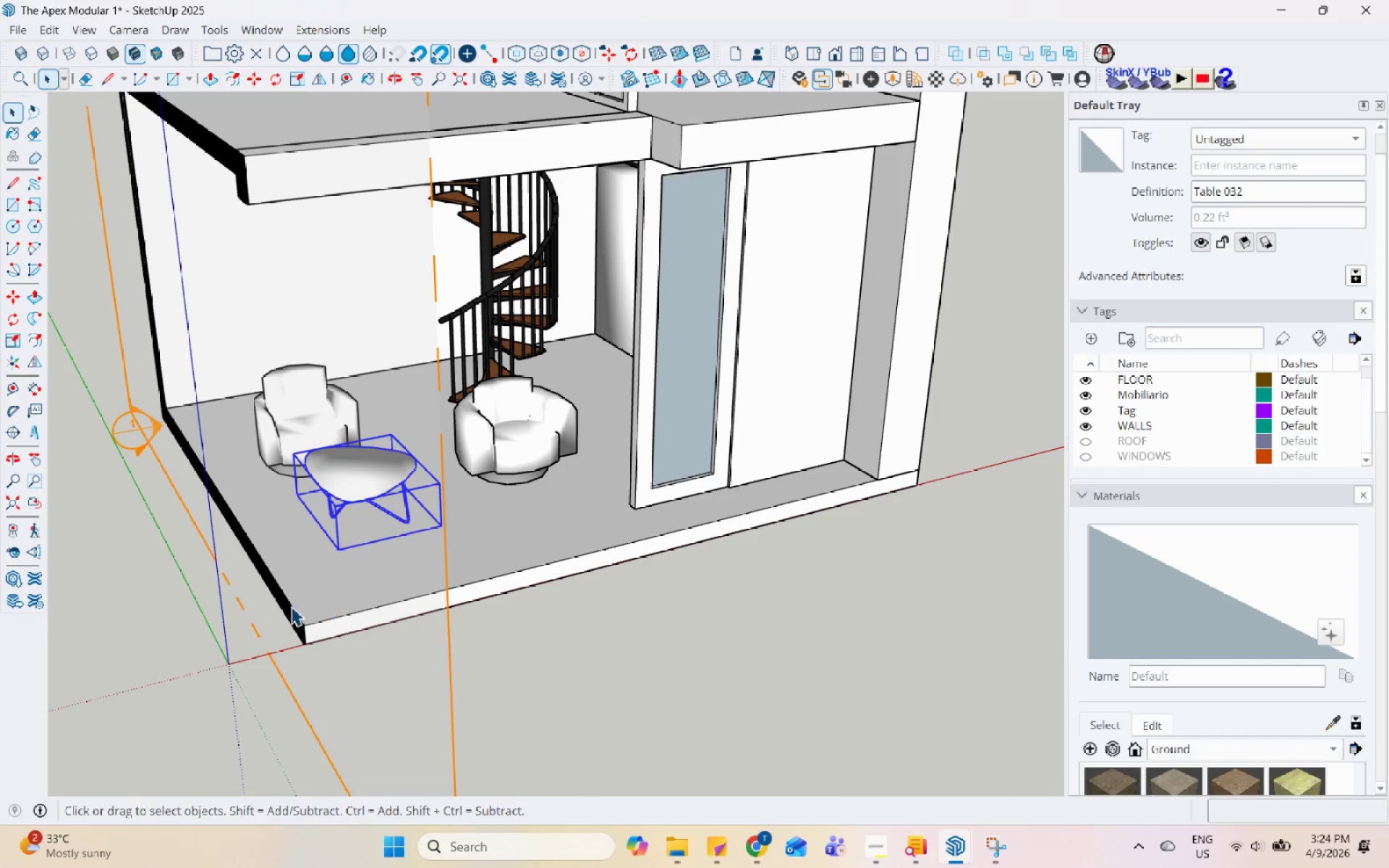 
left_click([290, 606])
 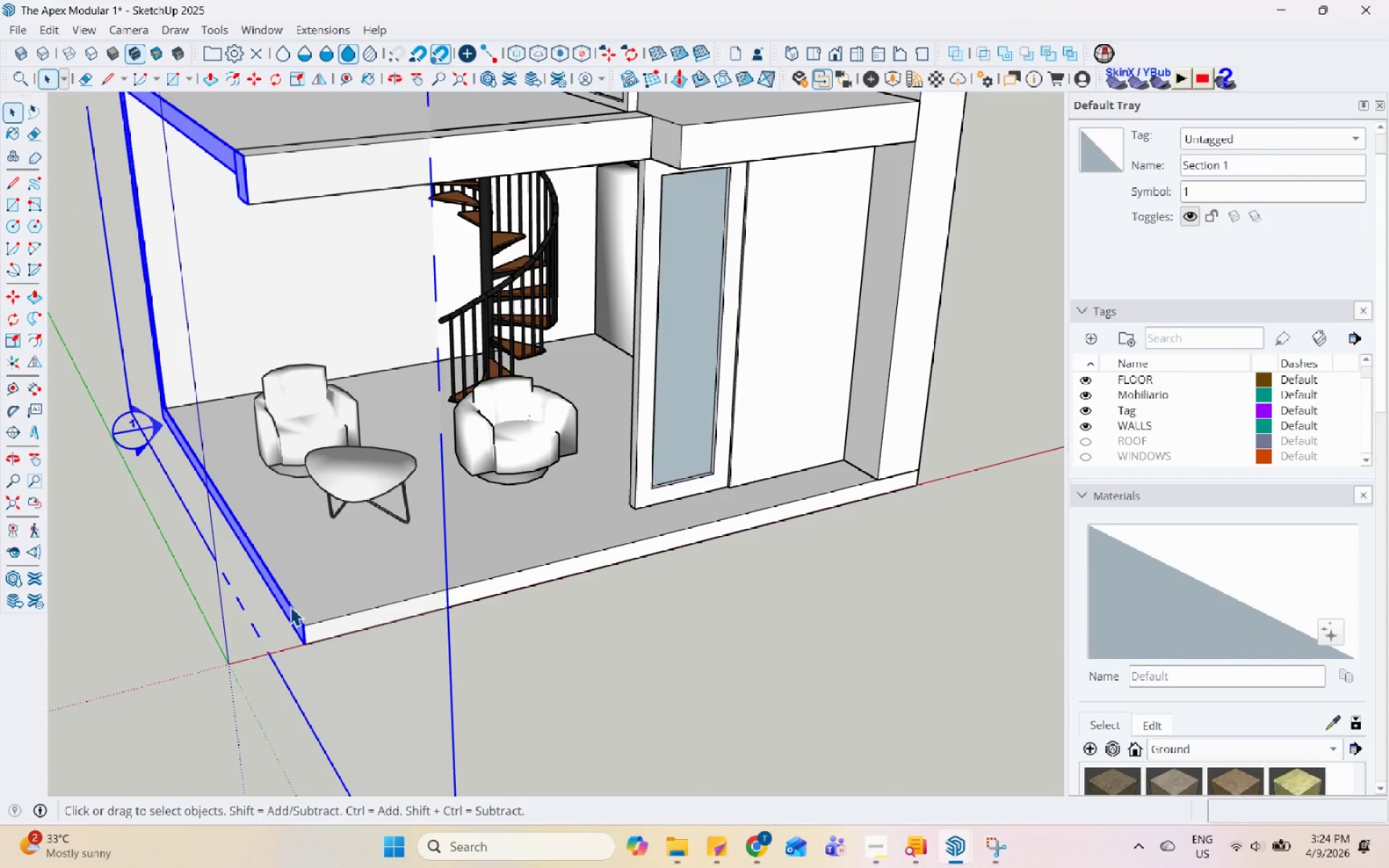 
key(M)
 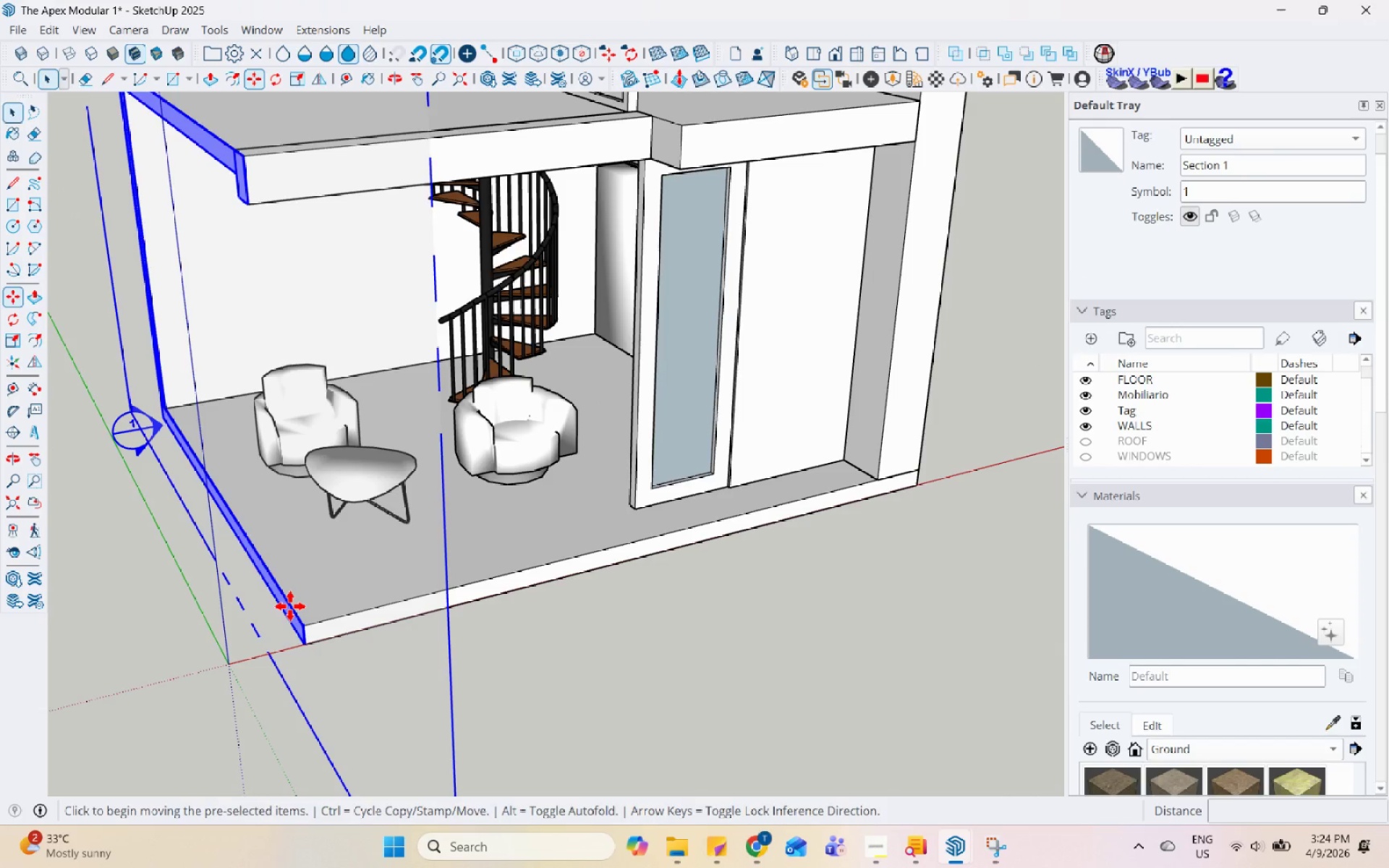 
left_click([290, 606])
 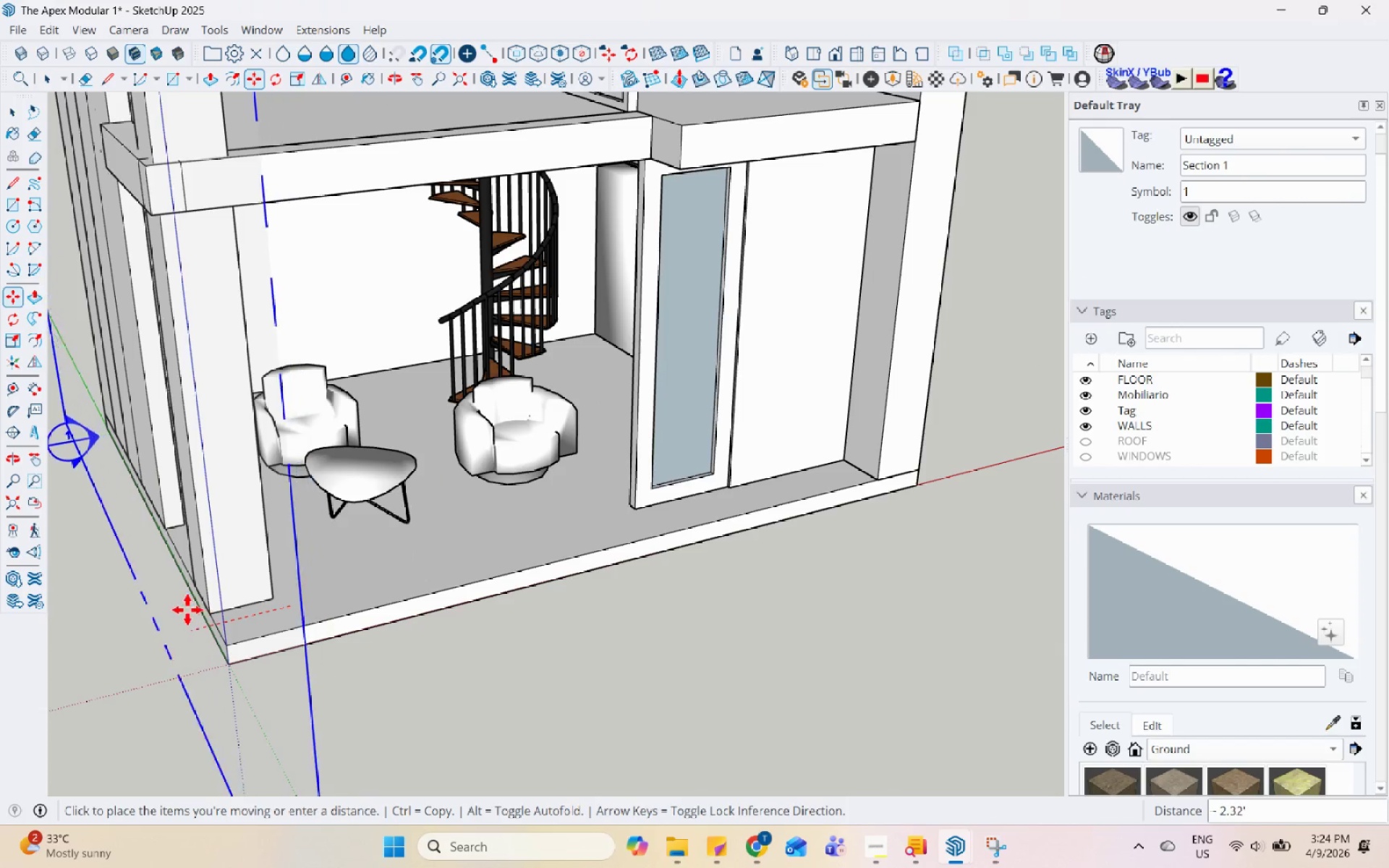 
left_click([181, 608])
 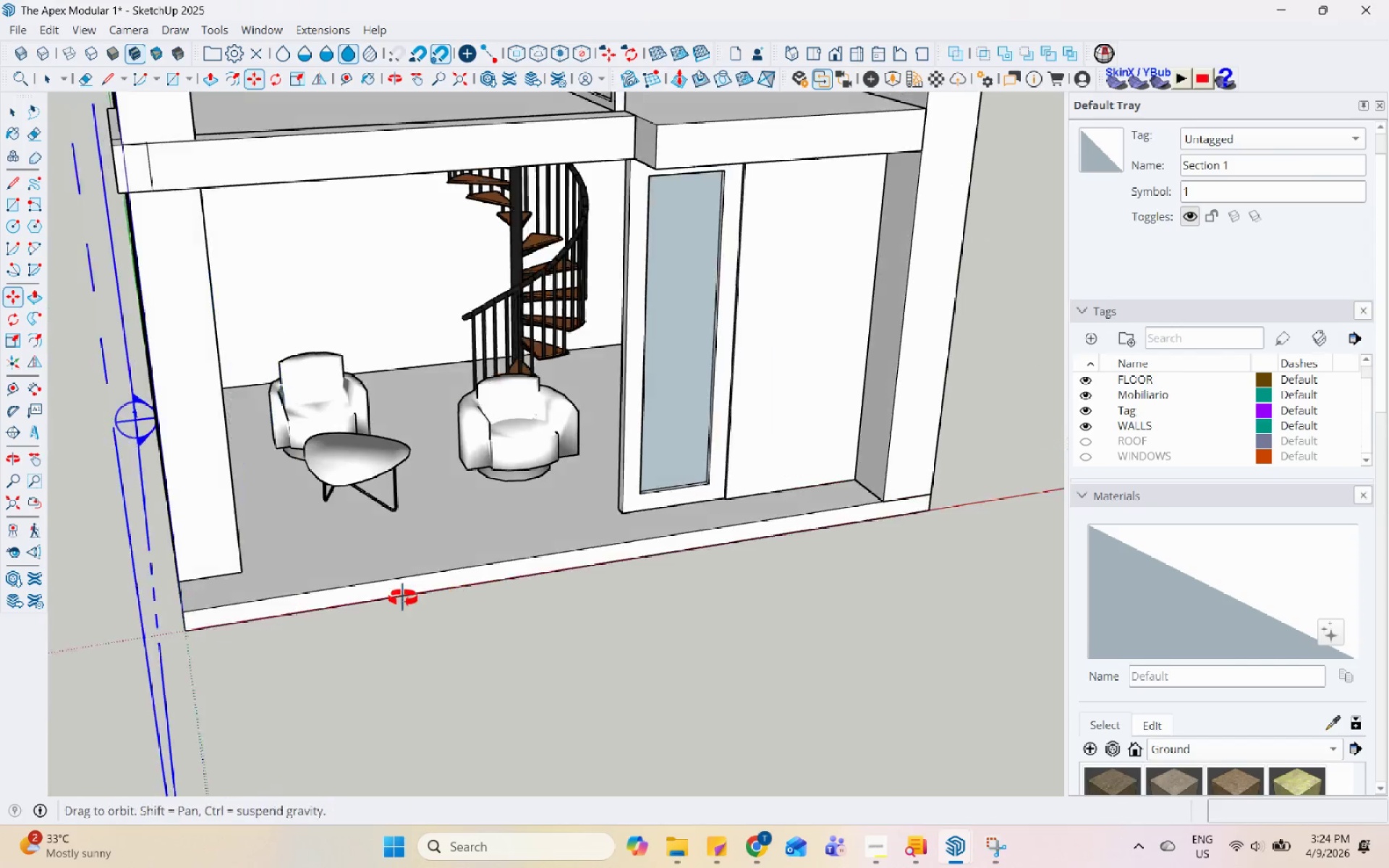 
key(Space)
 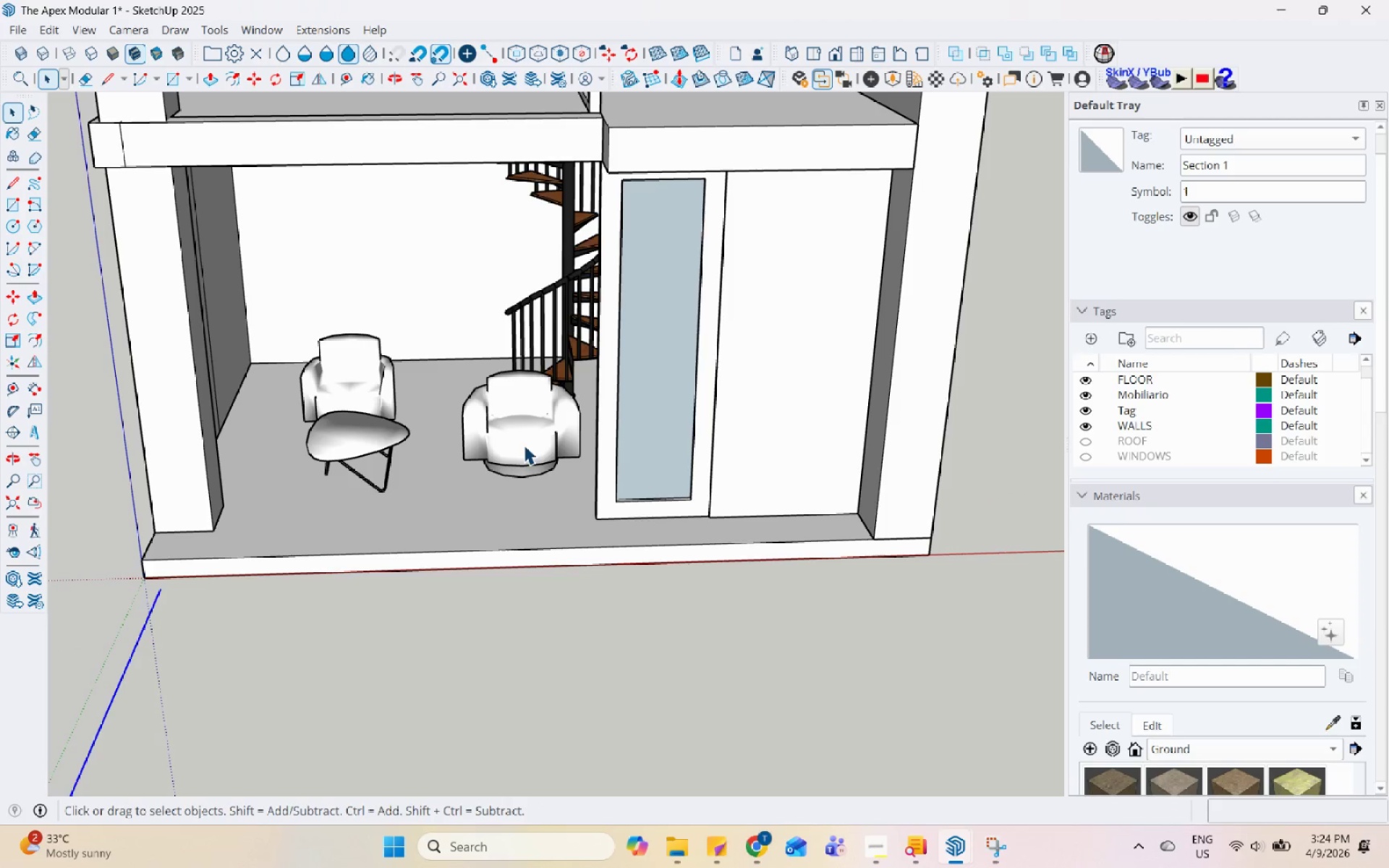 
left_click([524, 445])
 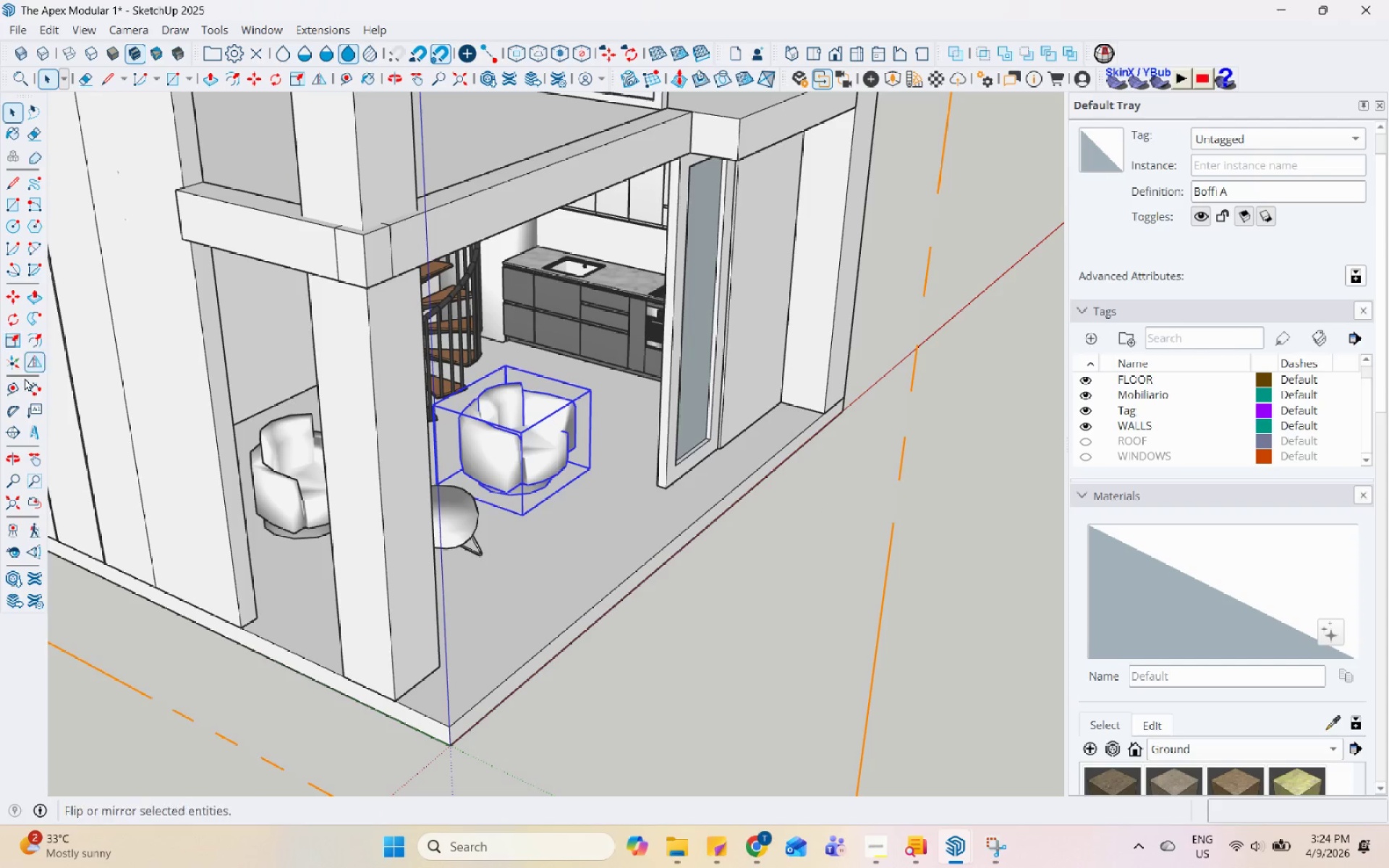 
left_click([35, 368])
 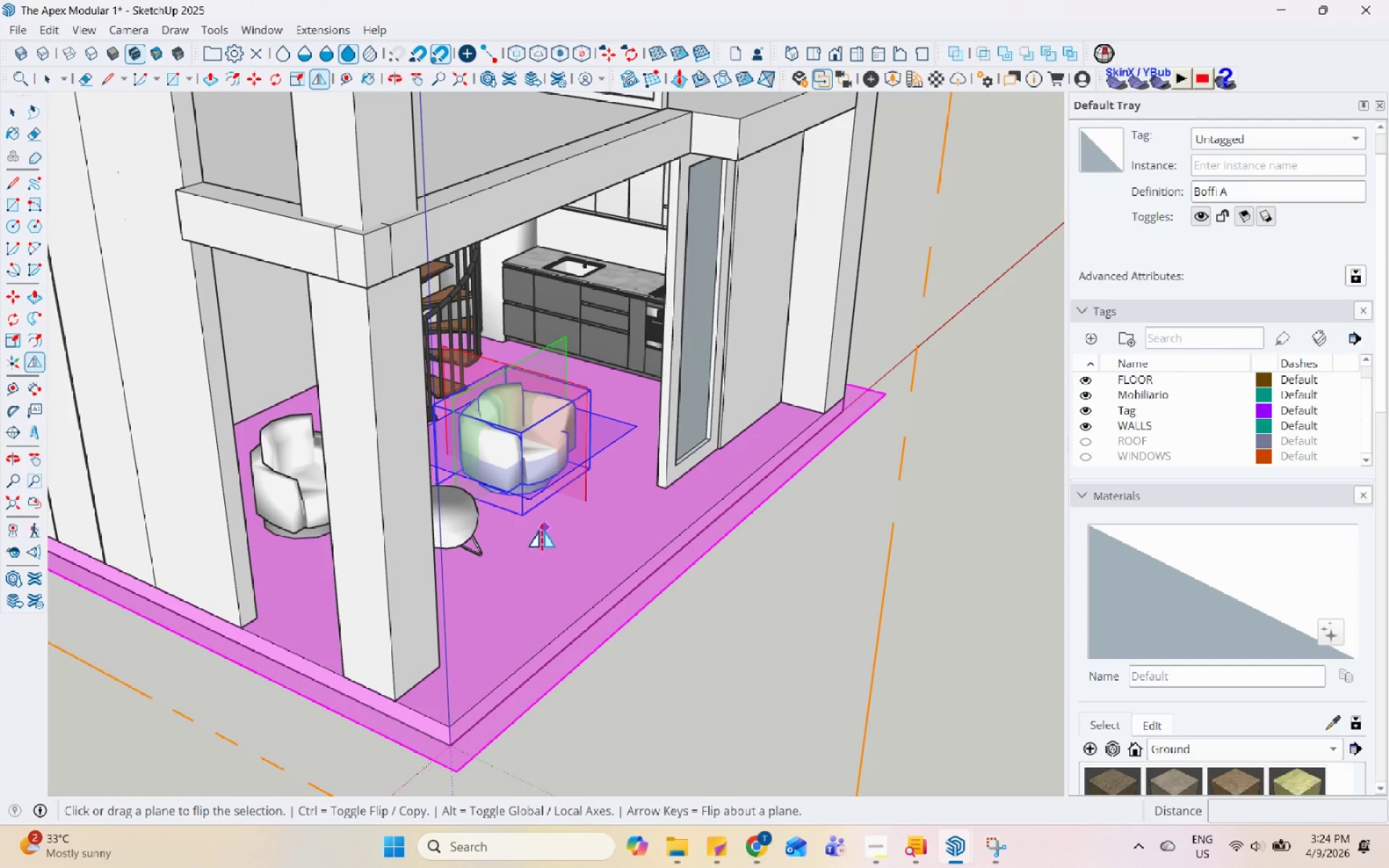 
key(Space)
 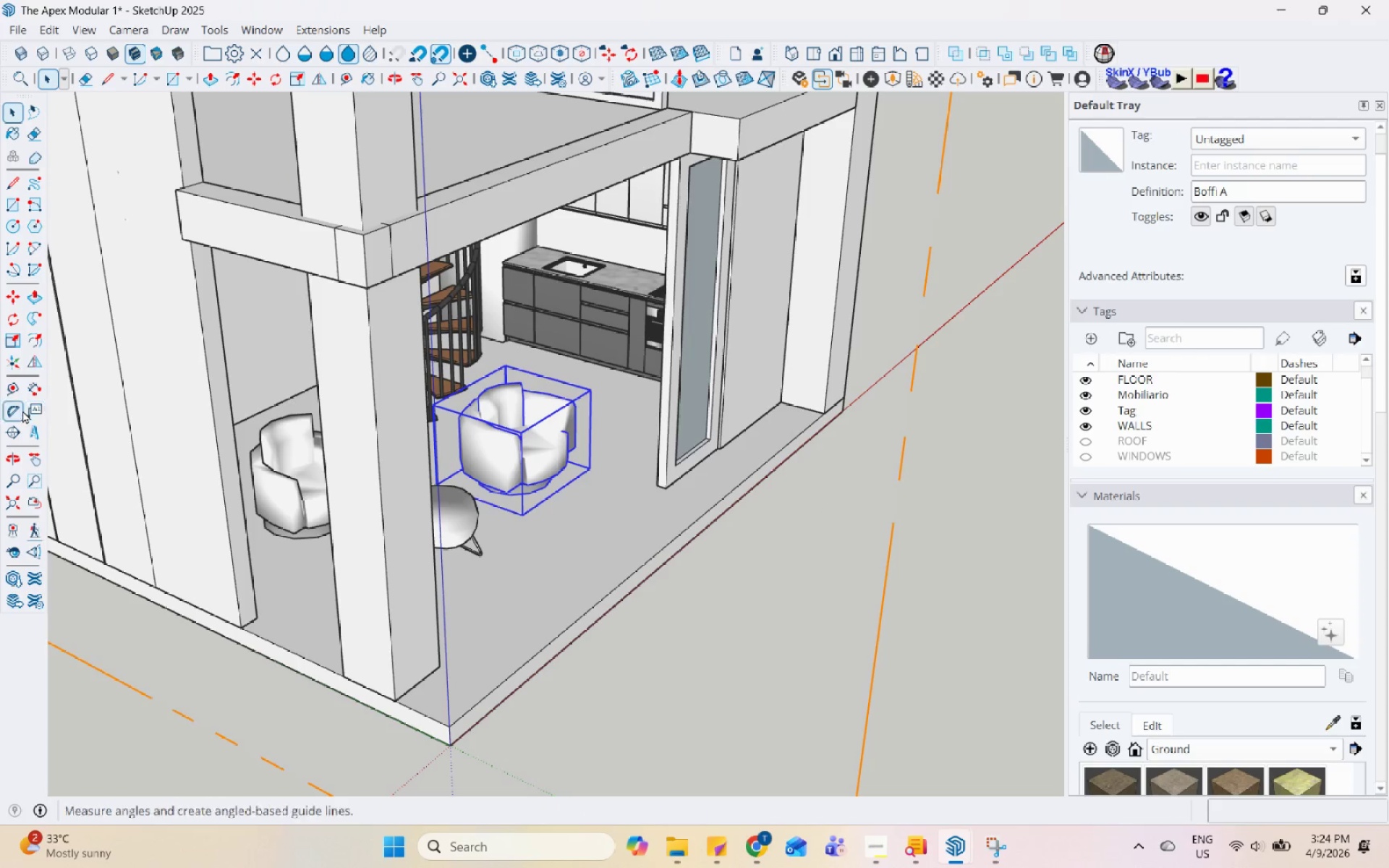 
left_click([14, 328])
 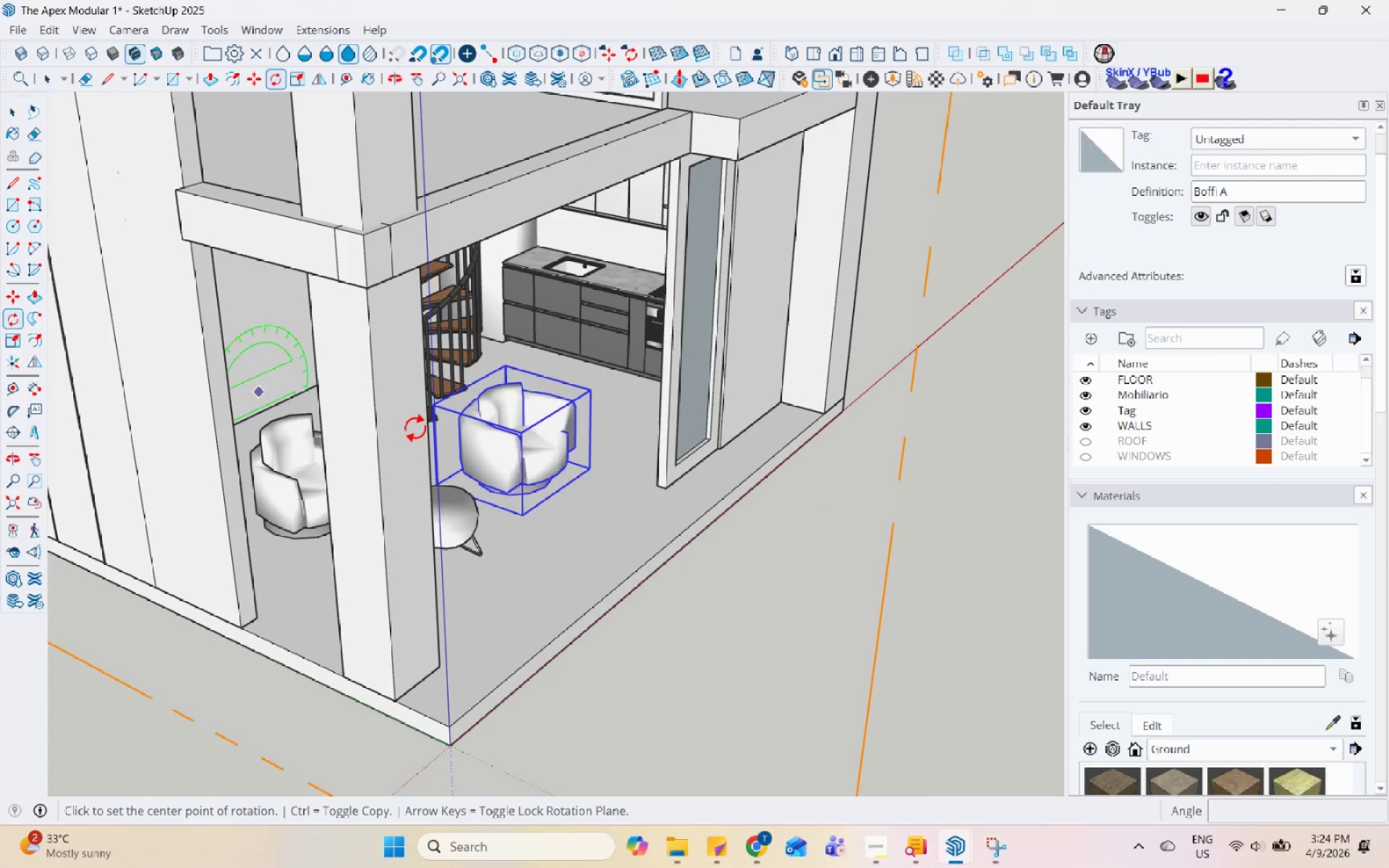 
left_click([489, 584])
 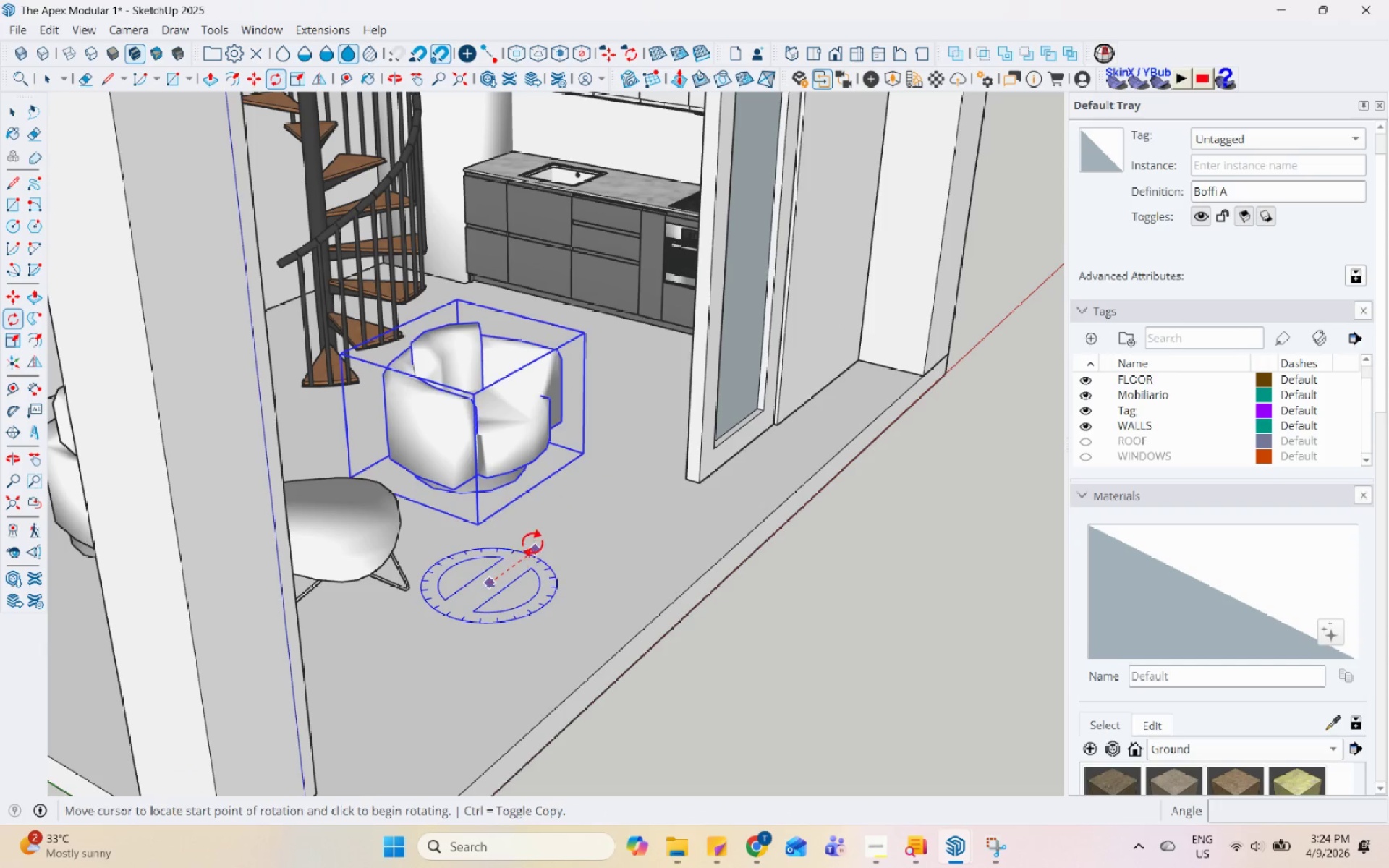 
scroll: coordinate [593, 534], scroll_direction: up, amount: 2.0
 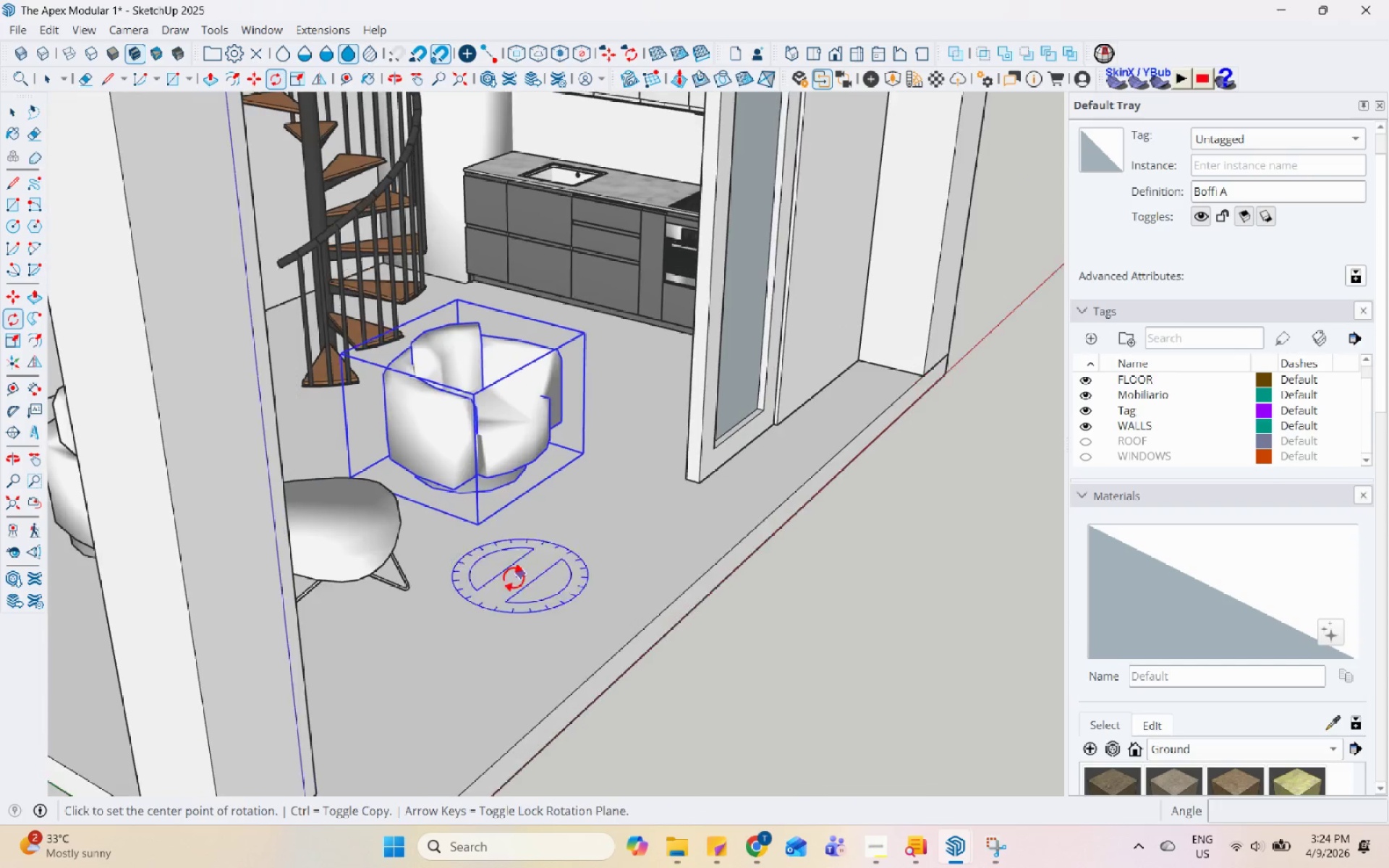 
double_click([538, 539])
 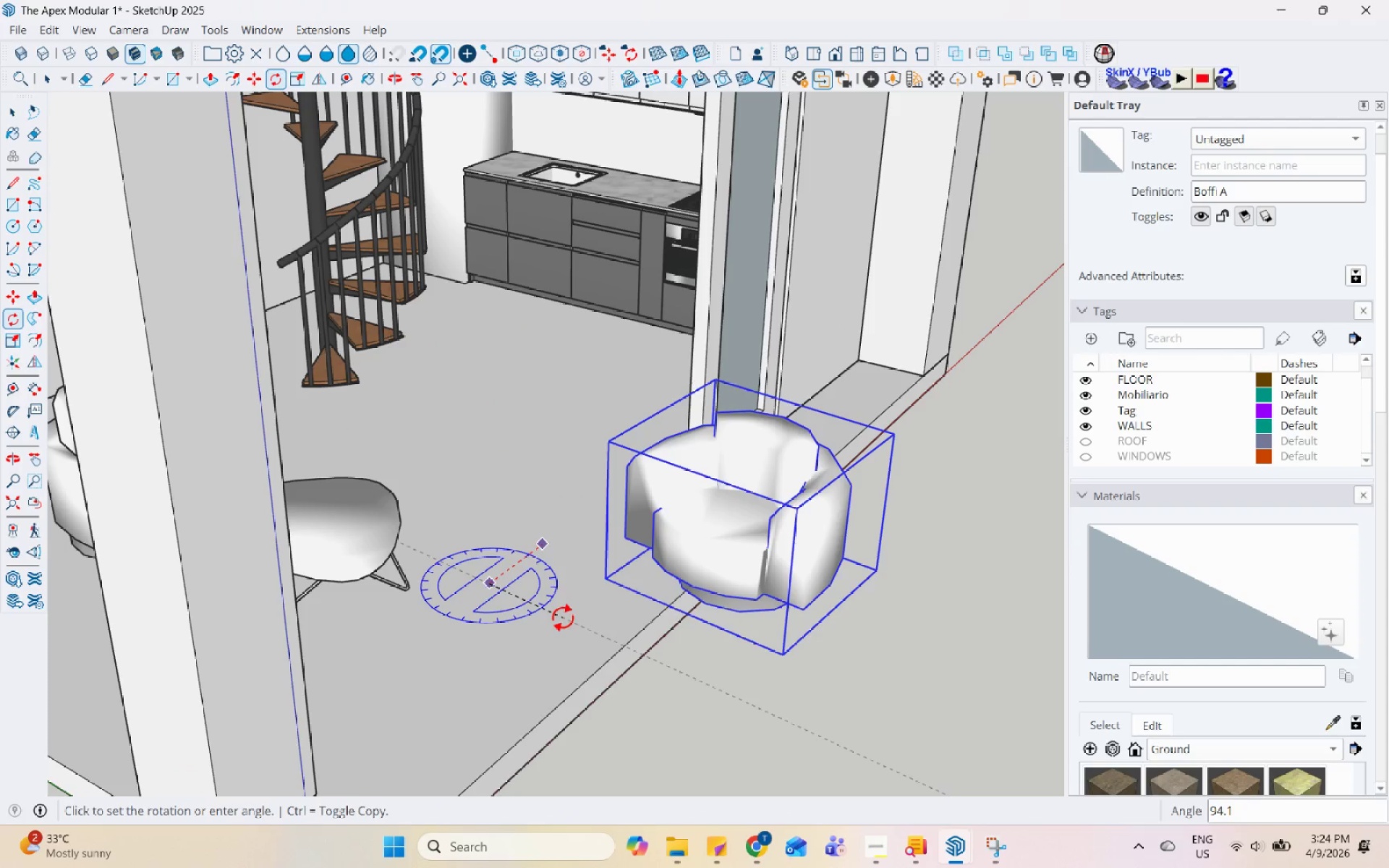 
left_click([566, 616])
 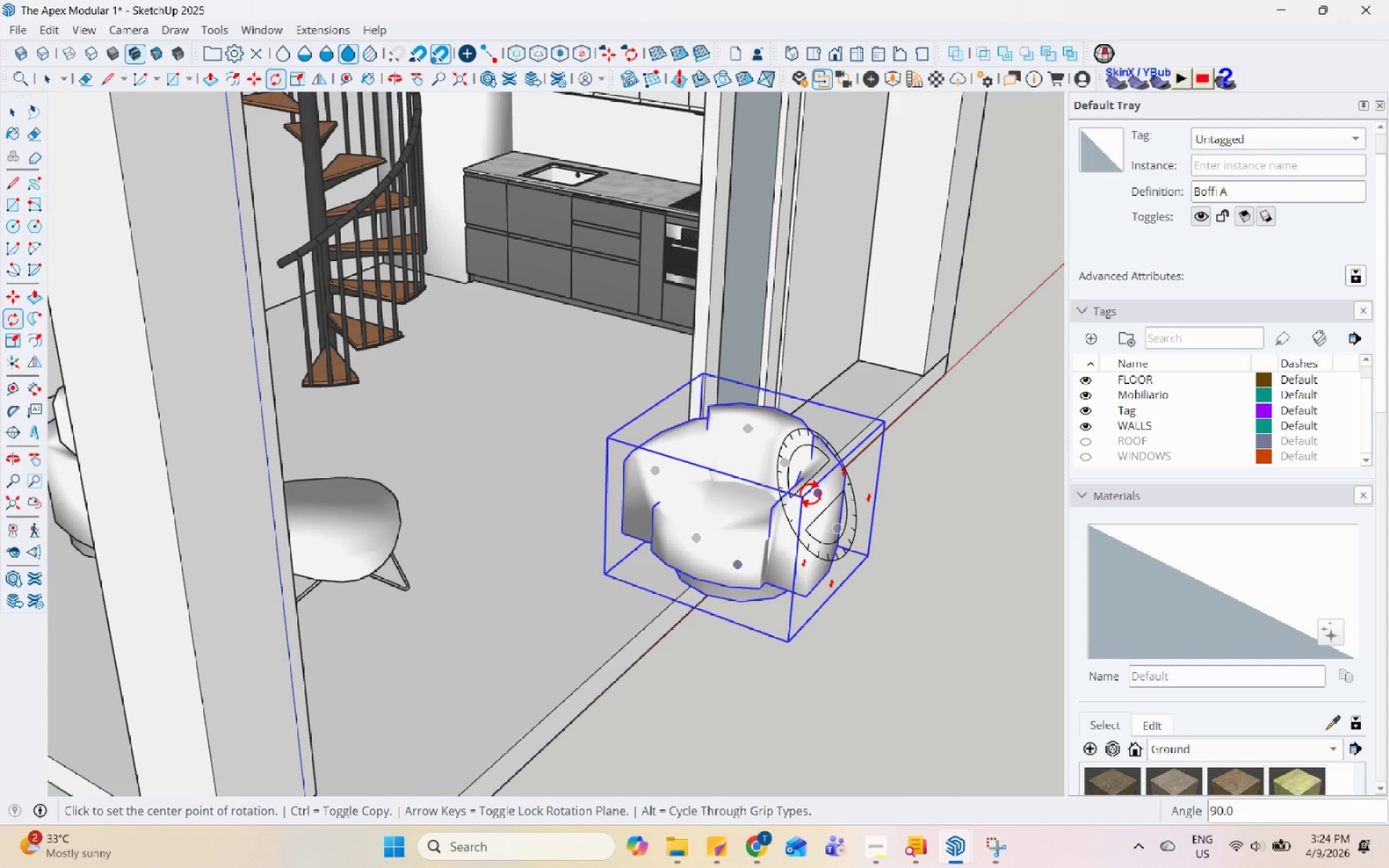 
key(M)
 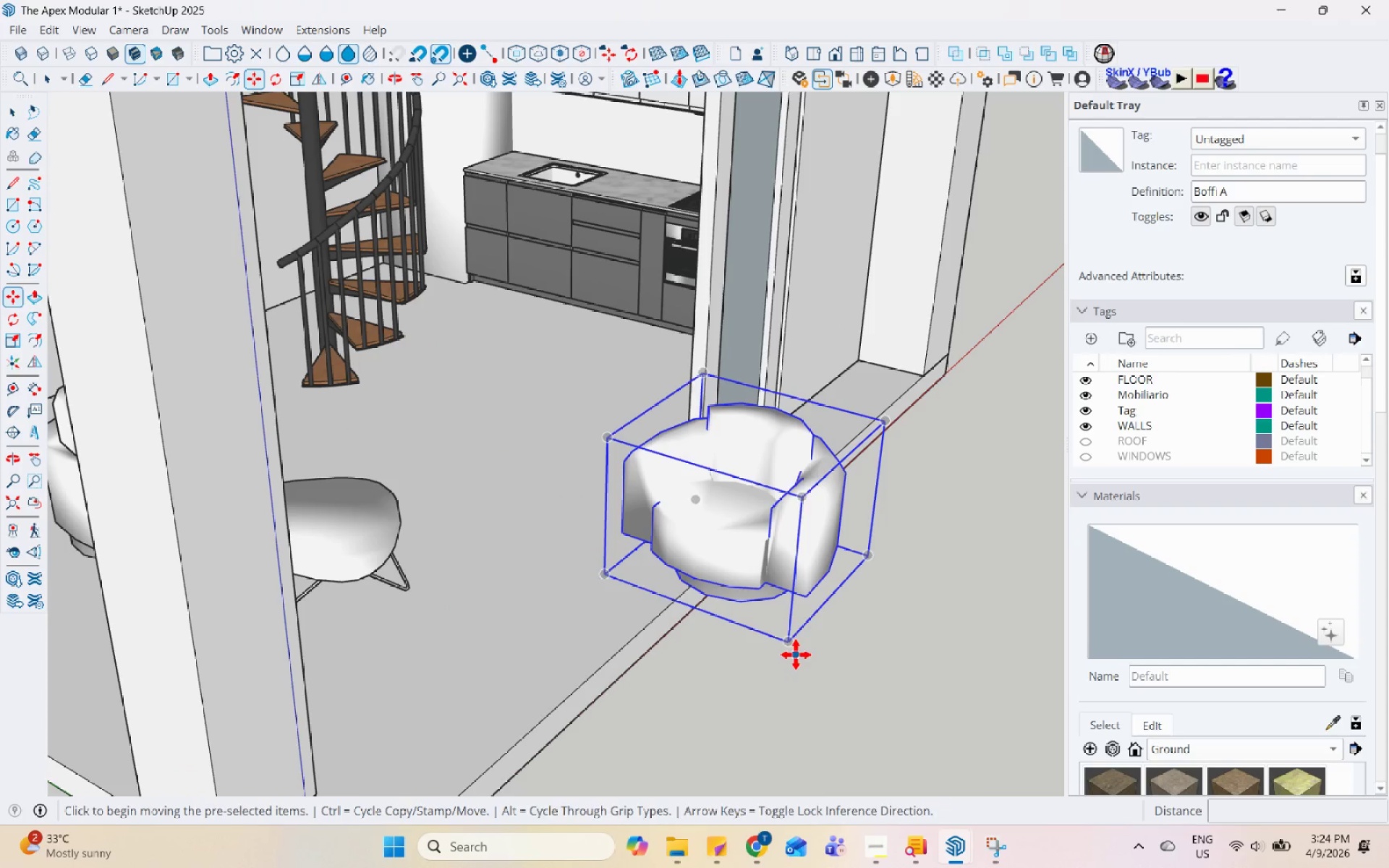 
left_click([791, 647])
 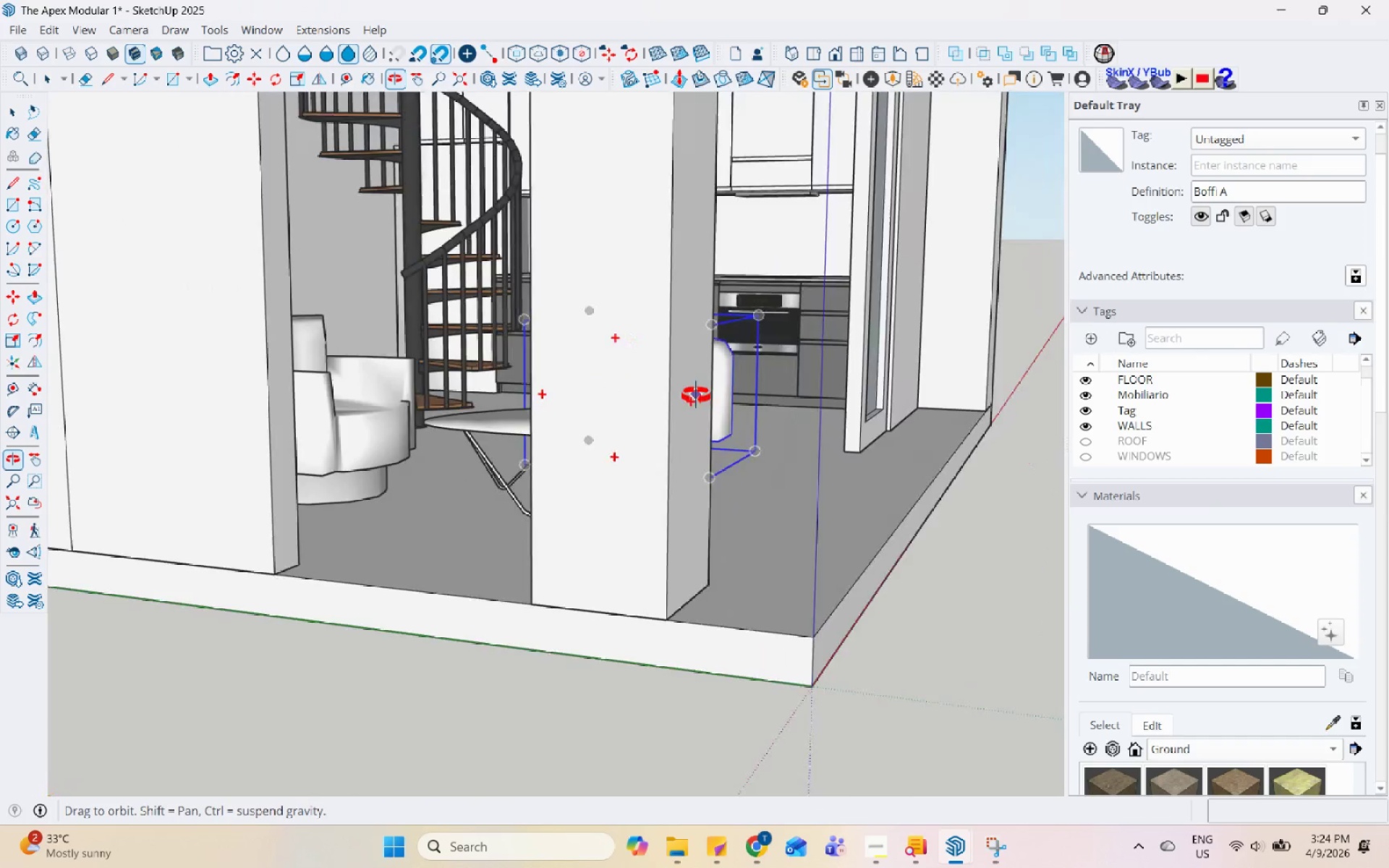 
key(Space)
 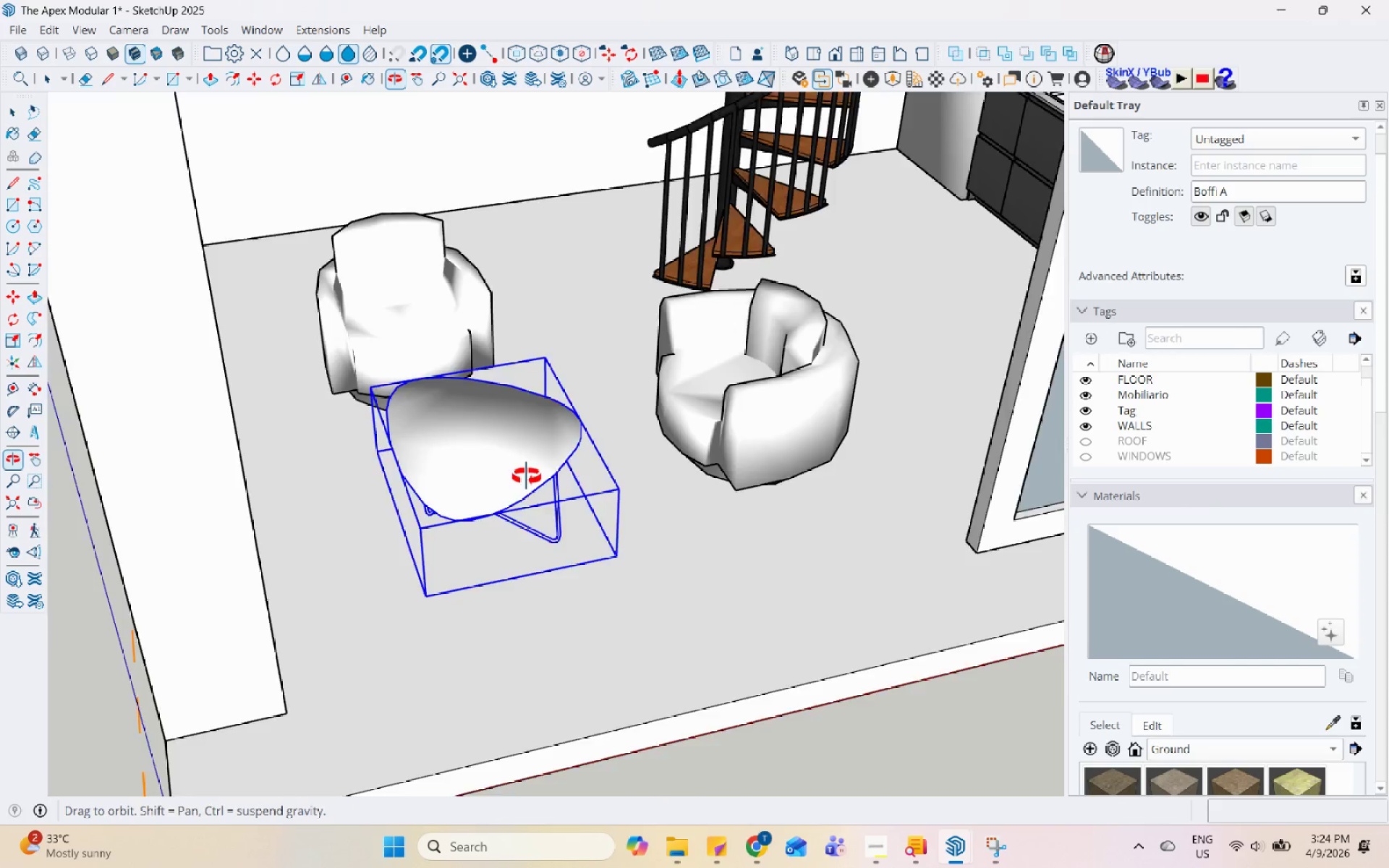 
scroll: coordinate [193, 404], scroll_direction: up, amount: 1.0
 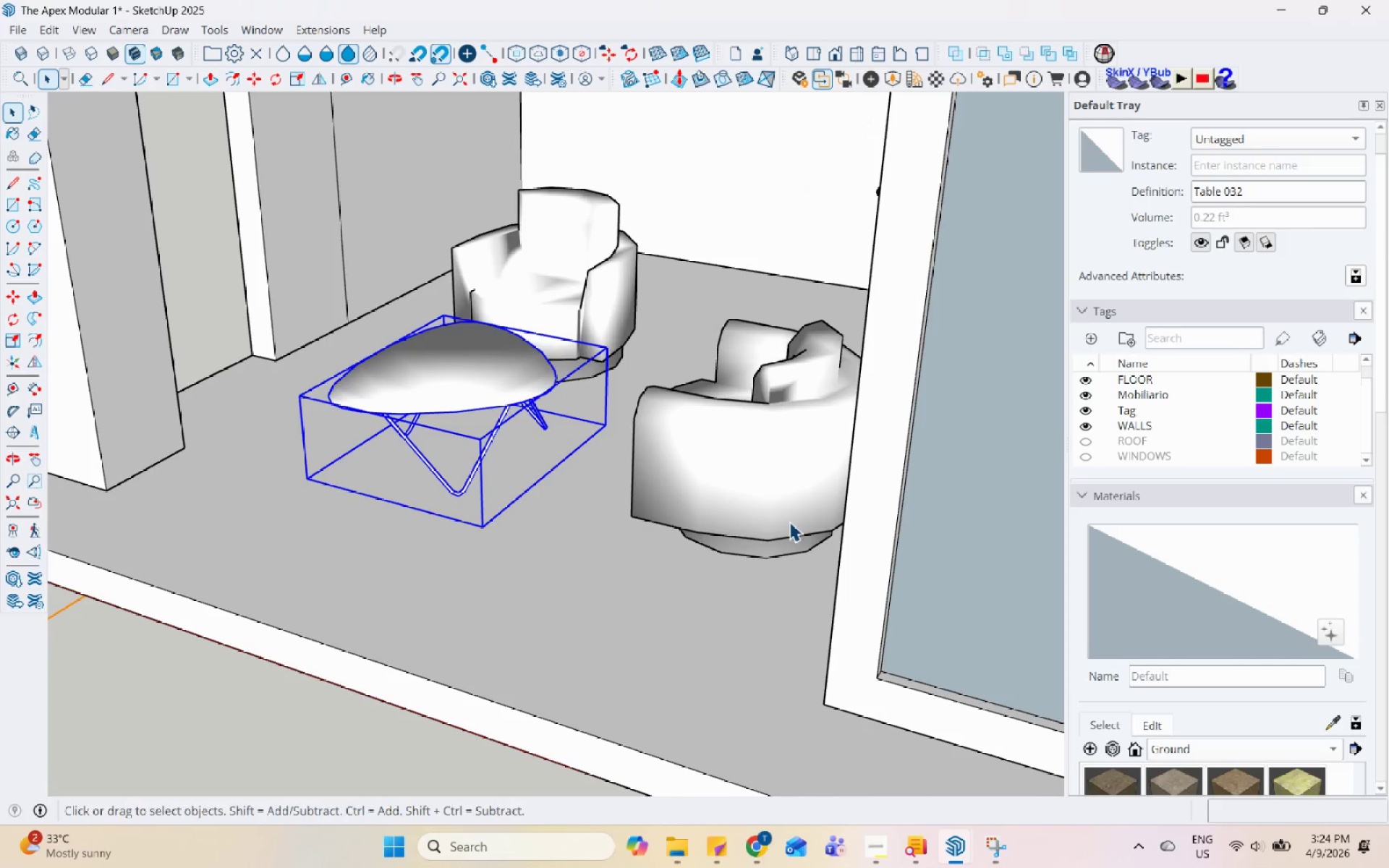 
key(M)
 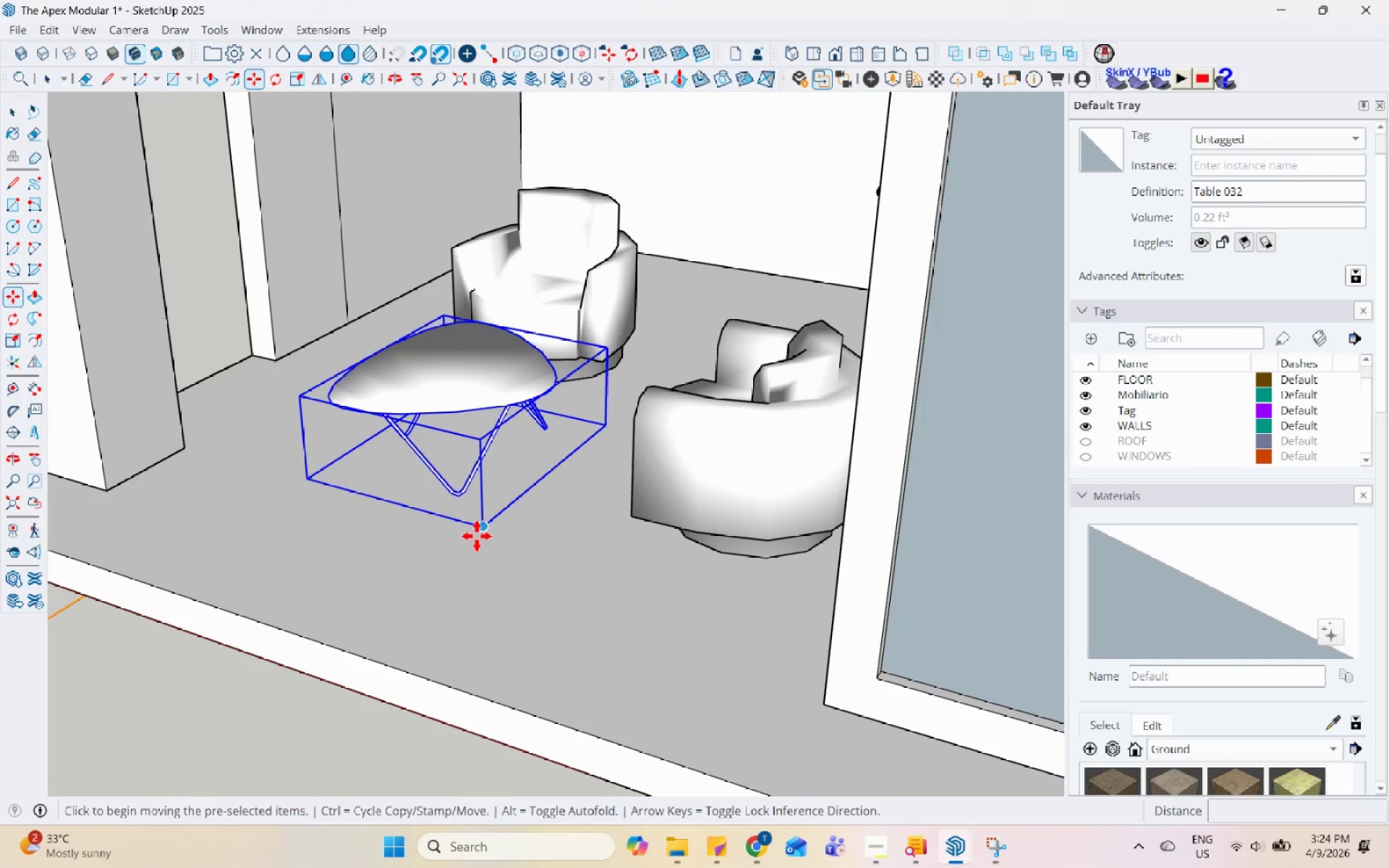 
left_click([481, 533])
 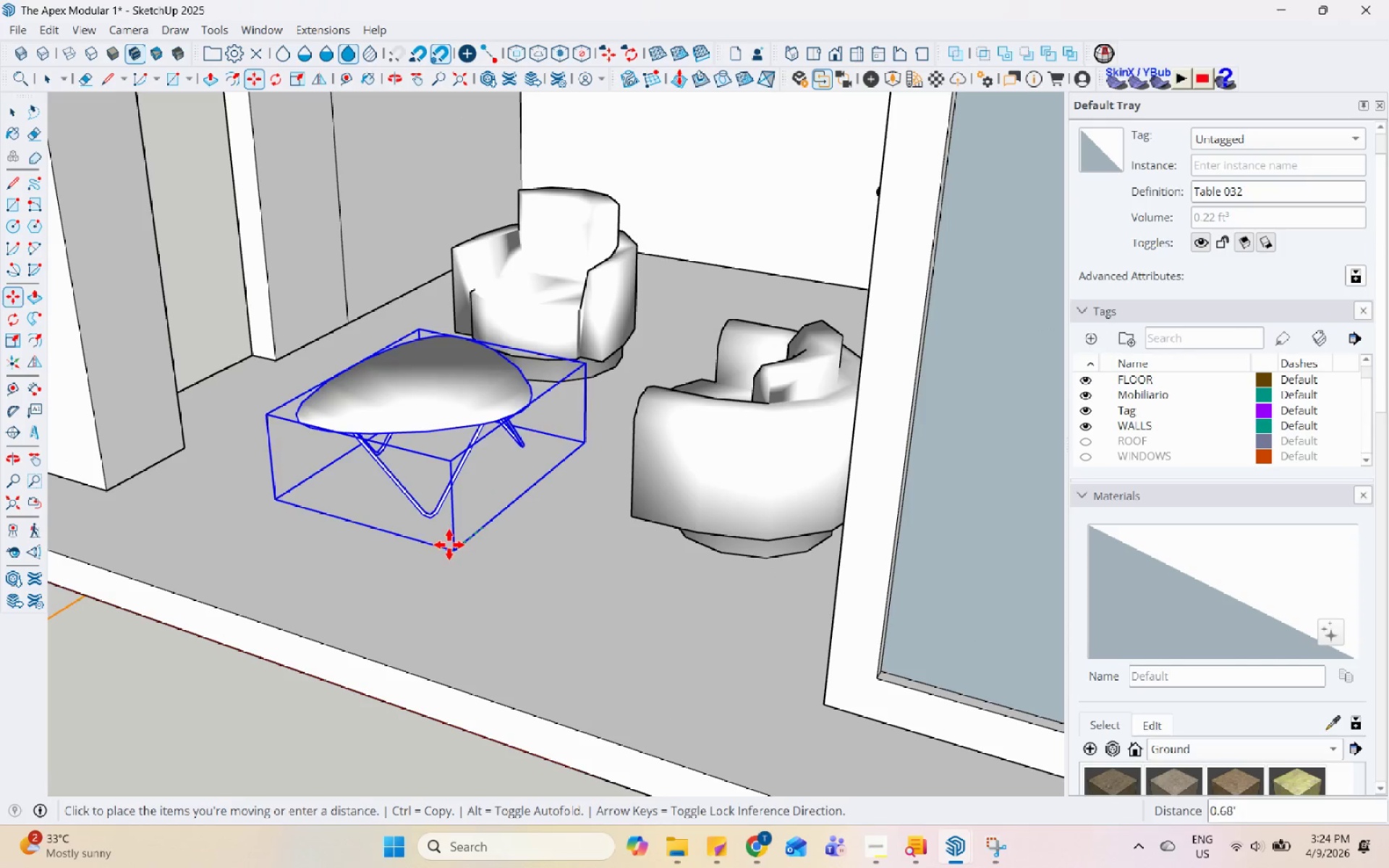 
left_click([447, 548])
 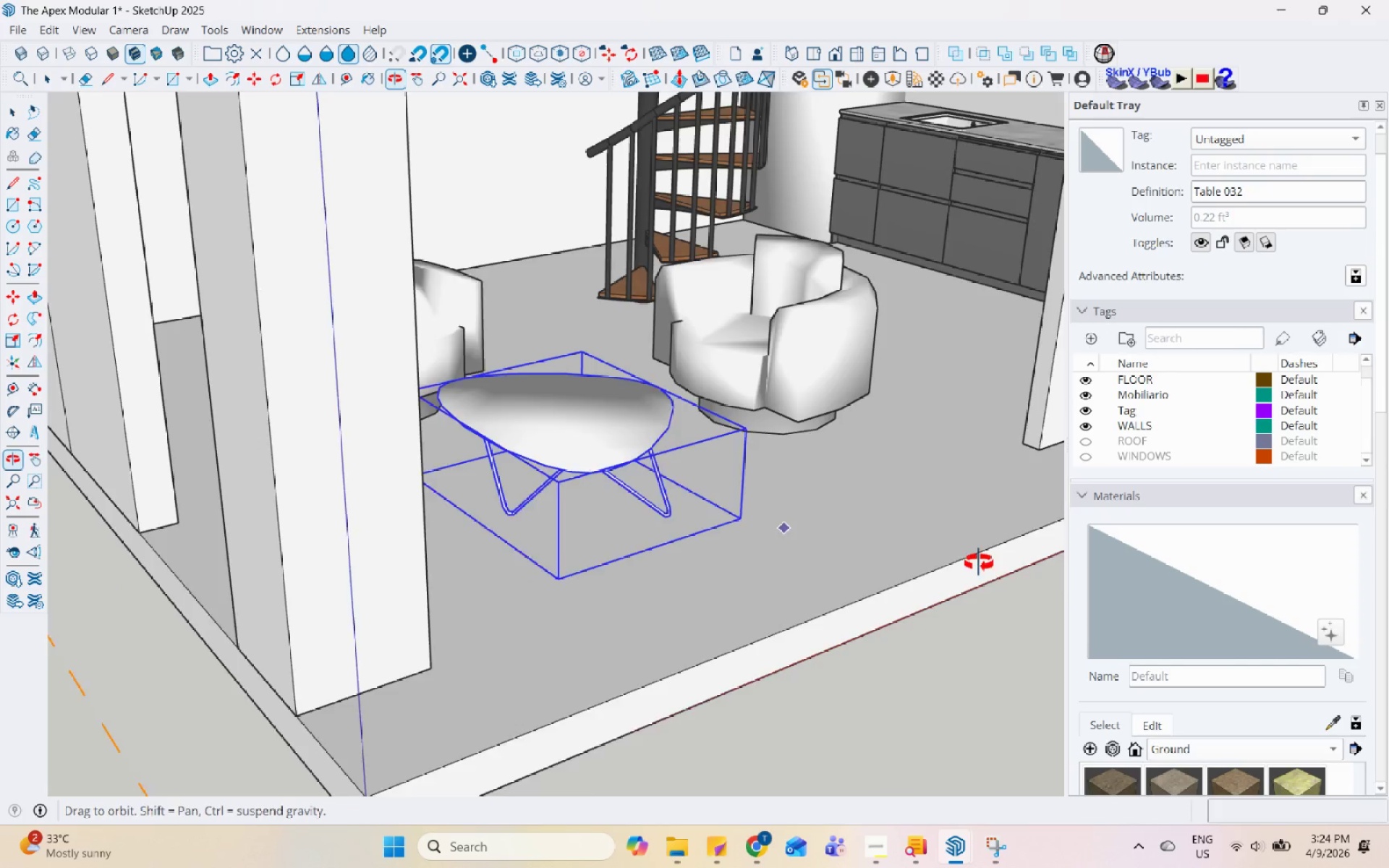 
key(Space)
 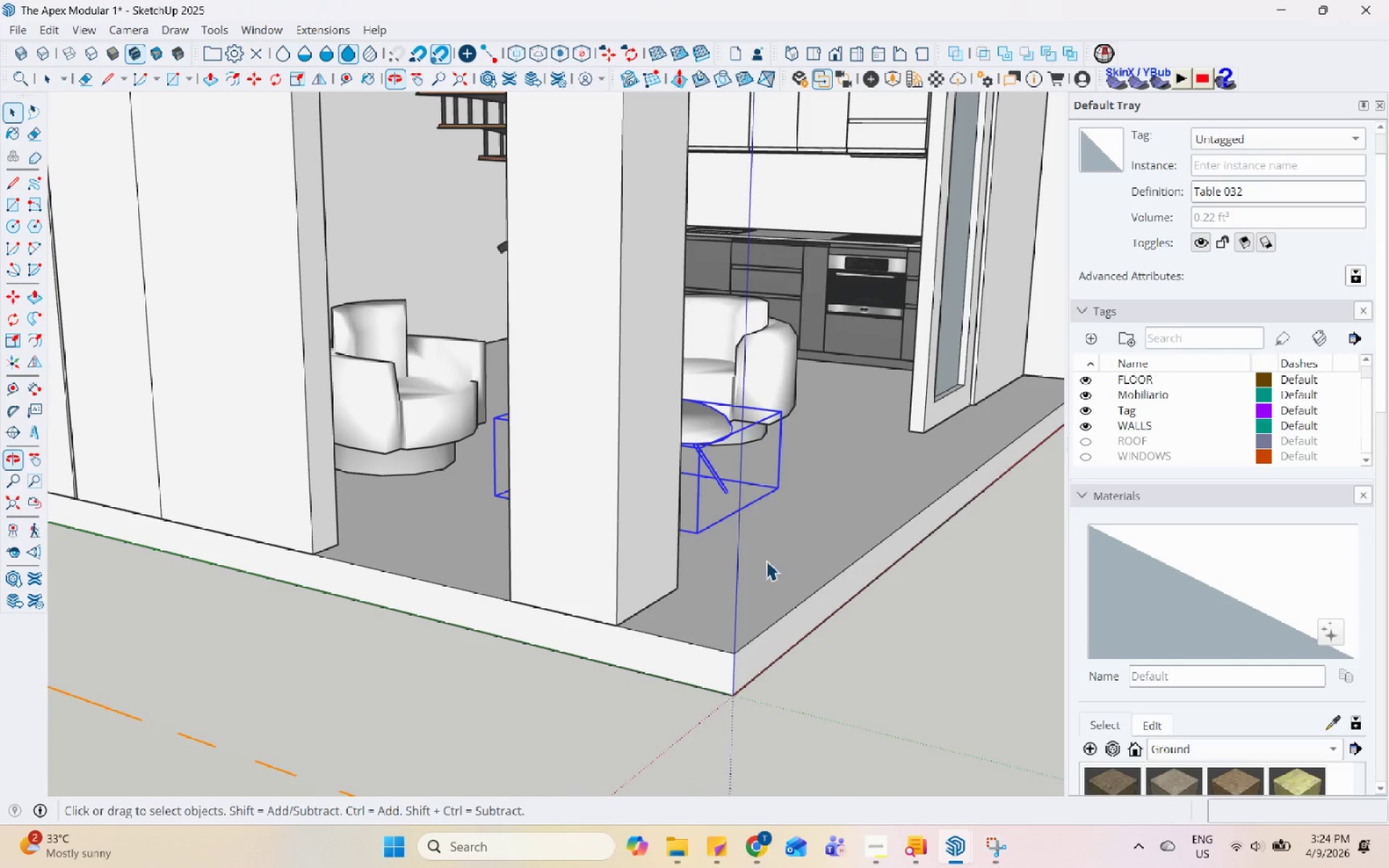 
scroll: coordinate [763, 560], scroll_direction: down, amount: 6.0
 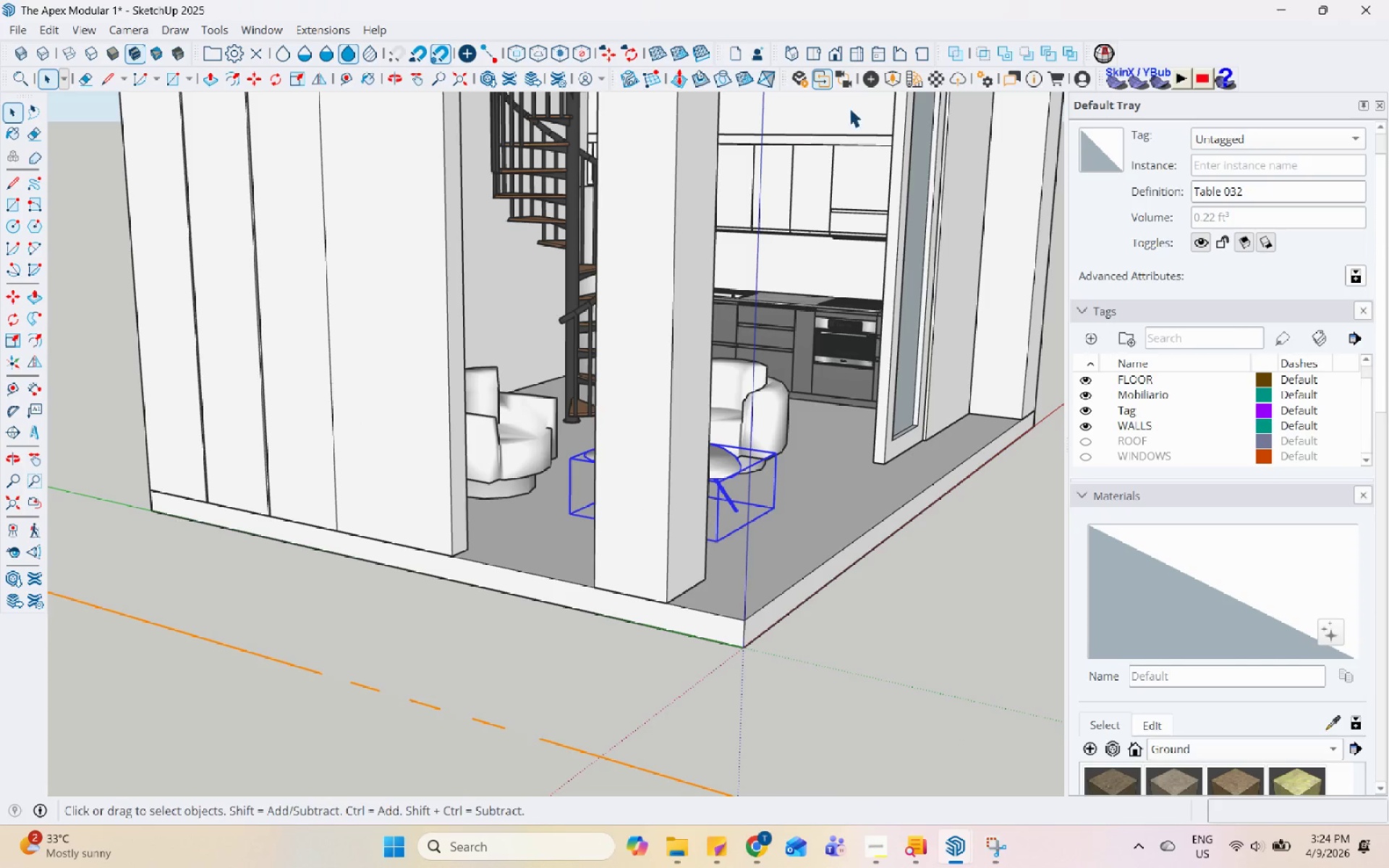 
left_click([892, 82])
 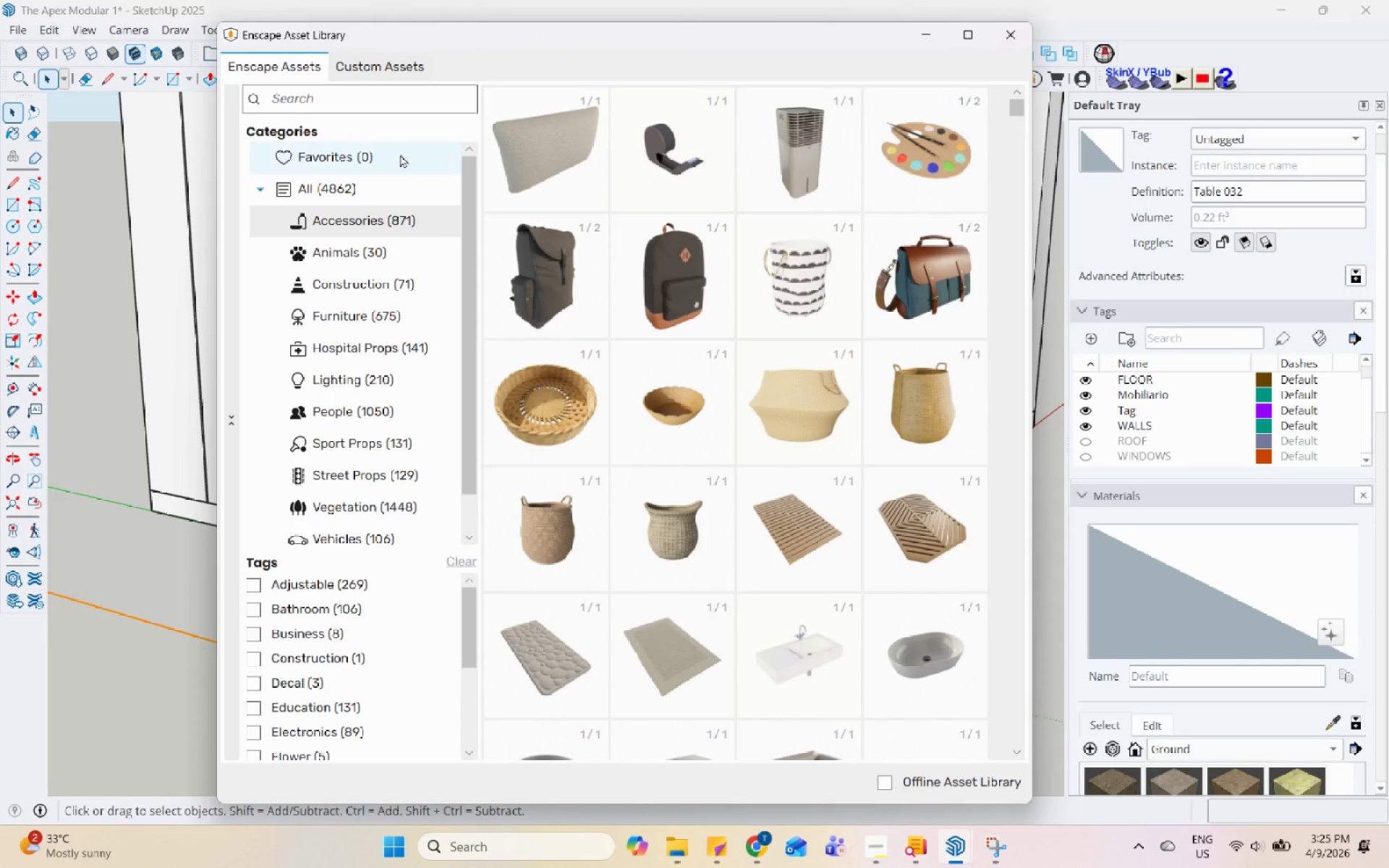 
left_click([402, 104])
 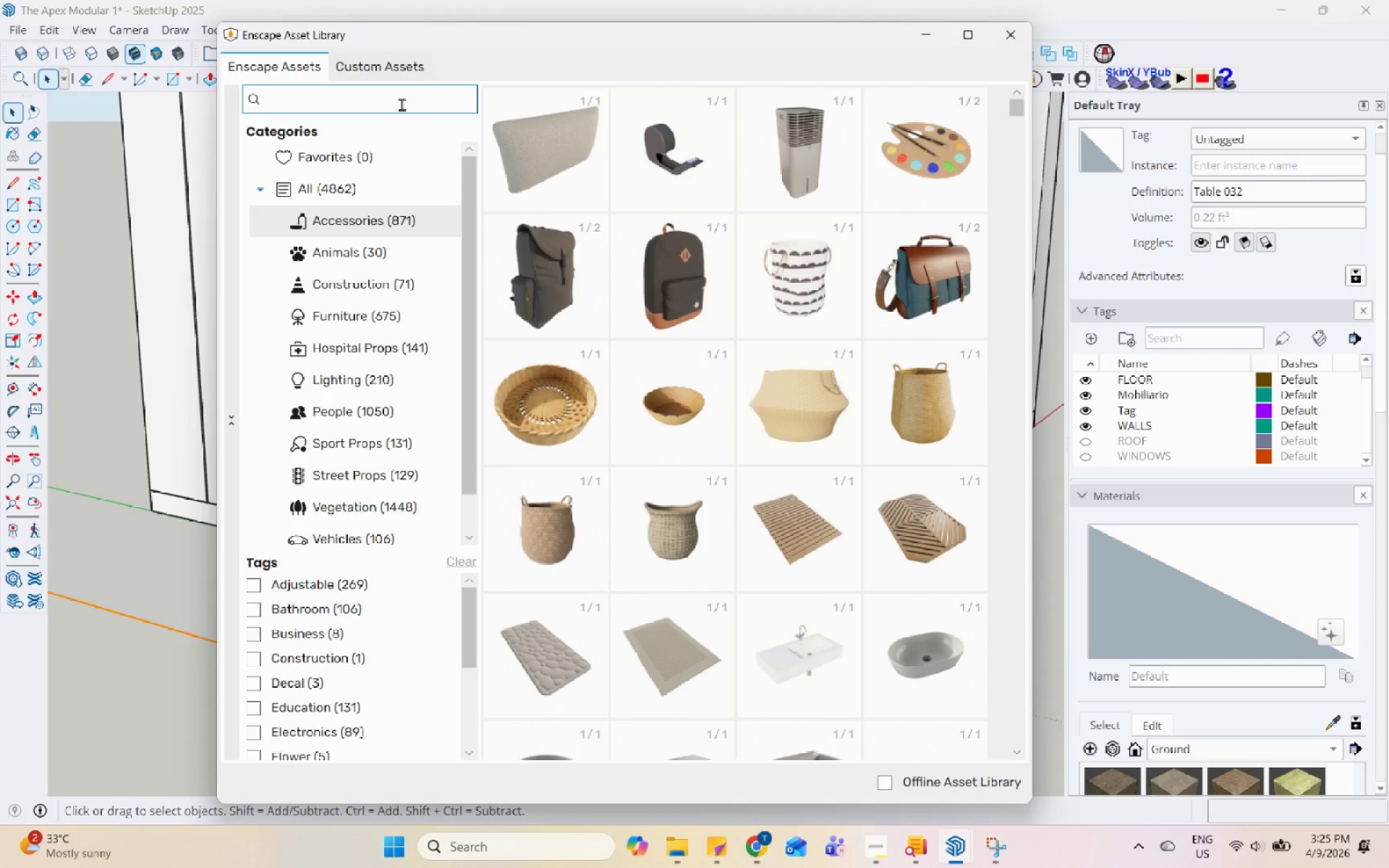 
type(rug)
 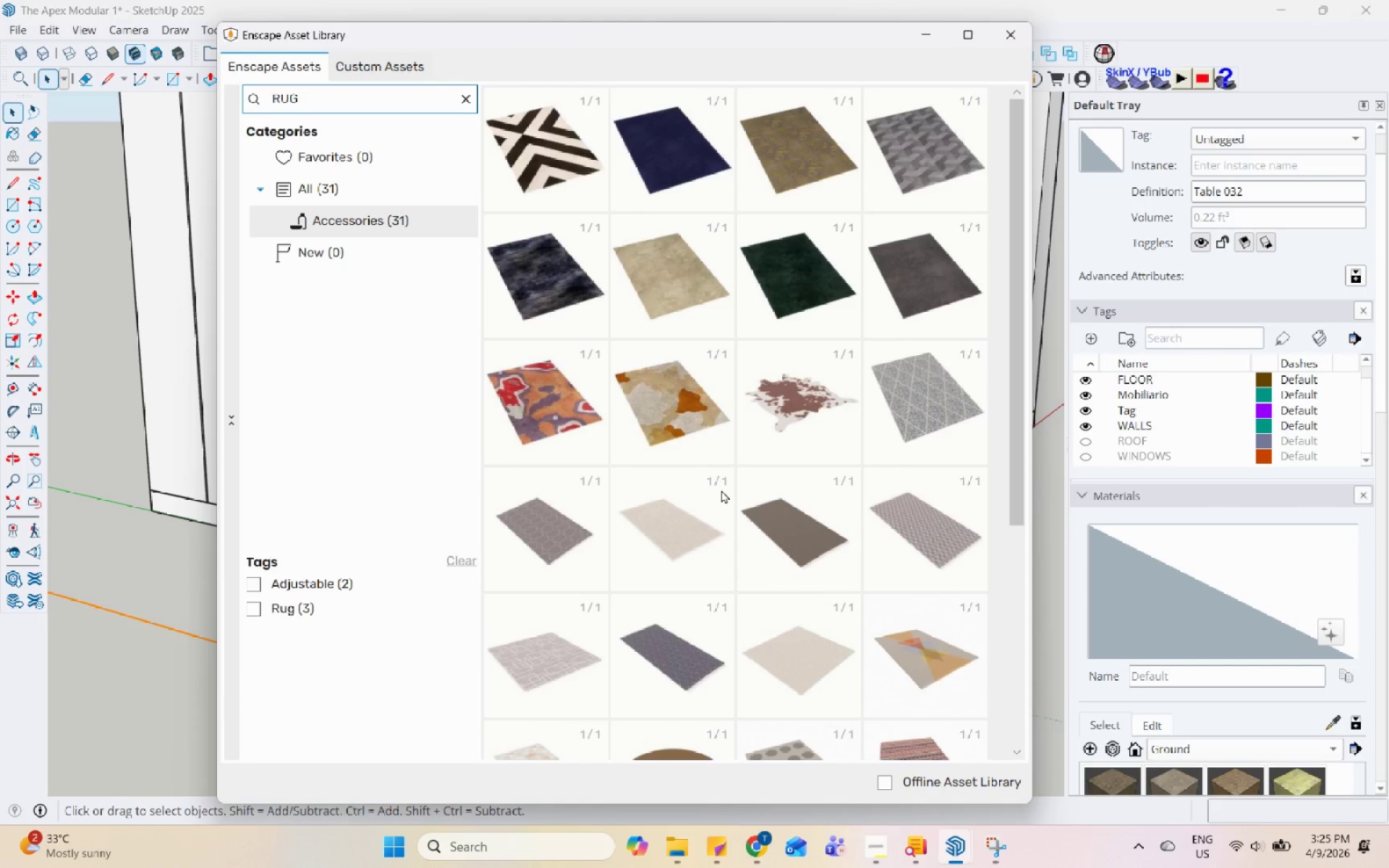 
scroll: coordinate [754, 590], scroll_direction: down, amount: 2.0
 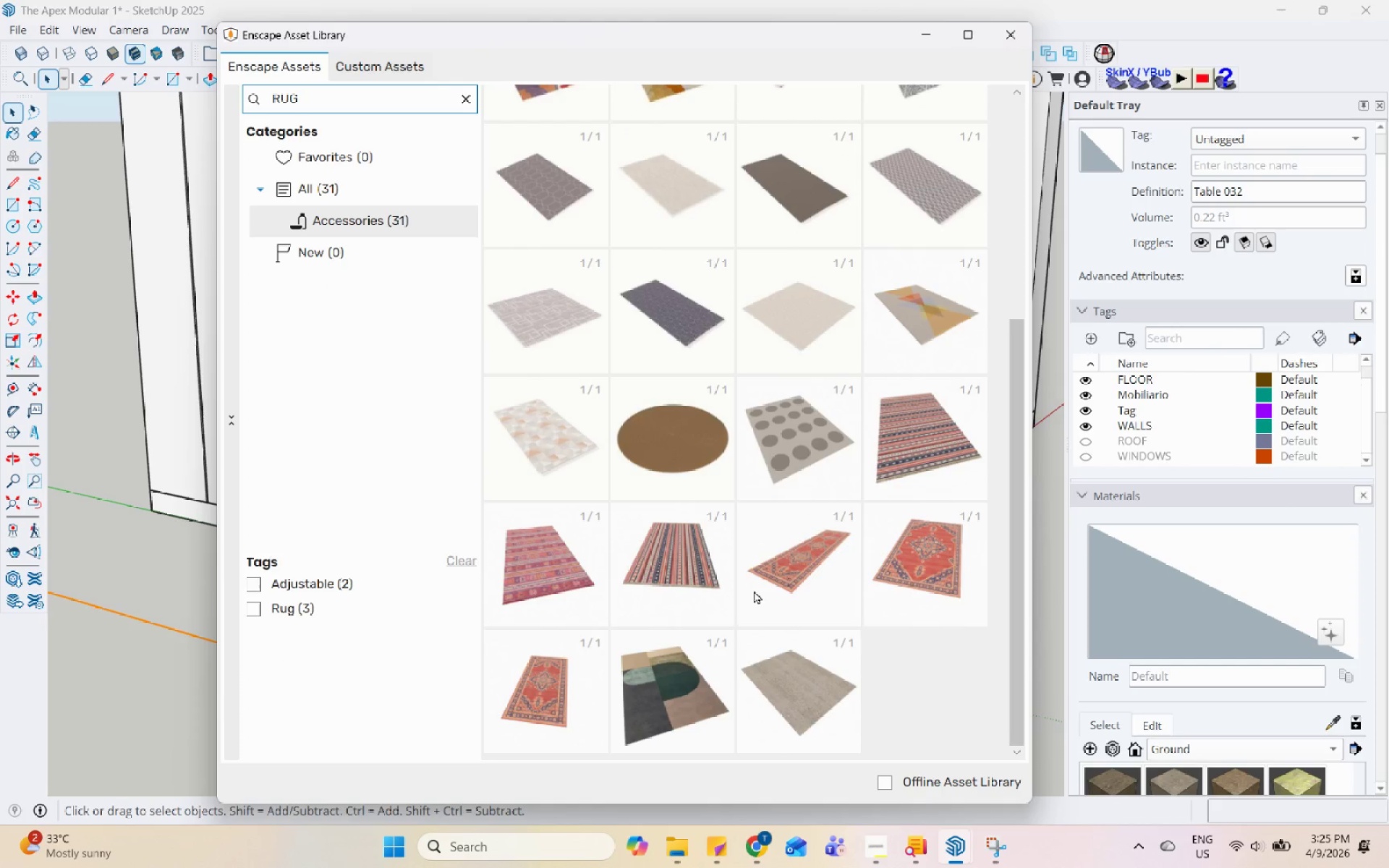 
left_click([783, 667])
 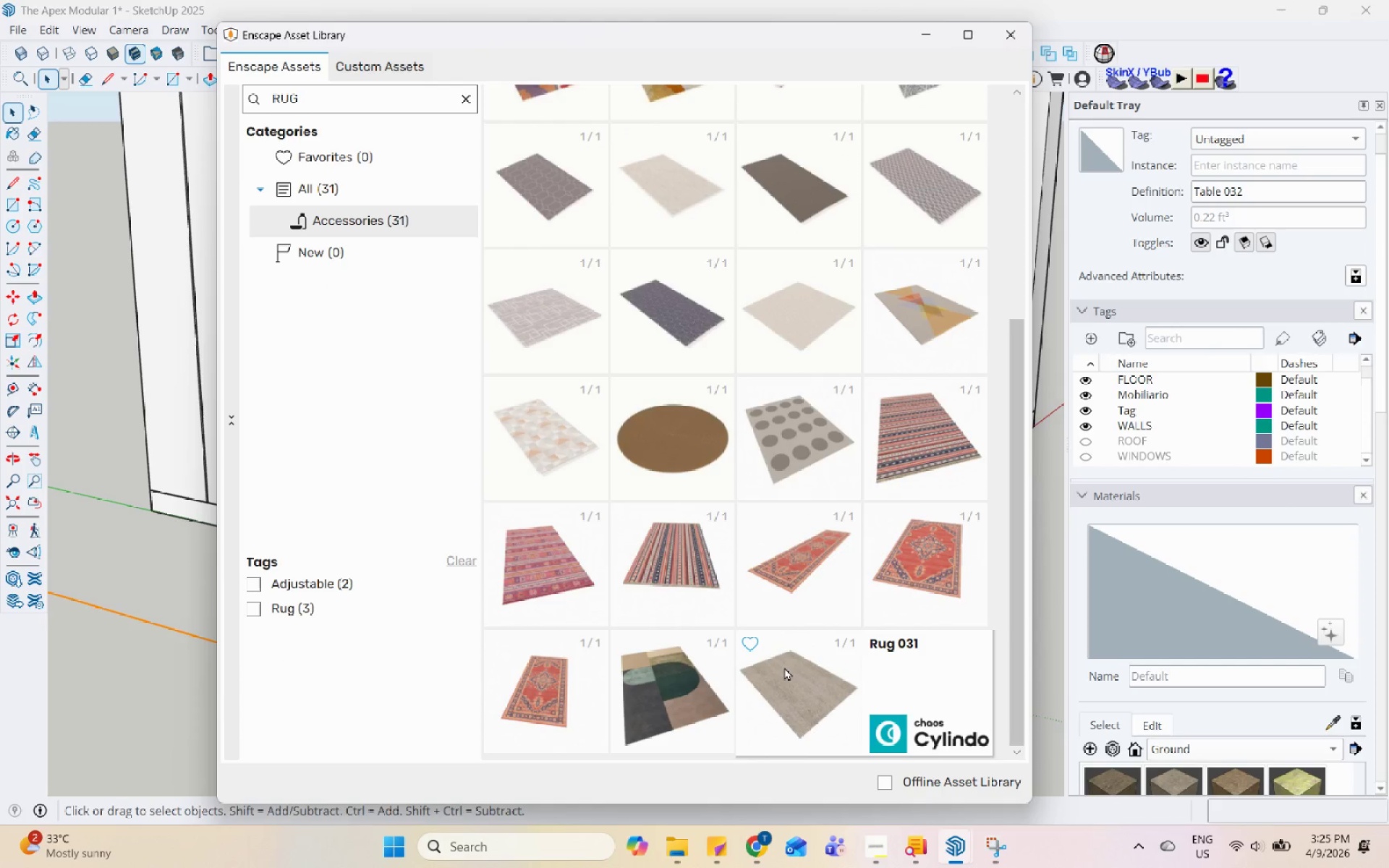 
left_click([784, 667])
 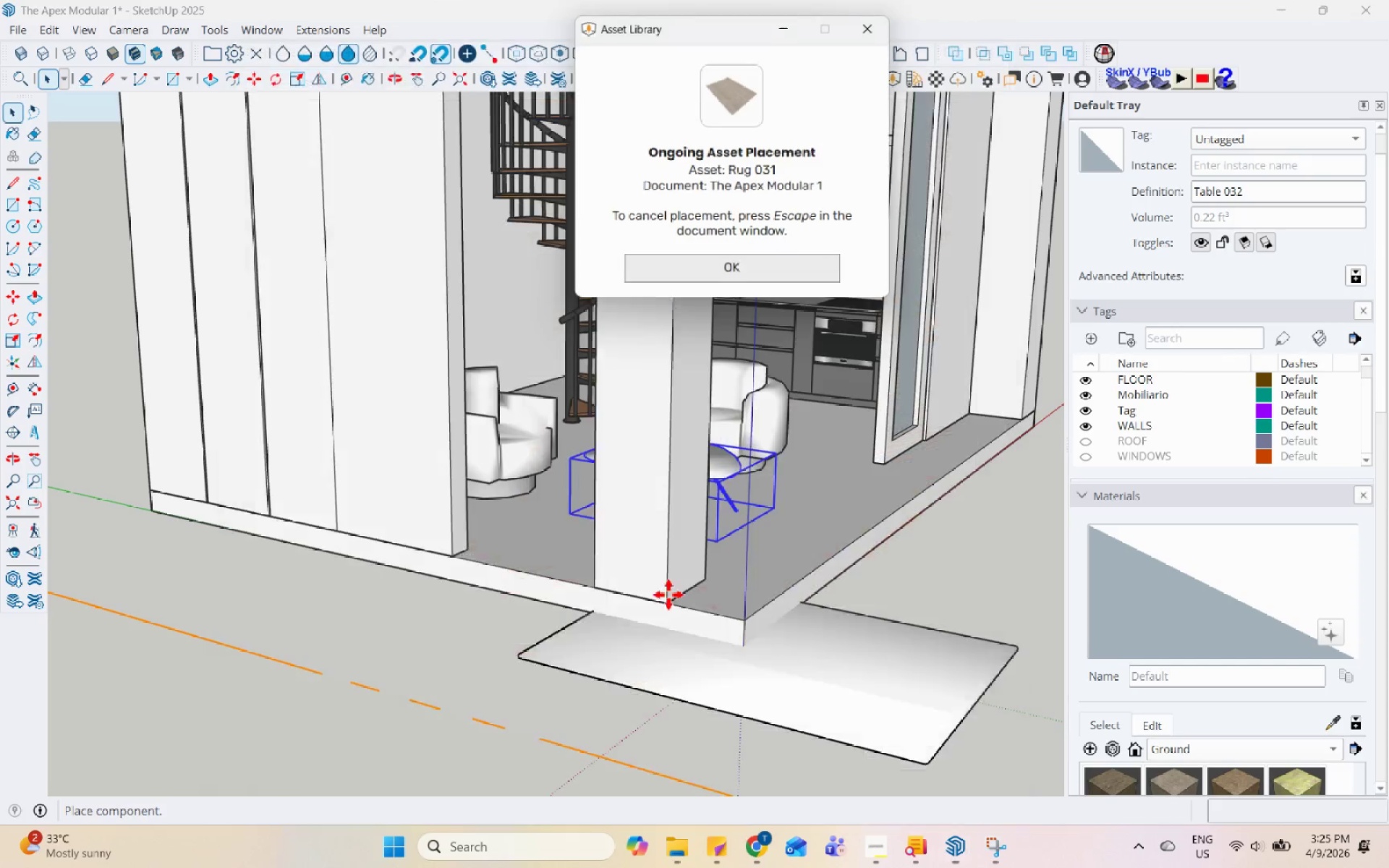 
scroll: coordinate [410, 530], scroll_direction: down, amount: 3.0
 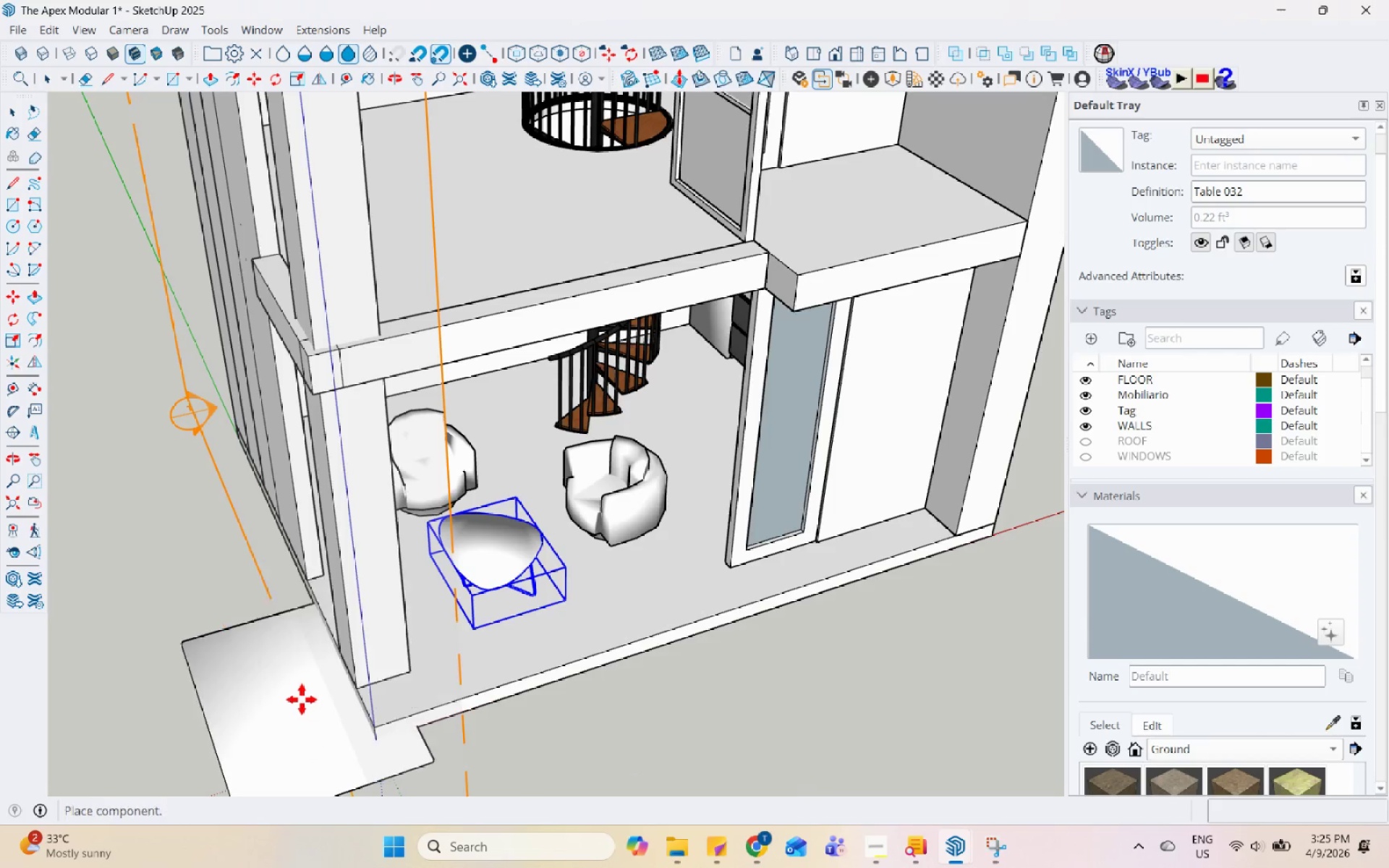 
scroll: coordinate [518, 517], scroll_direction: up, amount: 4.0
 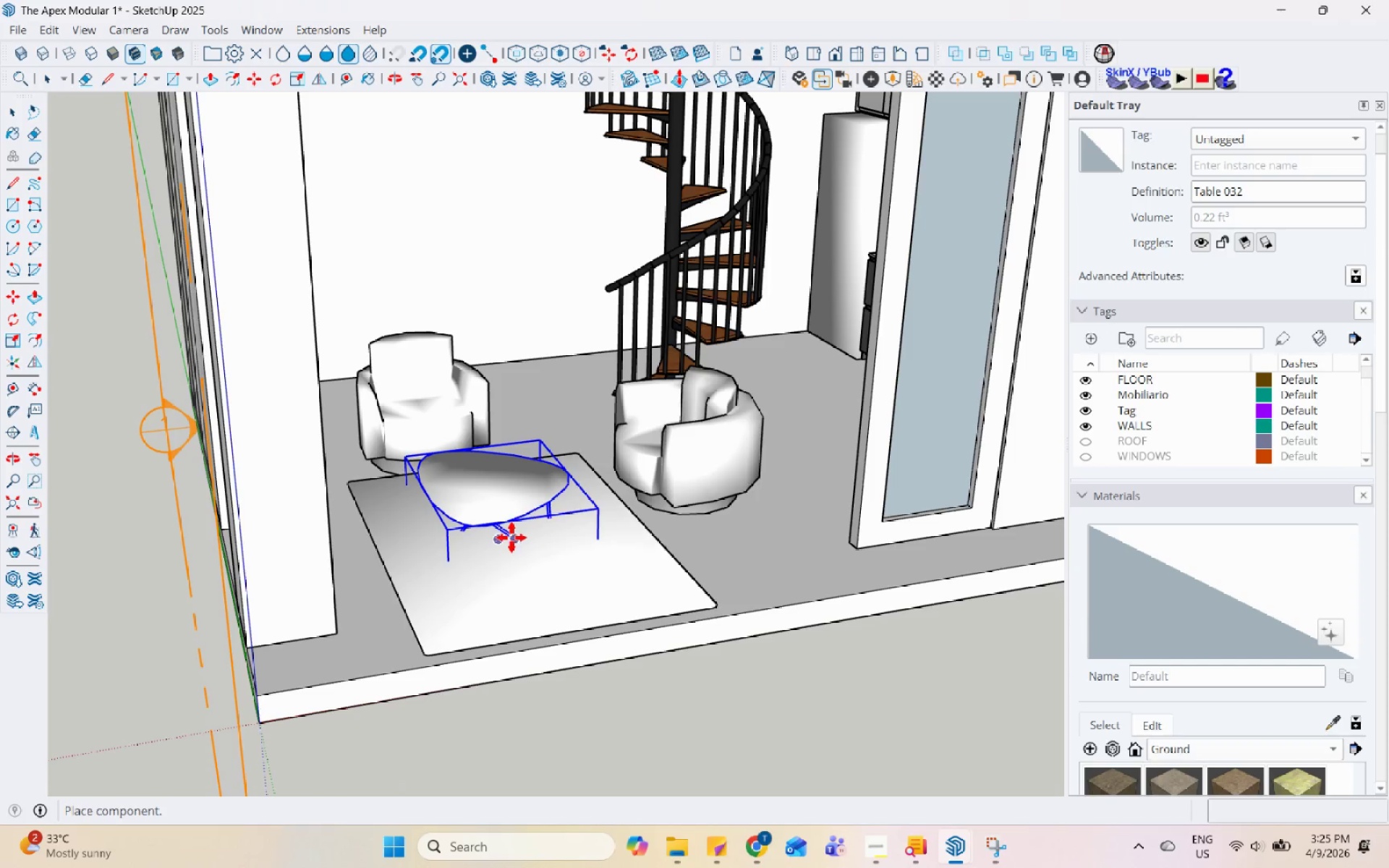 
left_click([511, 537])
 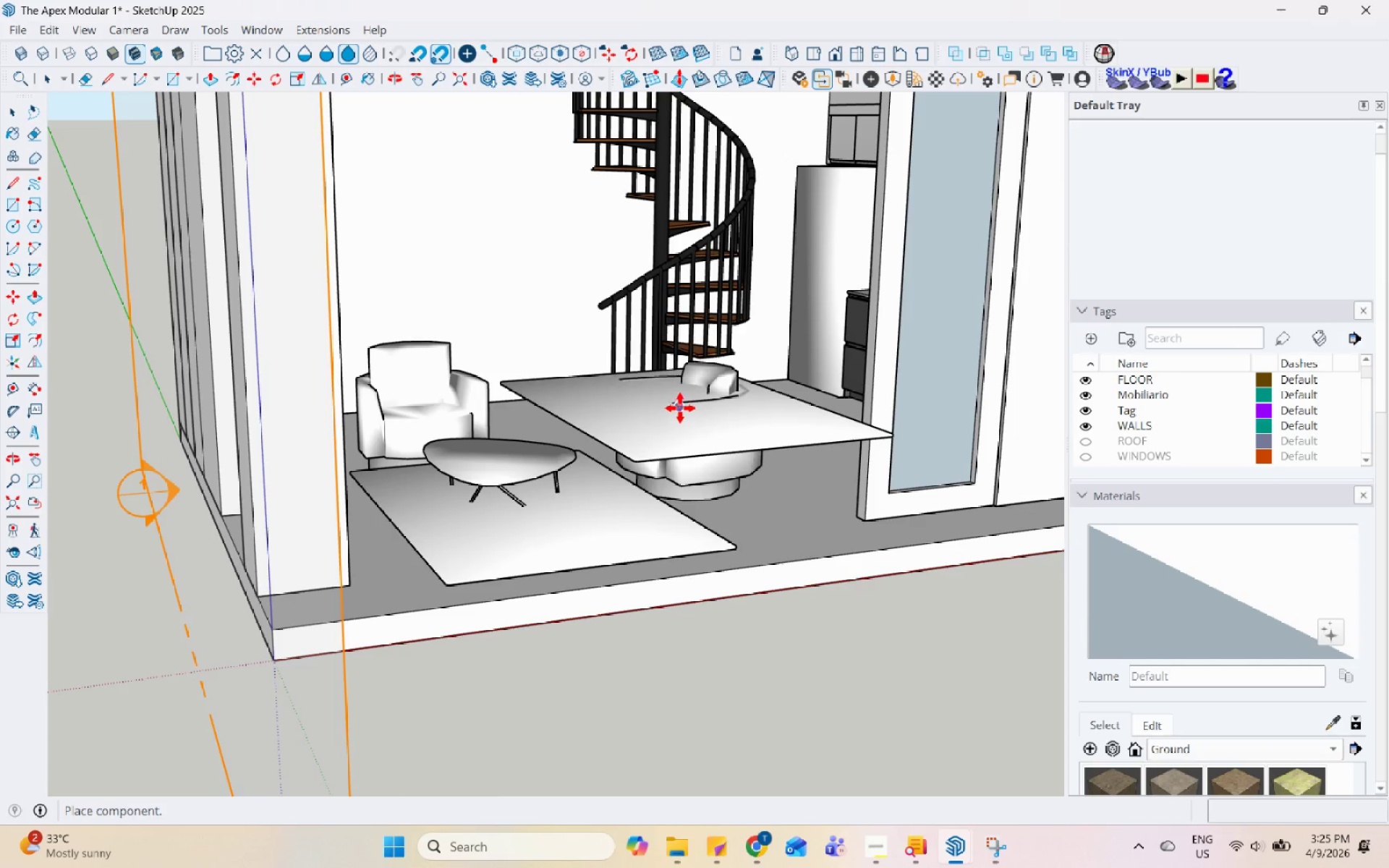 
key(Space)
 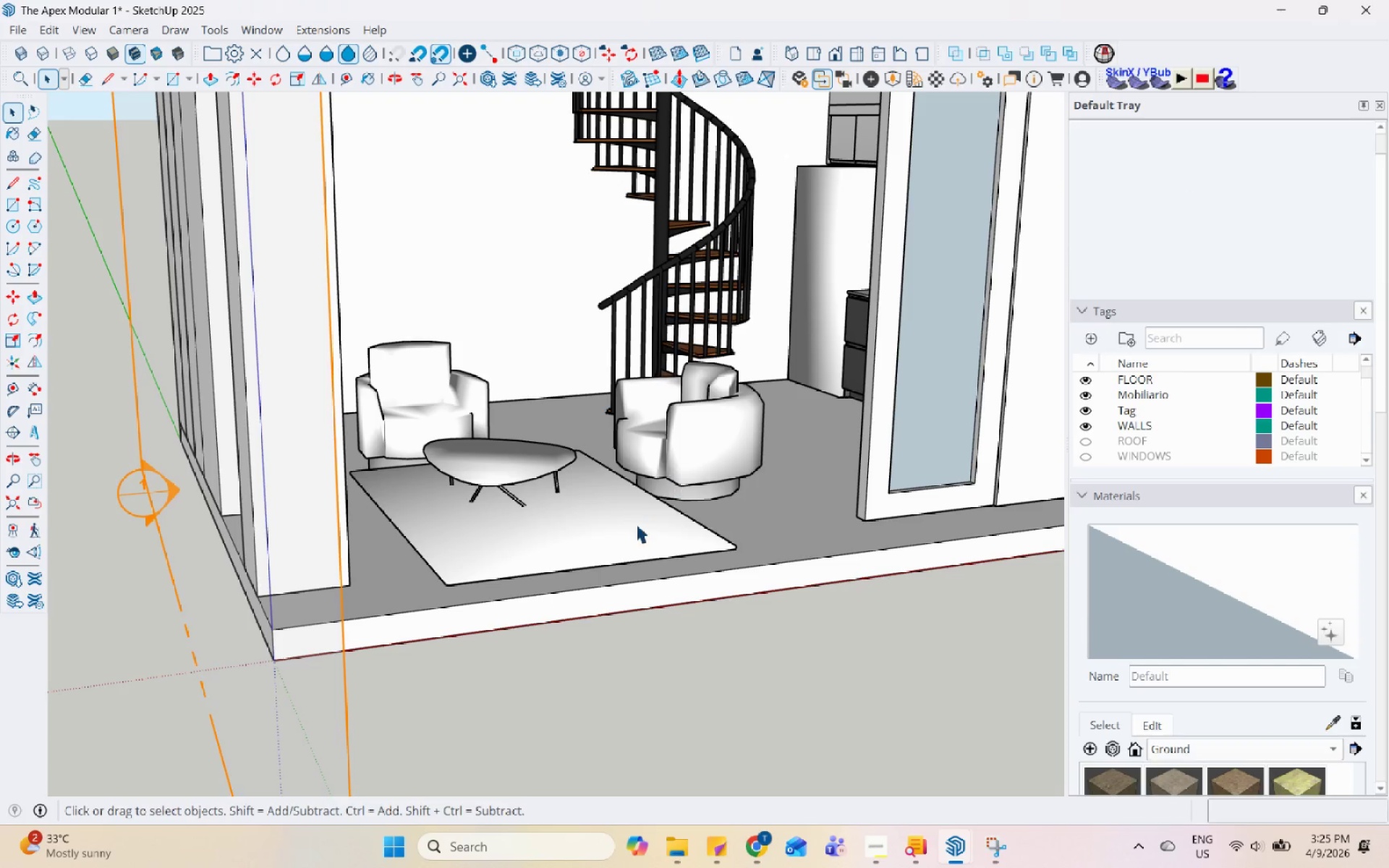 
left_click([636, 524])
 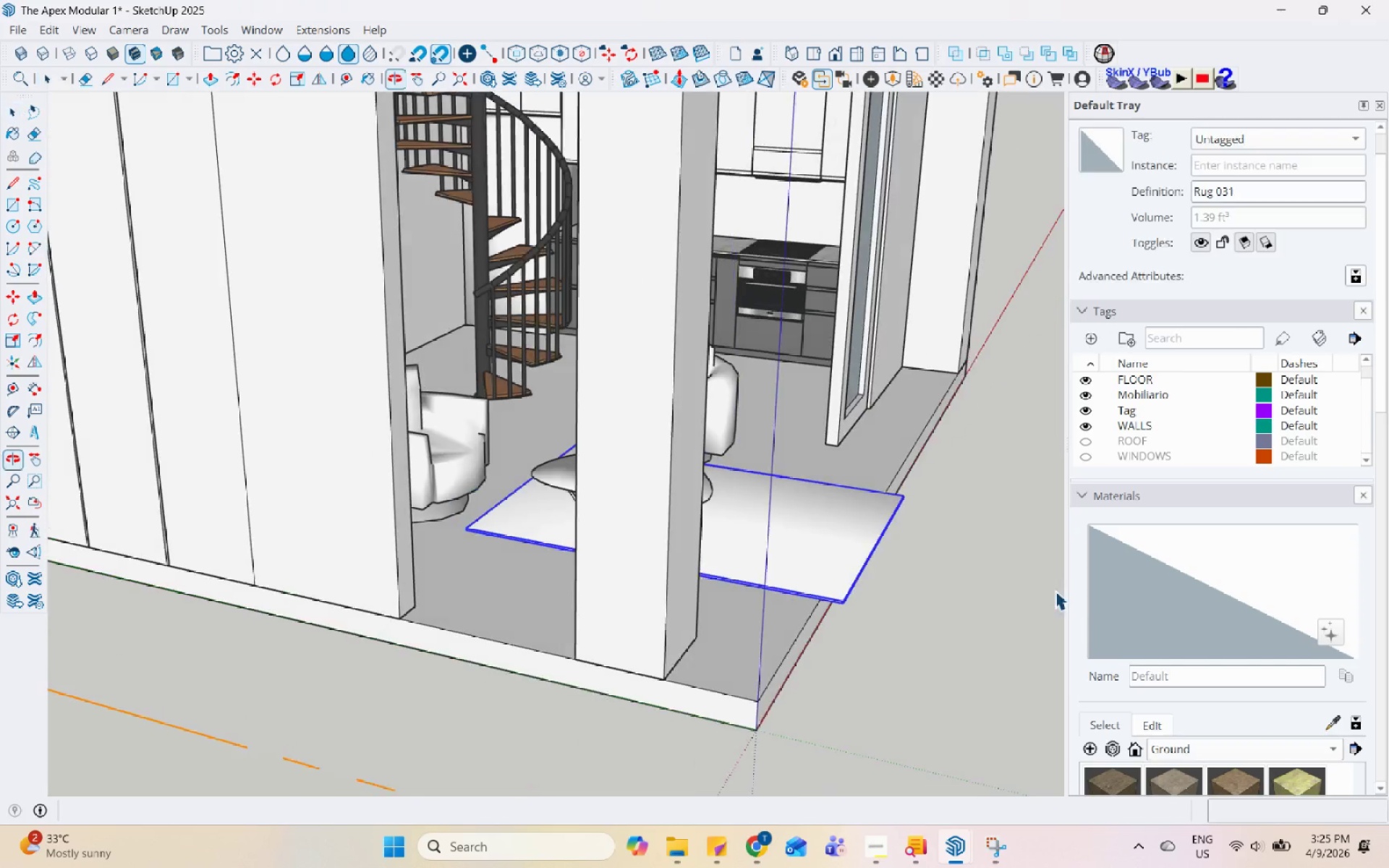 
scroll: coordinate [727, 591], scroll_direction: up, amount: 20.0
 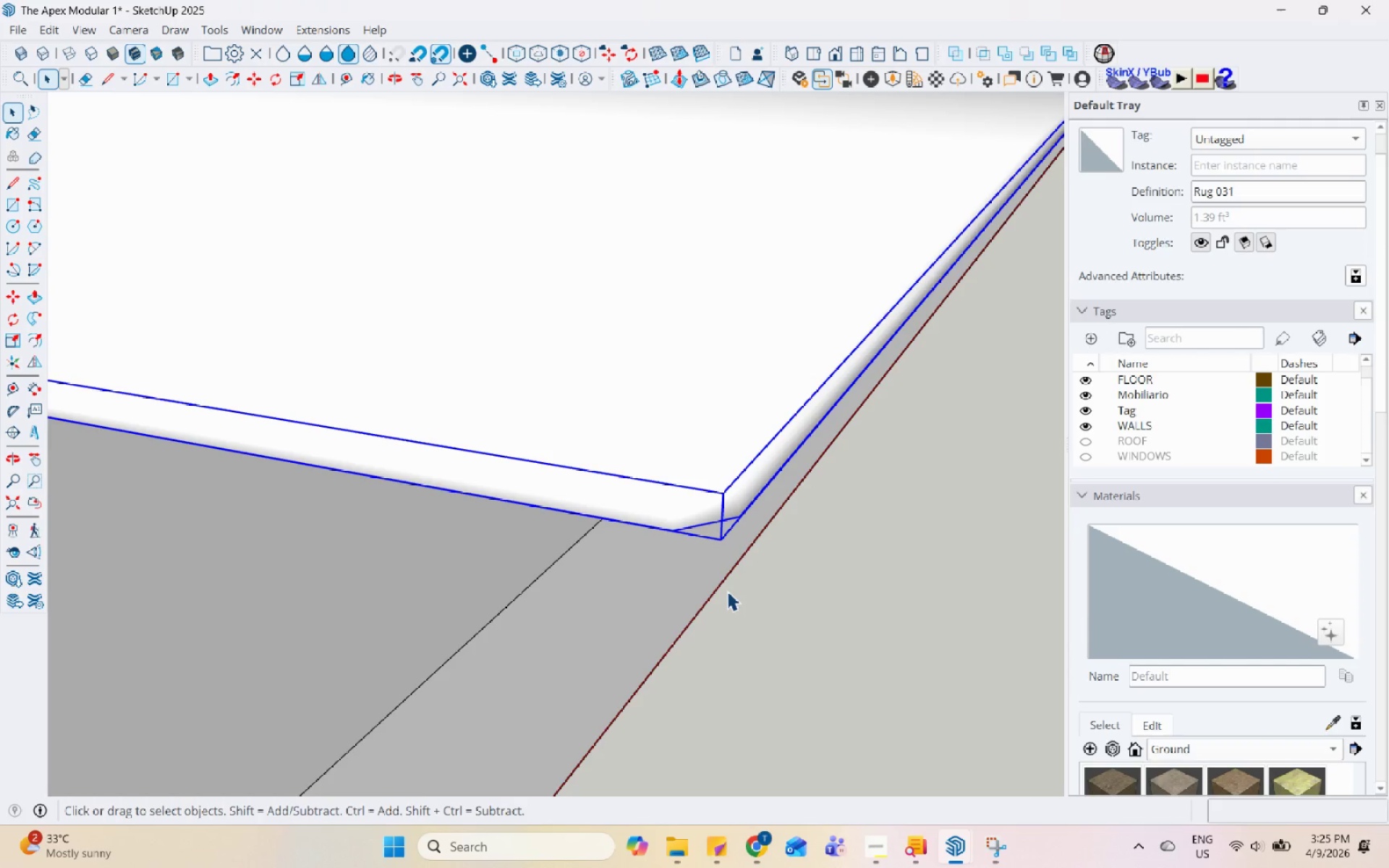 
key(M)
 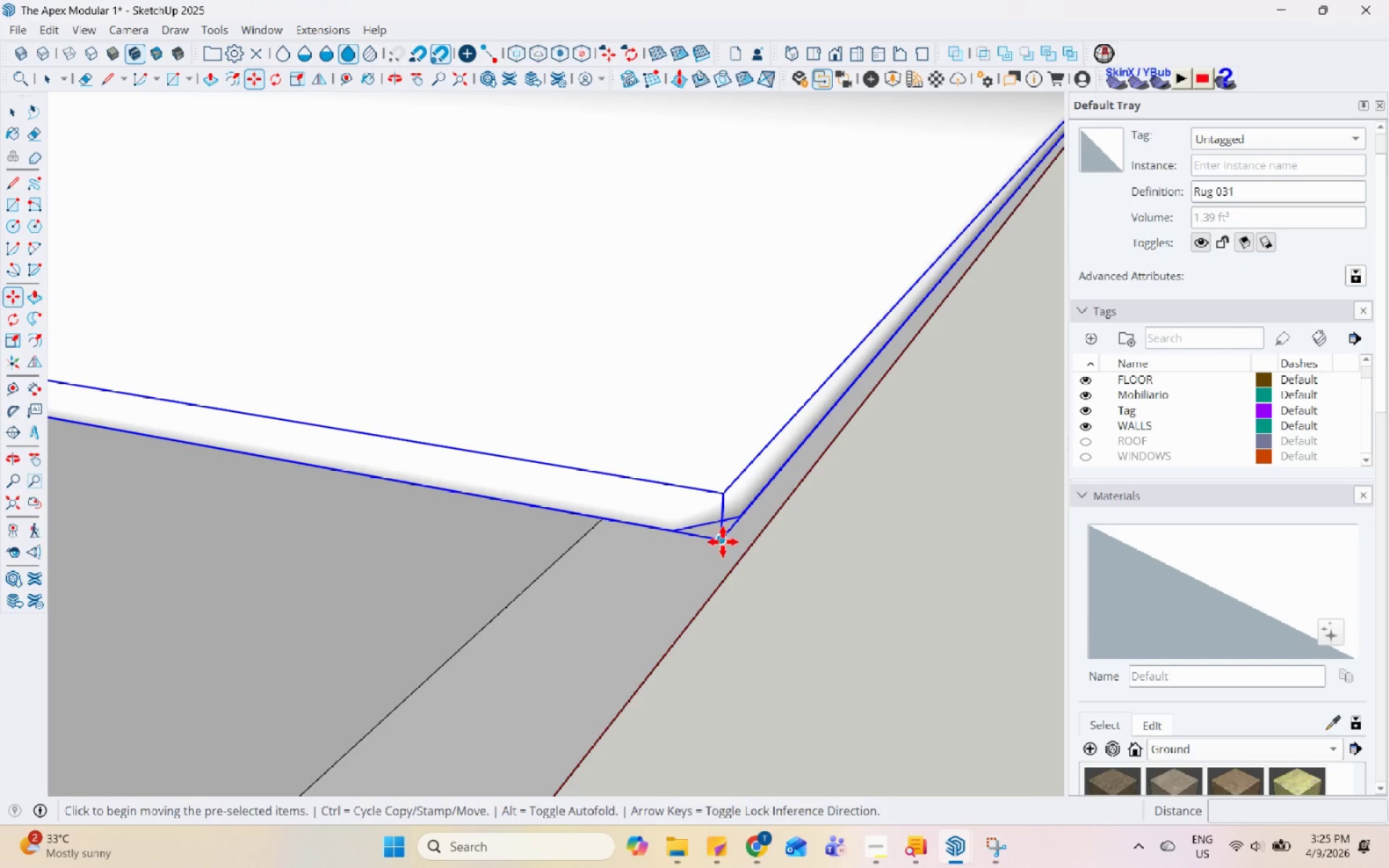 
scroll: coordinate [726, 708], scroll_direction: down, amount: 15.0
 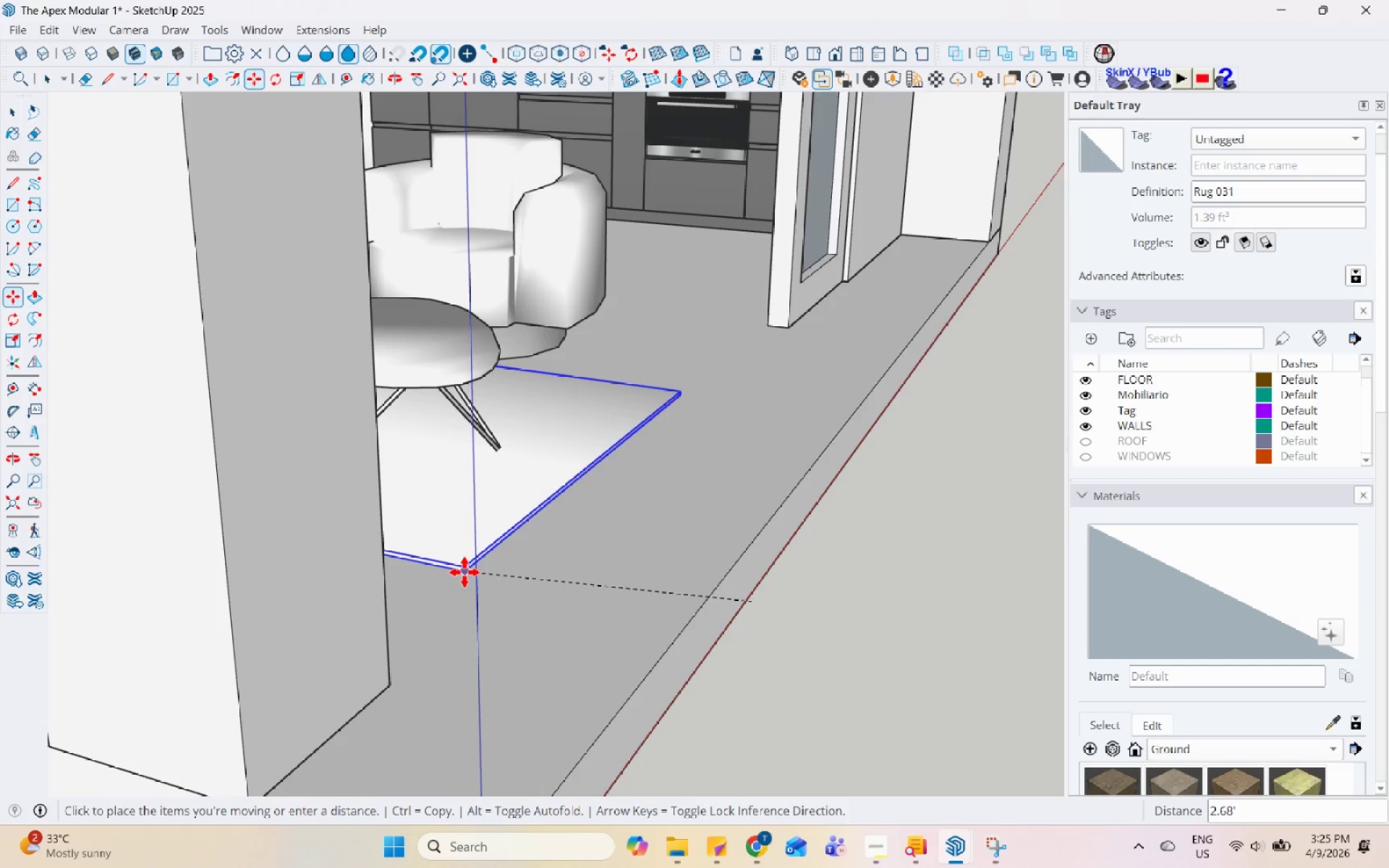 
left_click([467, 578])
 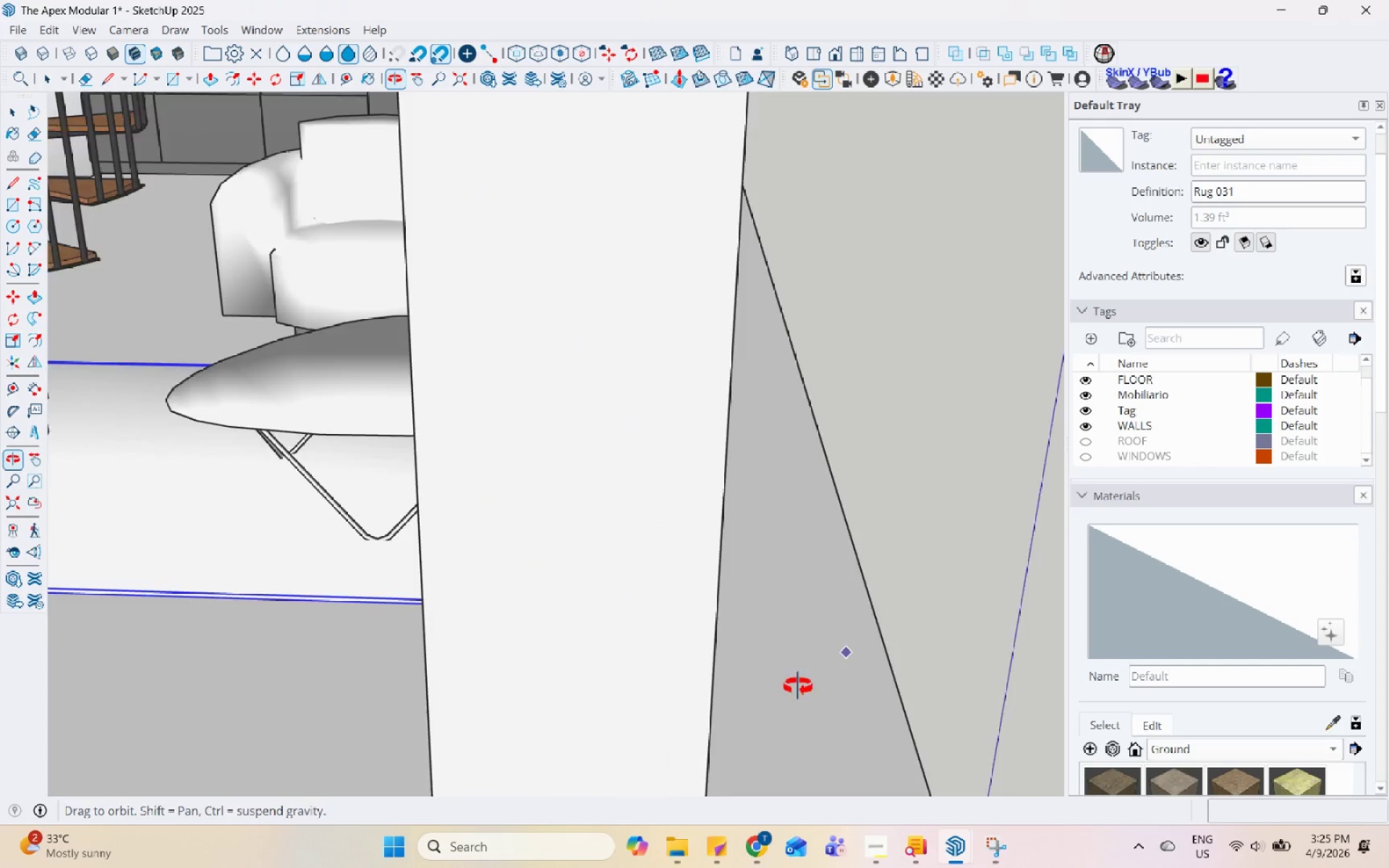 
scroll: coordinate [752, 407], scroll_direction: down, amount: 4.0
 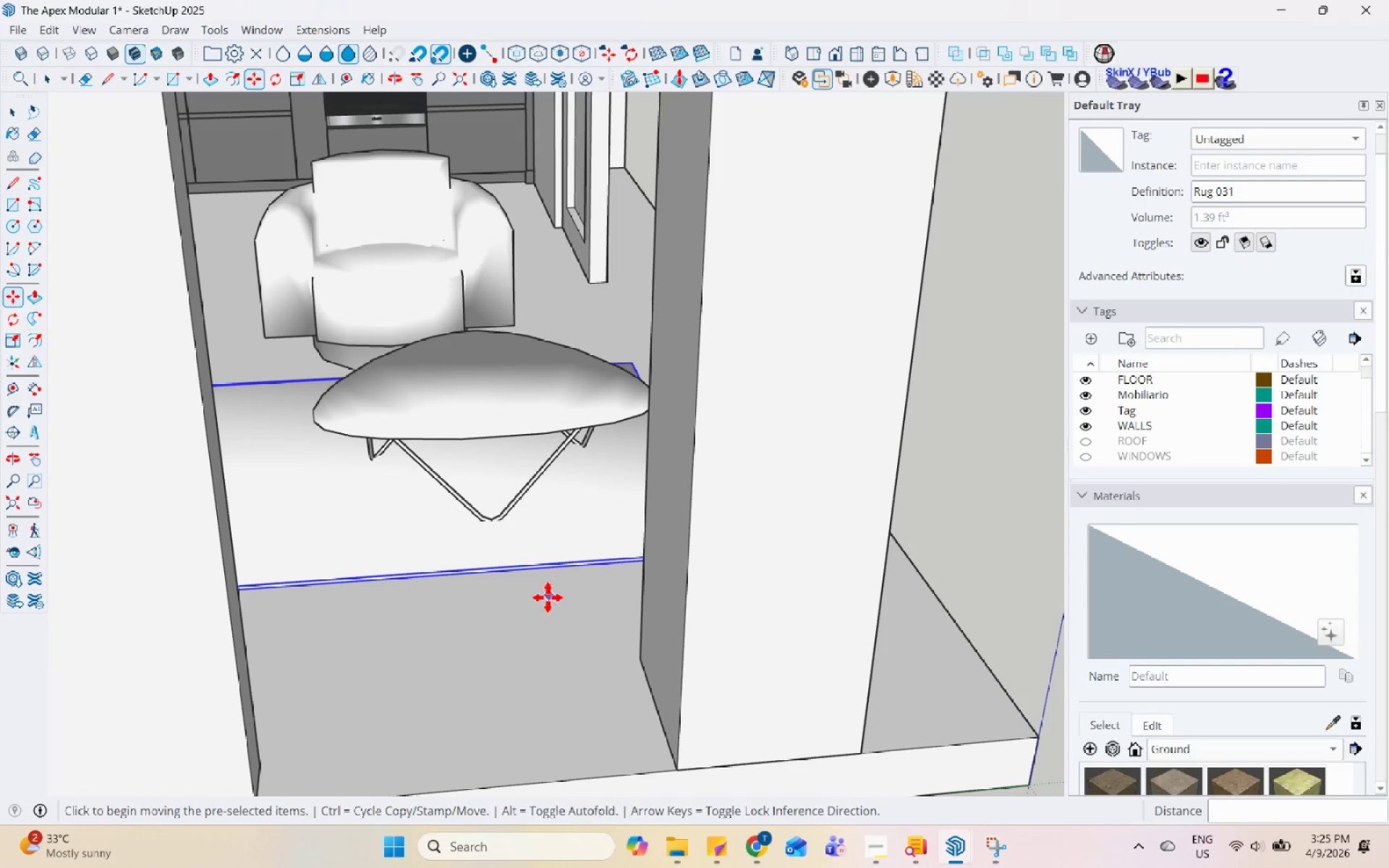 
left_click([547, 613])
 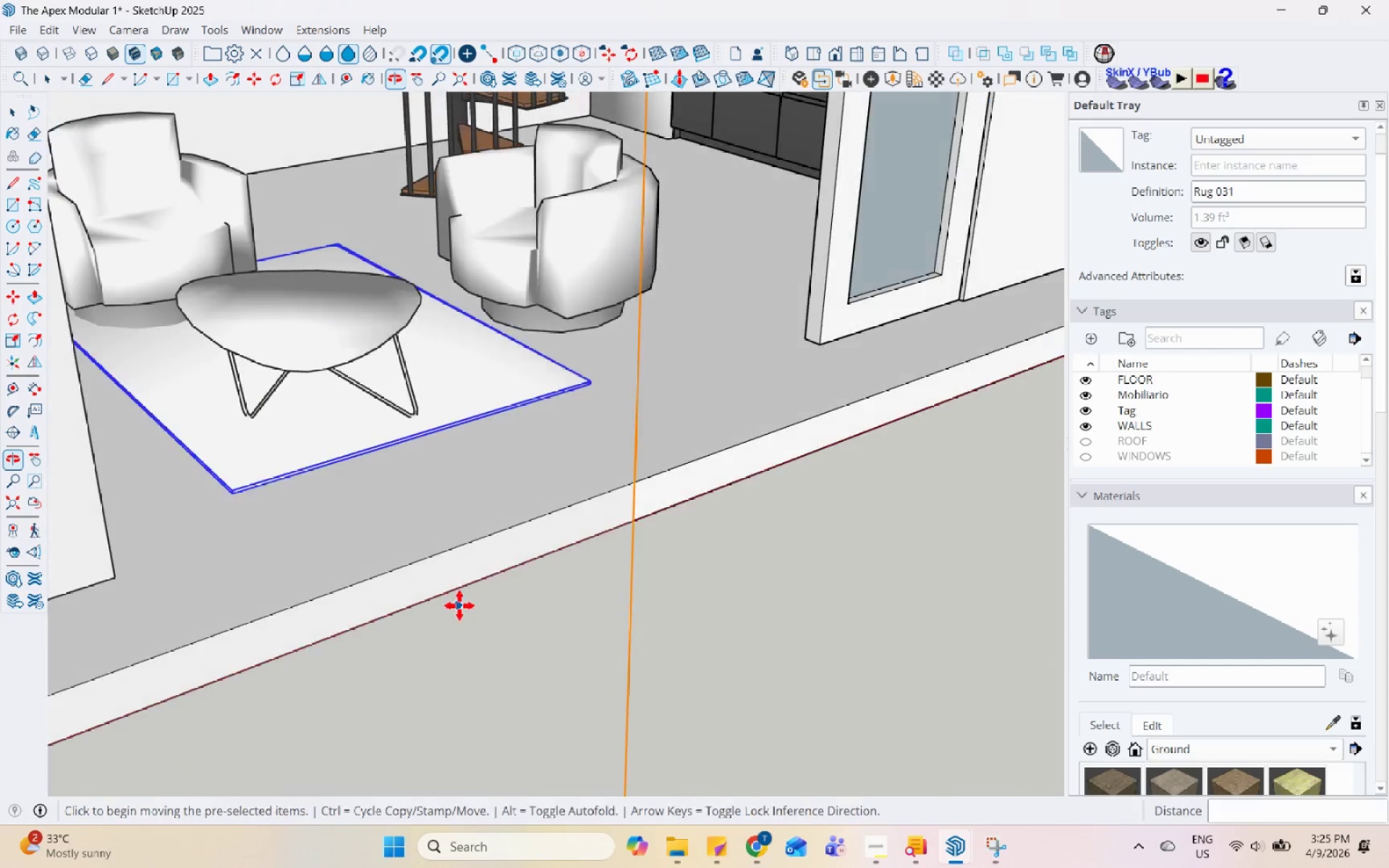 
scroll: coordinate [504, 529], scroll_direction: down, amount: 3.0
 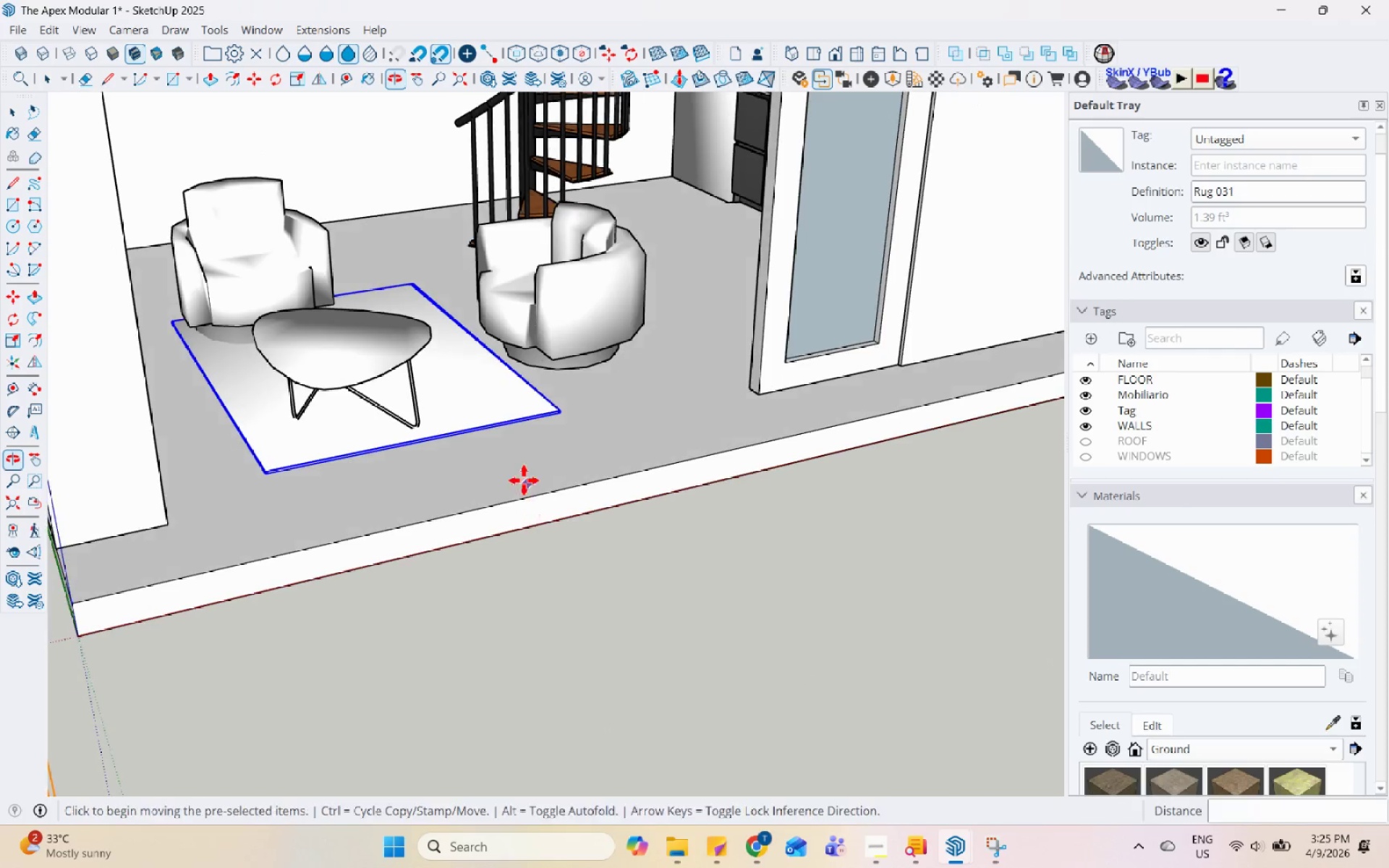 
left_click([488, 441])
 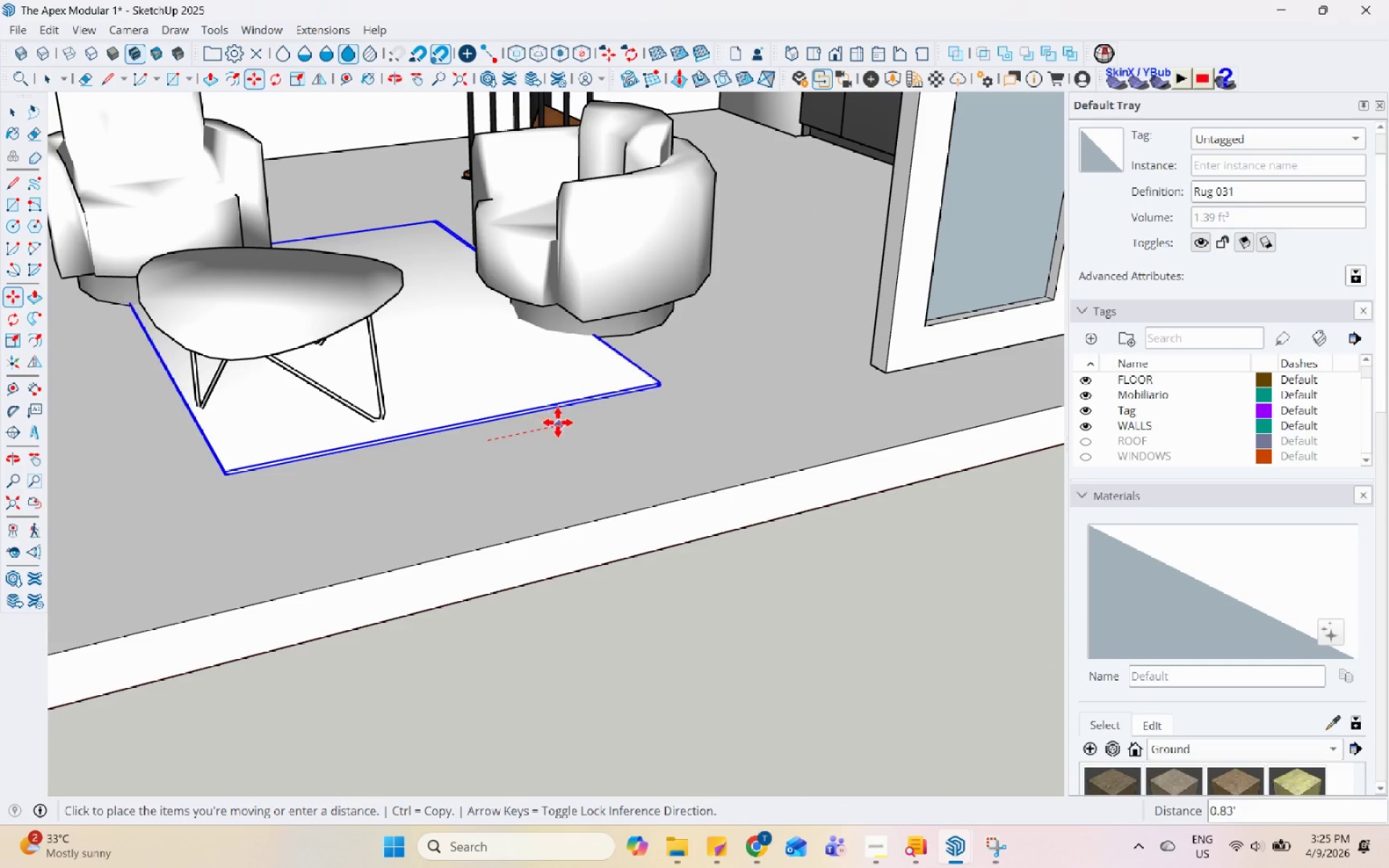 
scroll: coordinate [487, 439], scroll_direction: up, amount: 4.0
 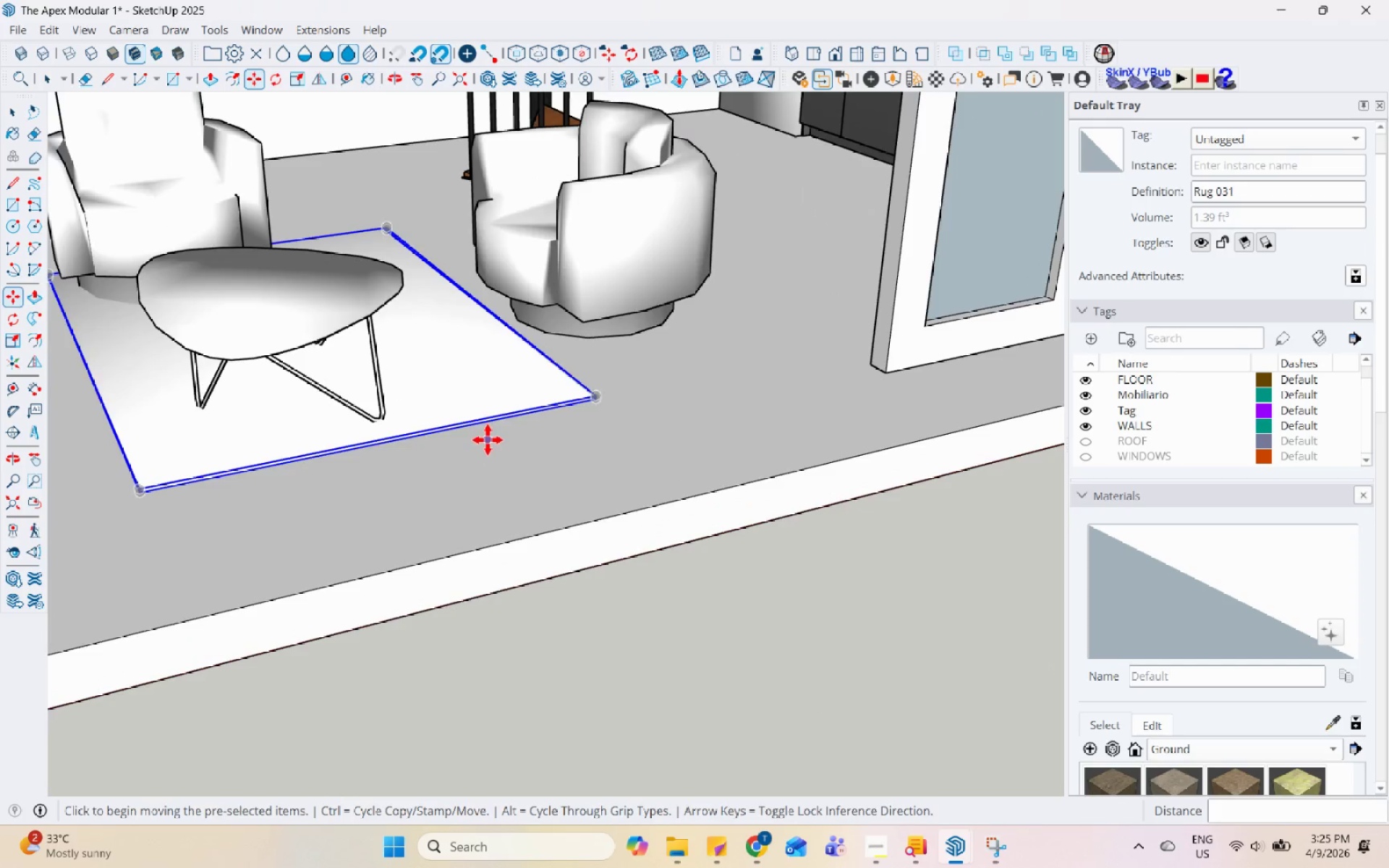 
left_click([561, 422])
 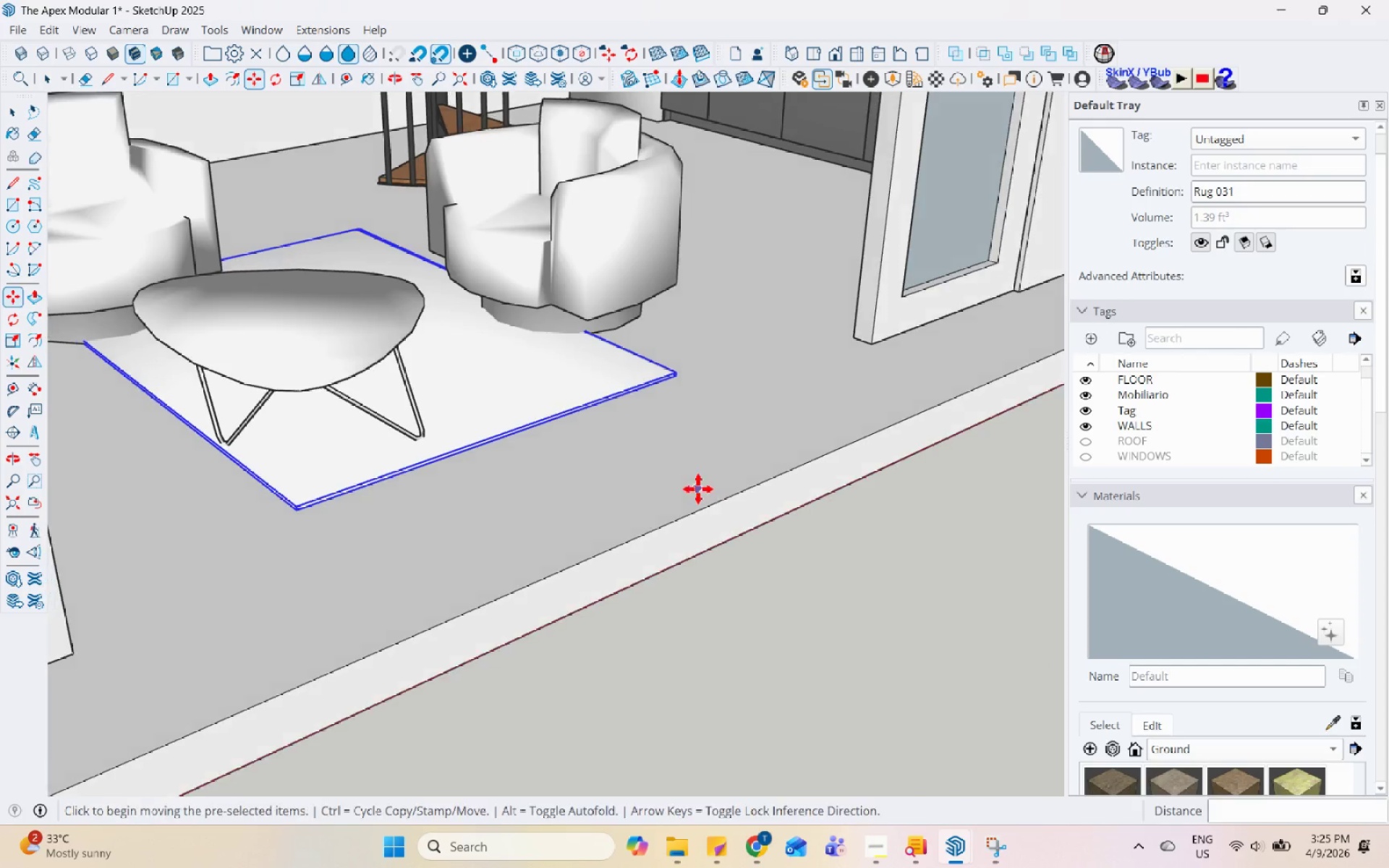 
key(Space)
 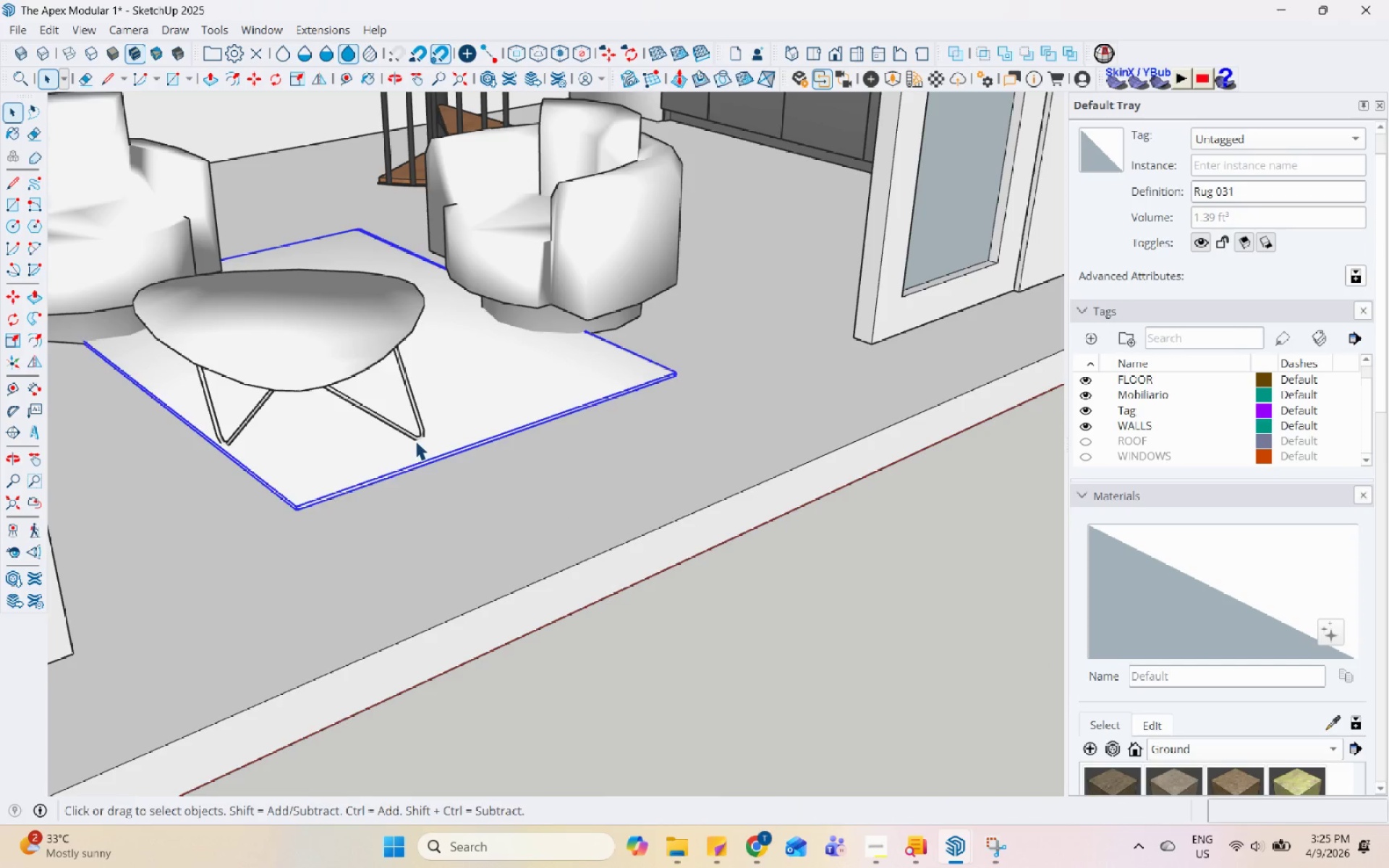 
left_click([409, 402])
 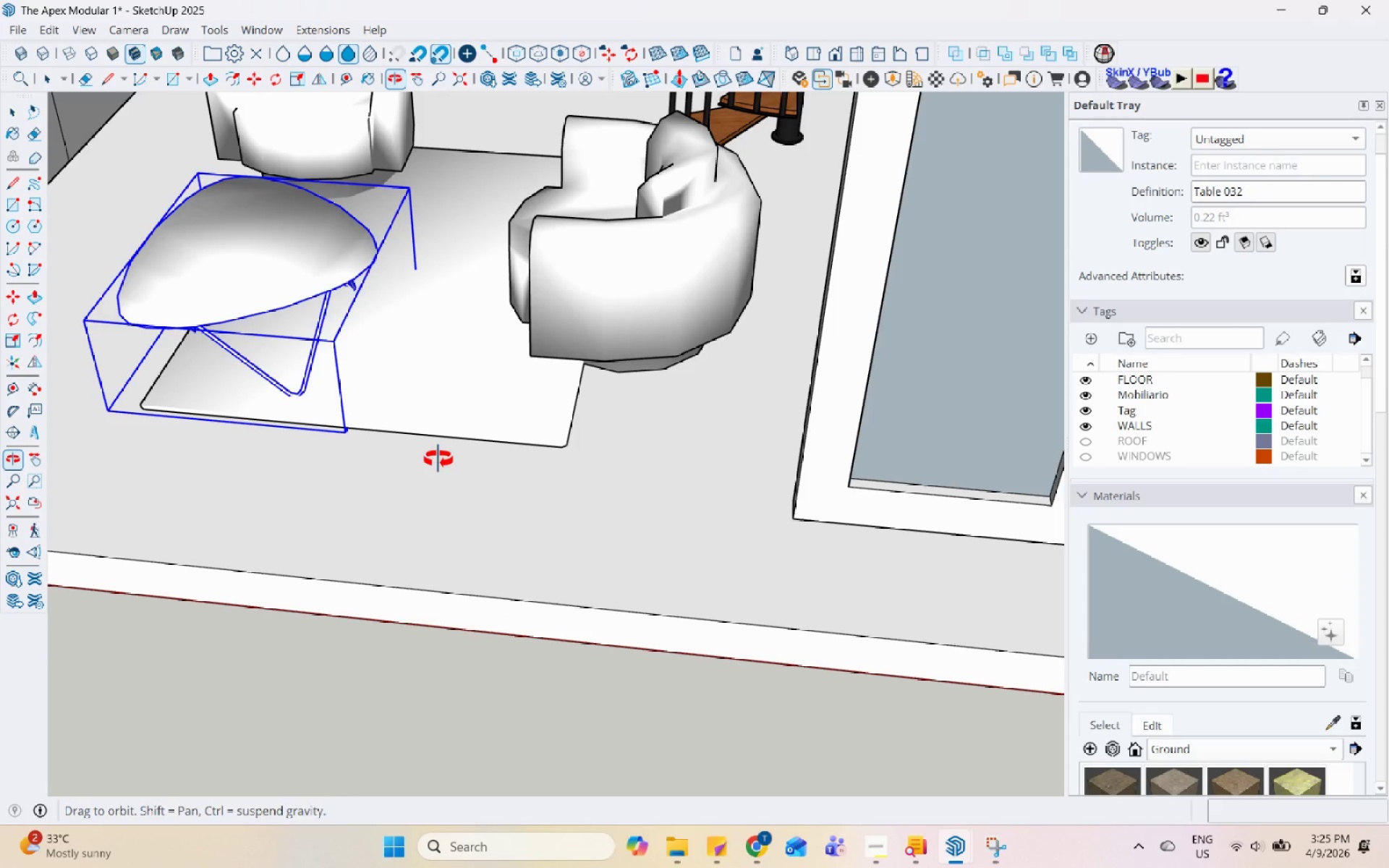 
key(M)
 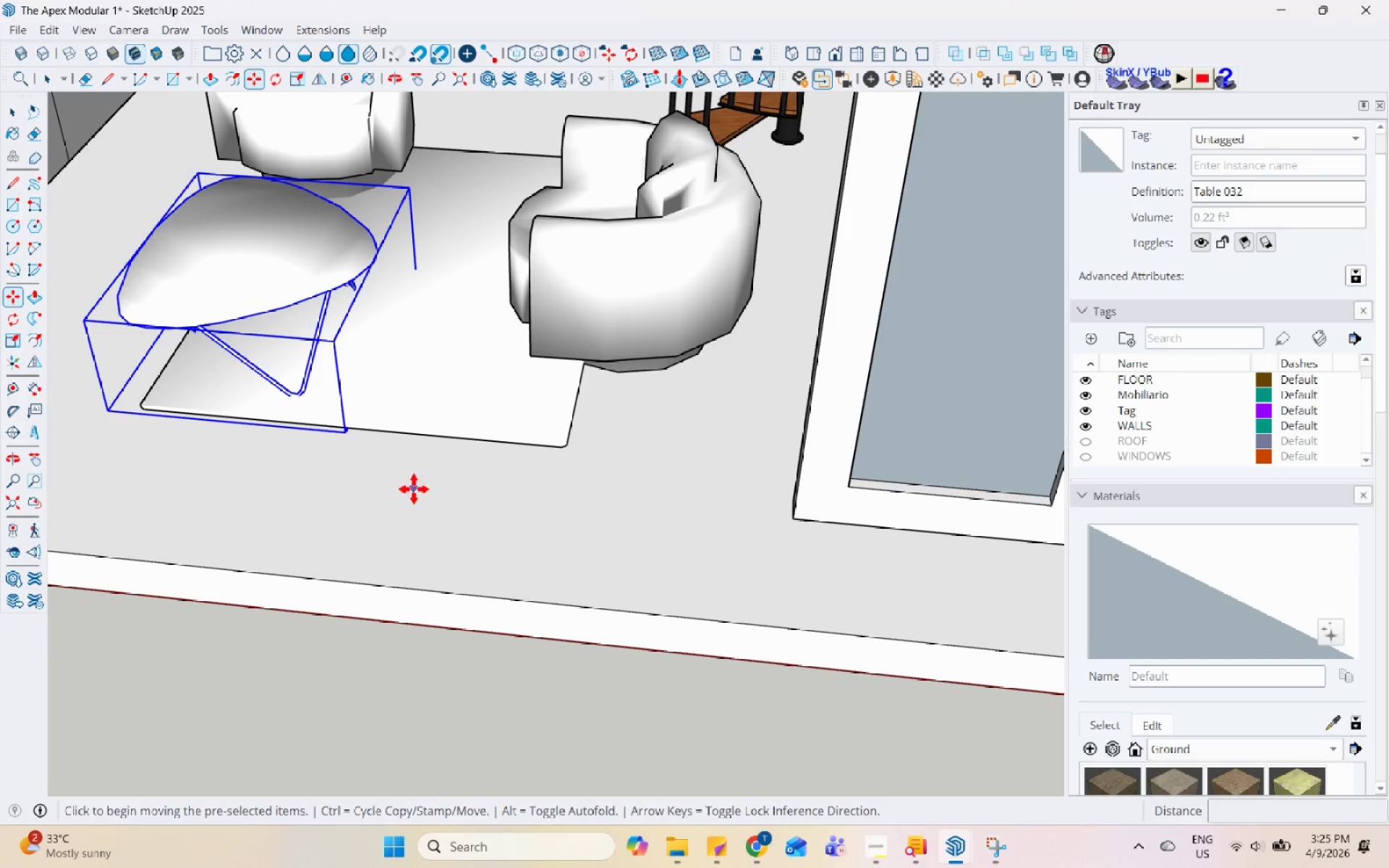 
left_click([414, 489])
 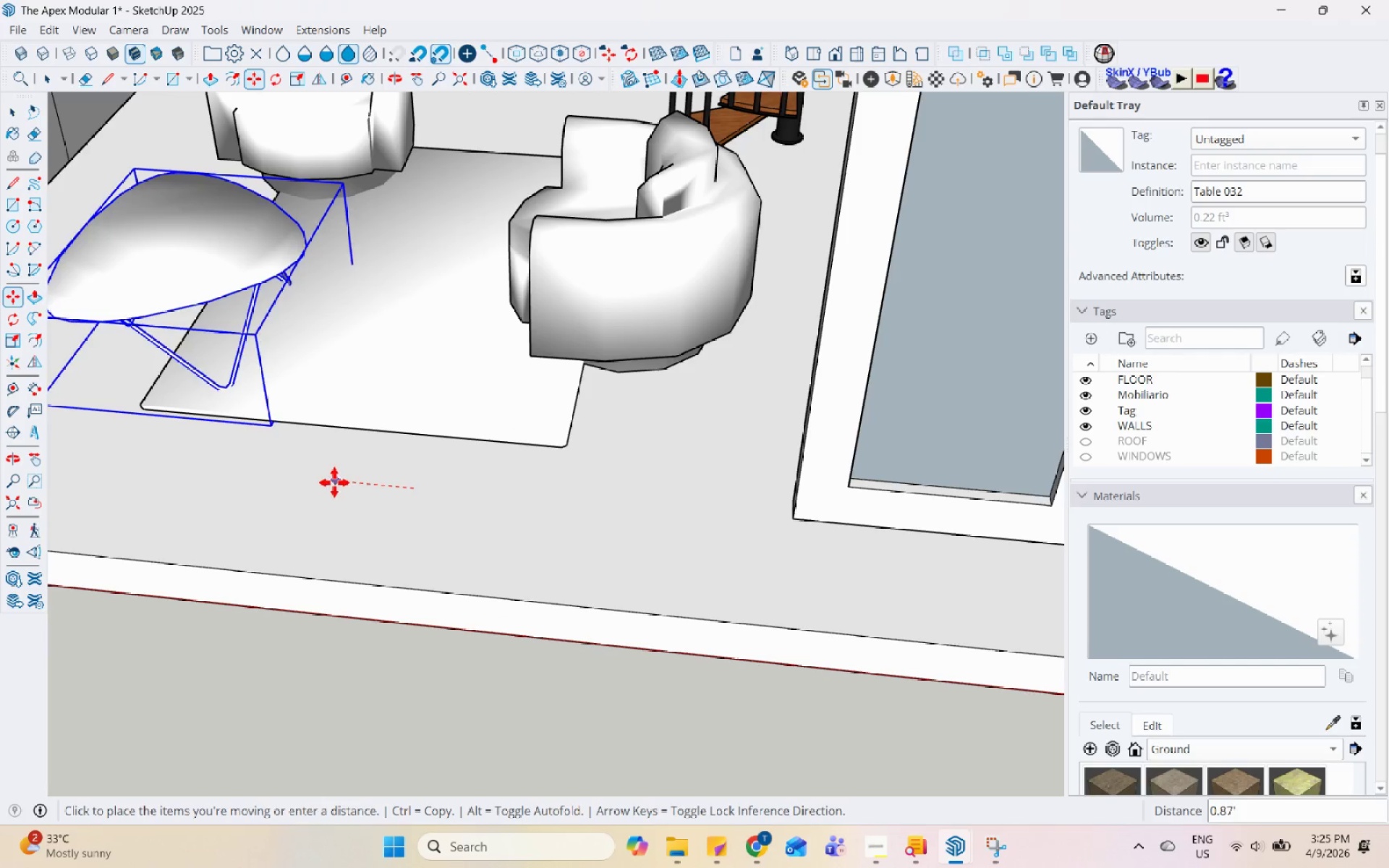 
left_click([330, 482])
 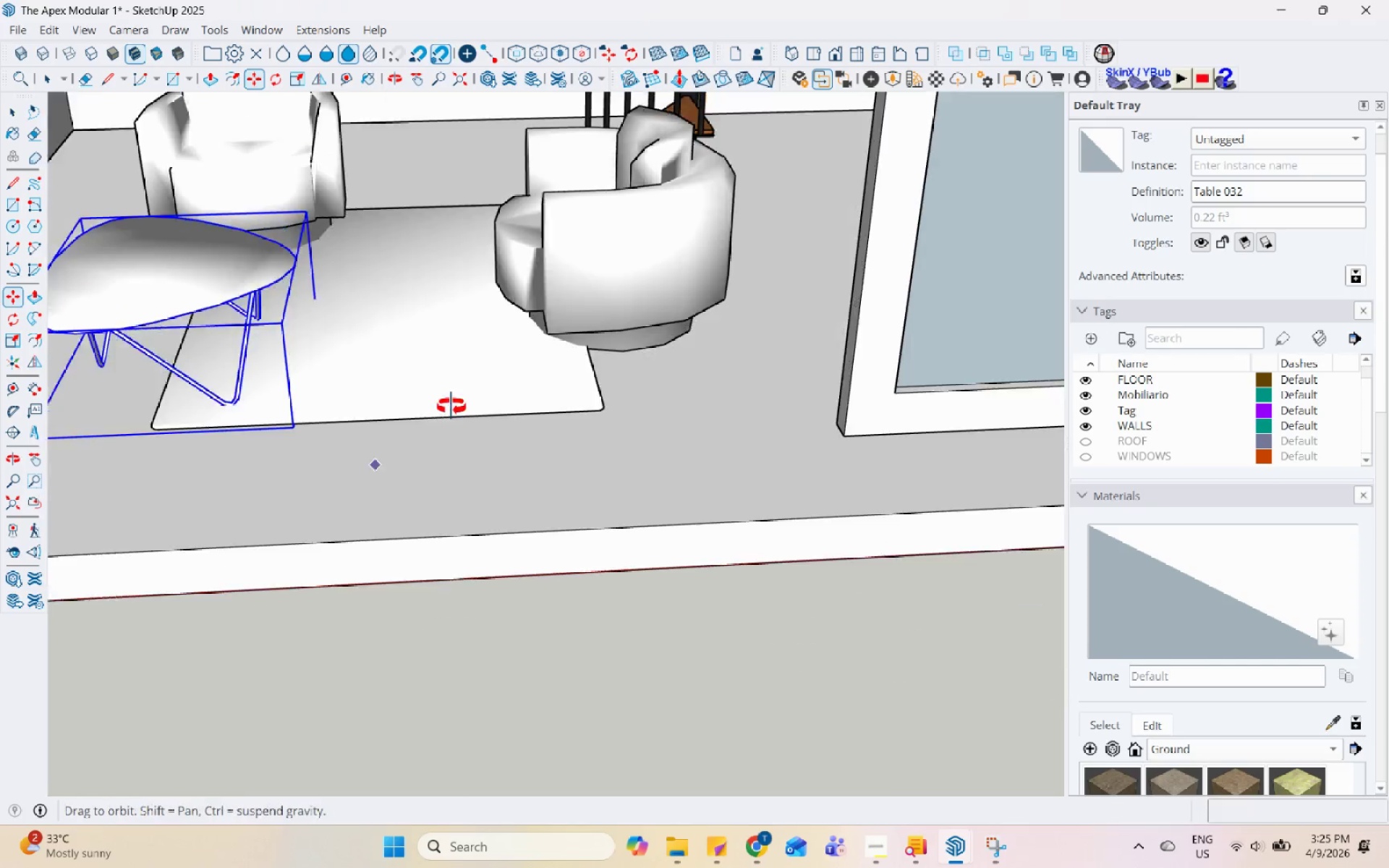 
left_click([322, 451])
 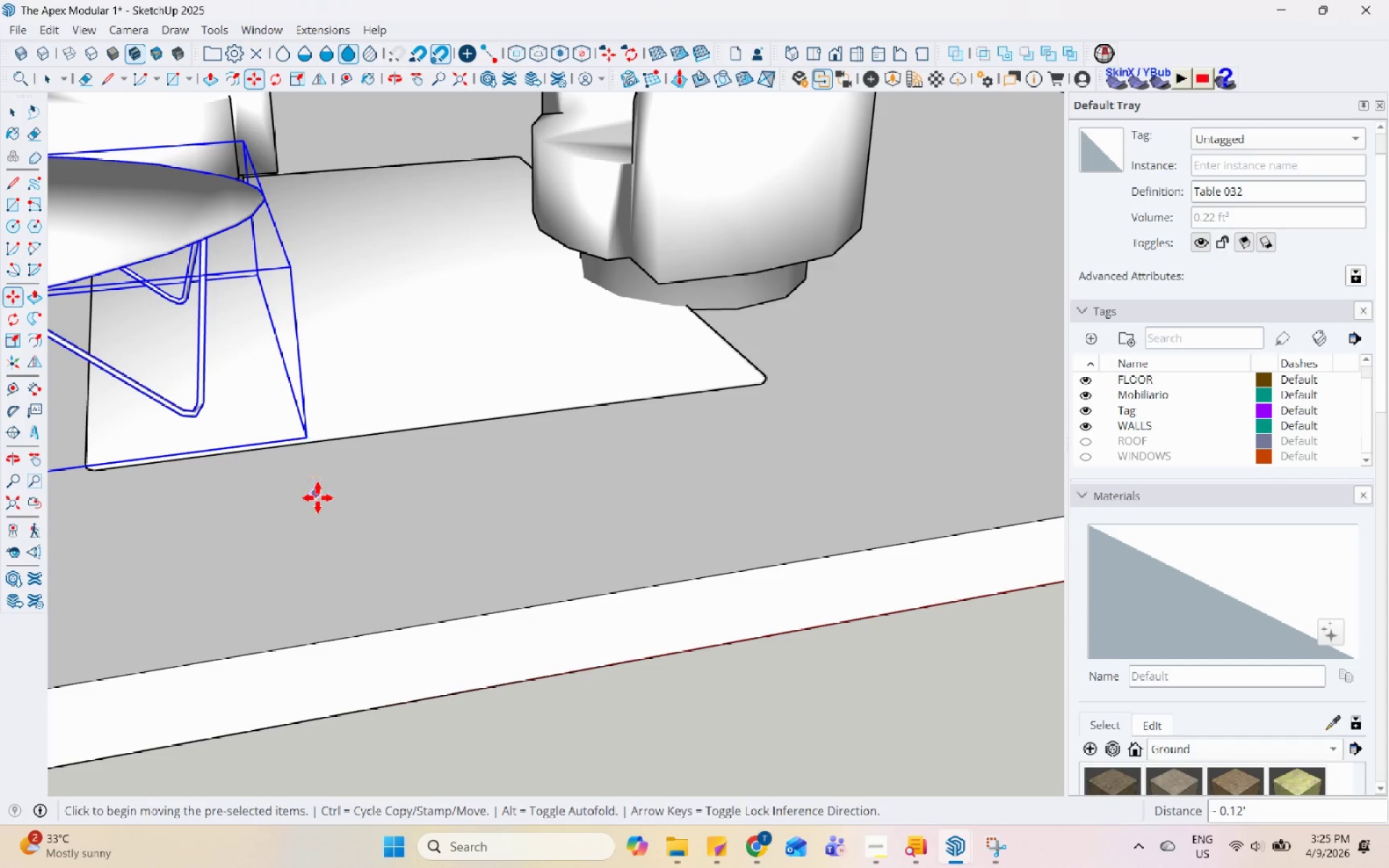 
scroll: coordinate [353, 427], scroll_direction: up, amount: 4.0
 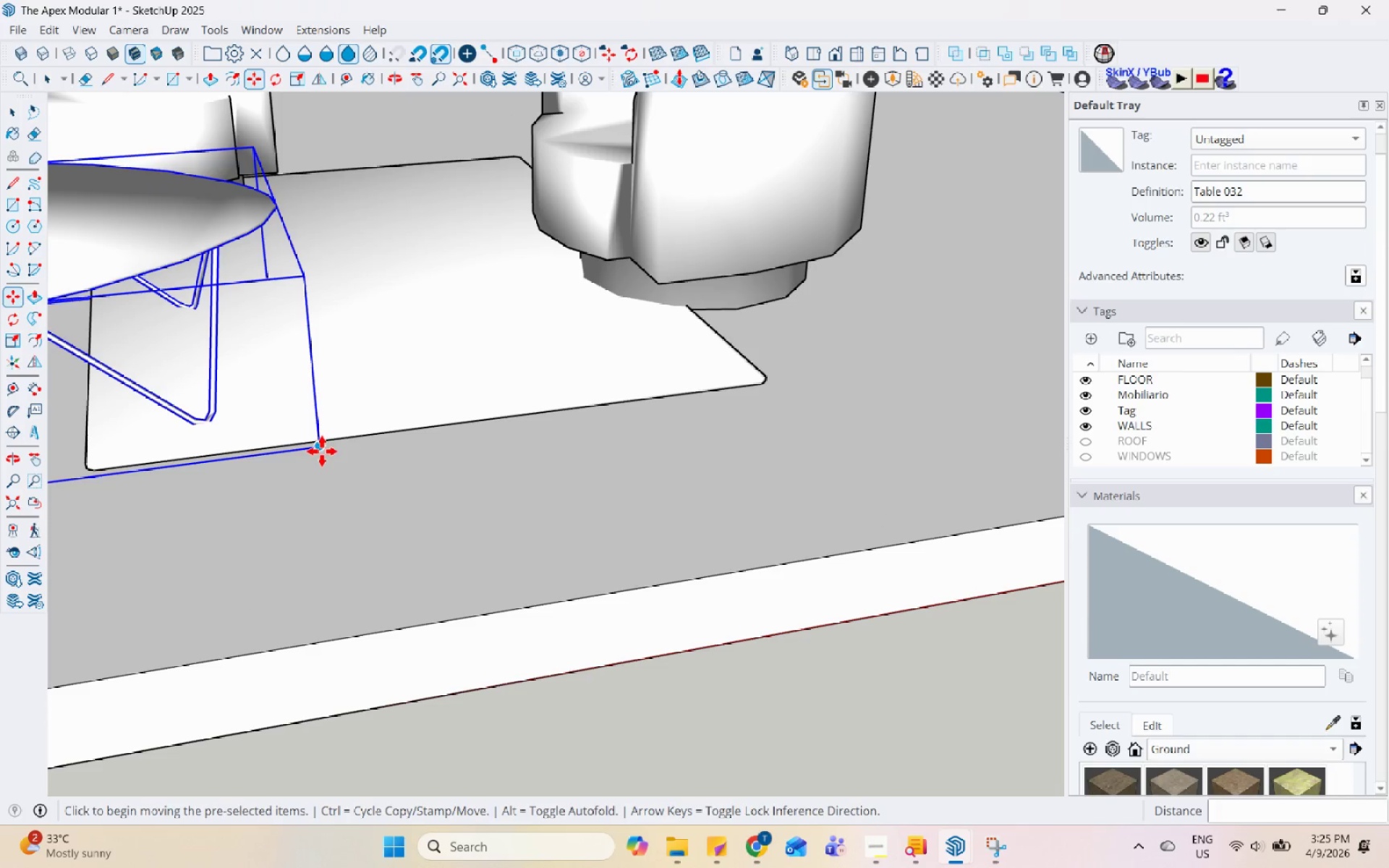 
key(Space)
 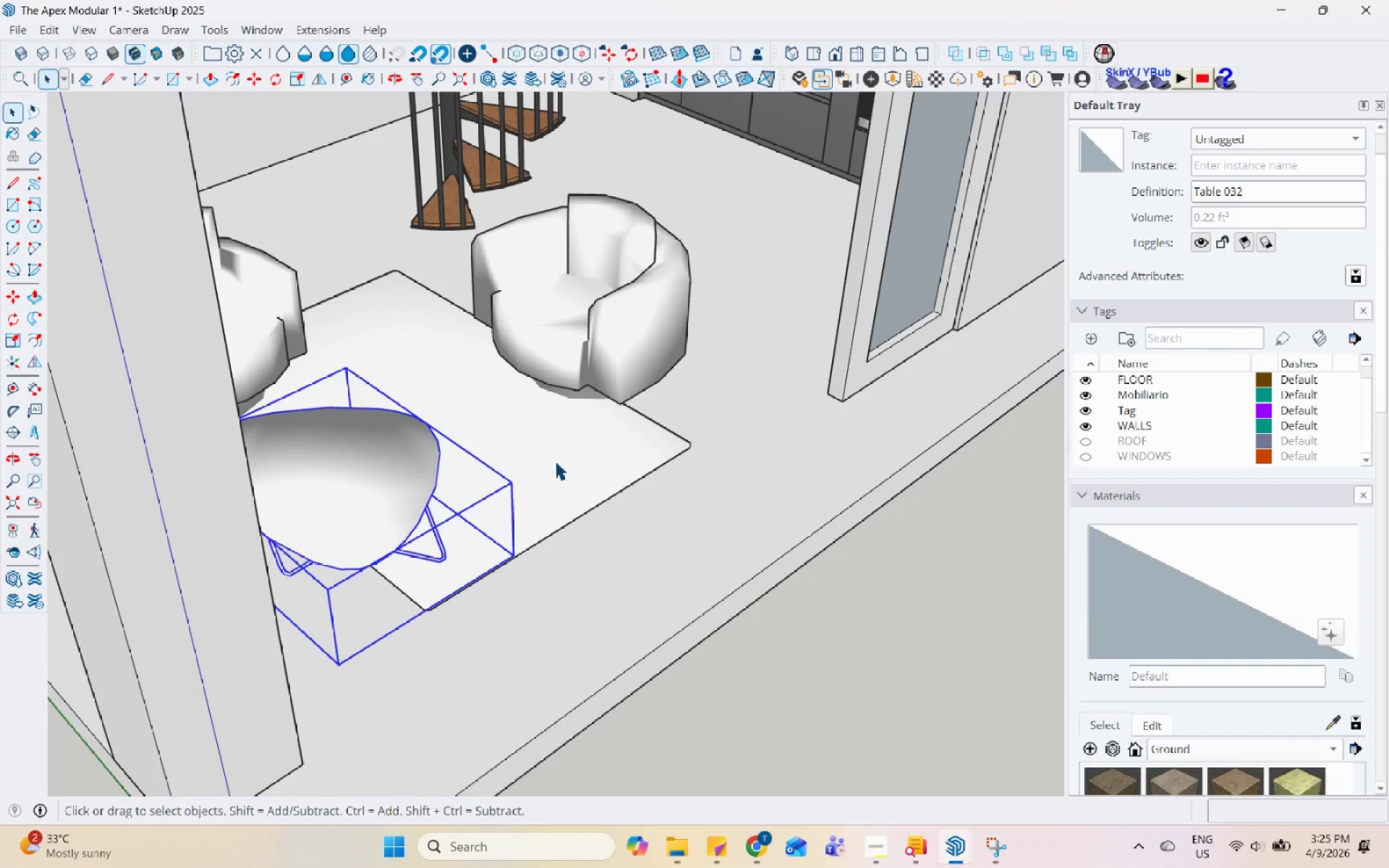 
left_click([610, 381])
 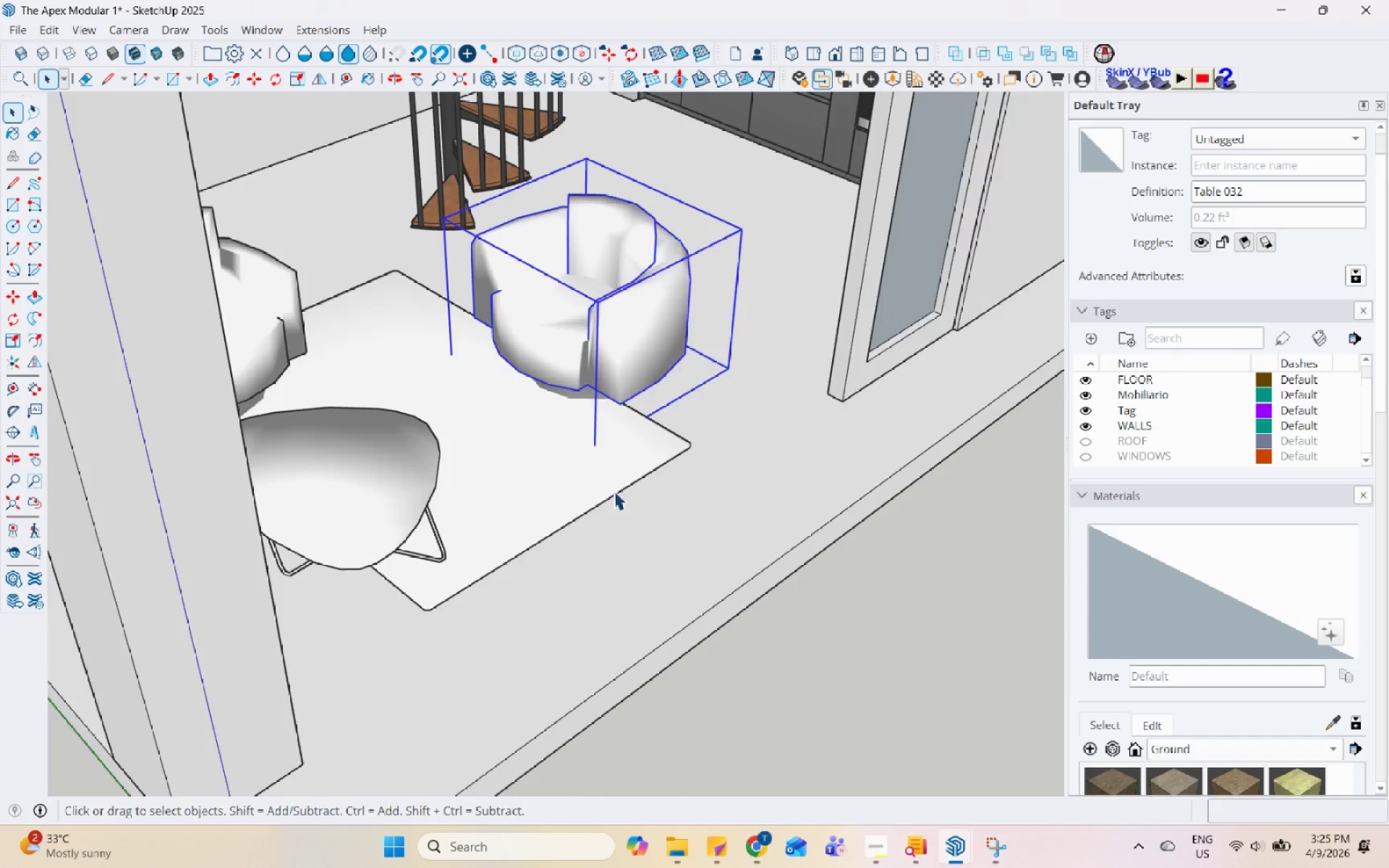 
scroll: coordinate [518, 541], scroll_direction: down, amount: 7.0
 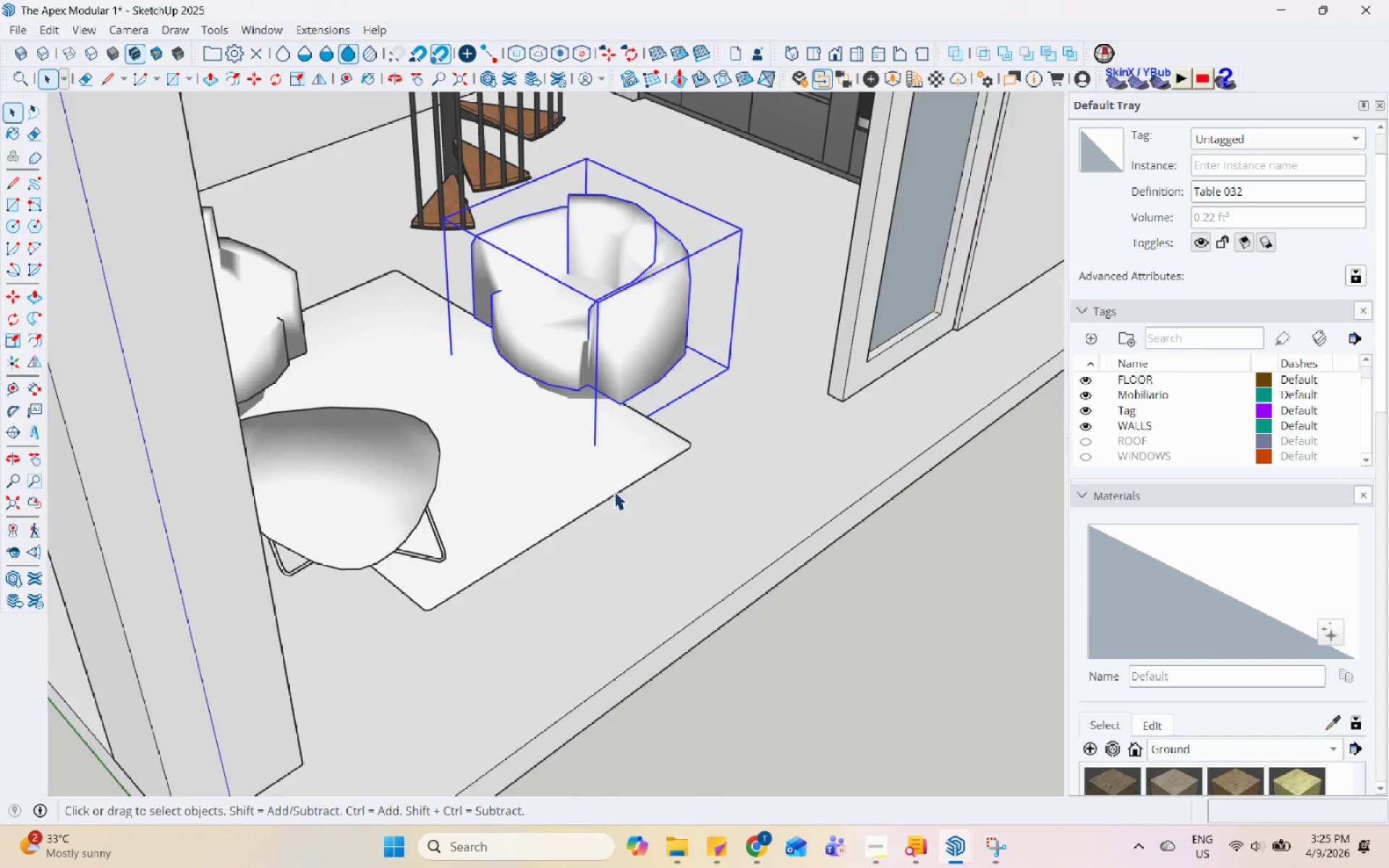 
double_click([864, 514])
 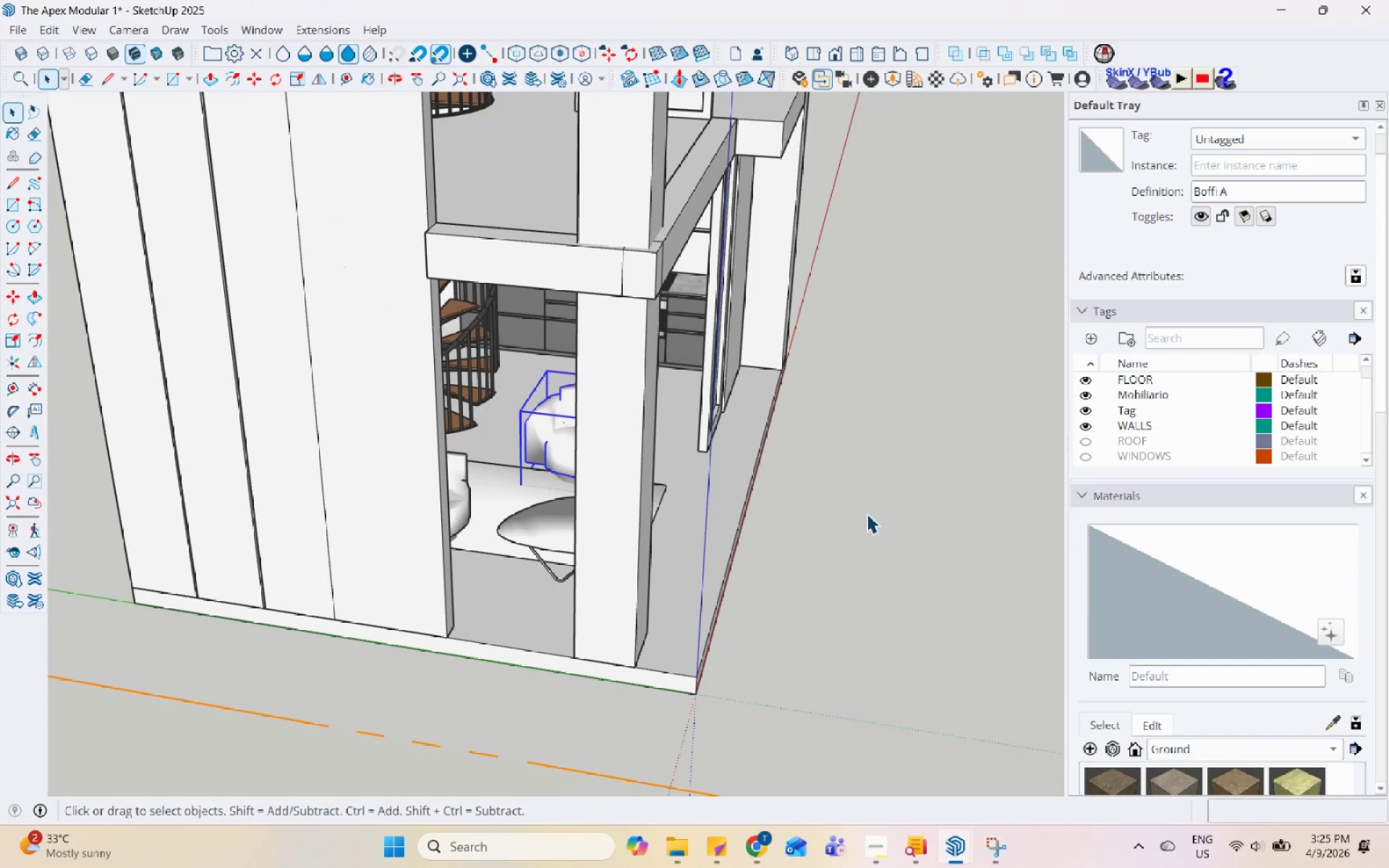 
scroll: coordinate [613, 594], scroll_direction: down, amount: 8.0
 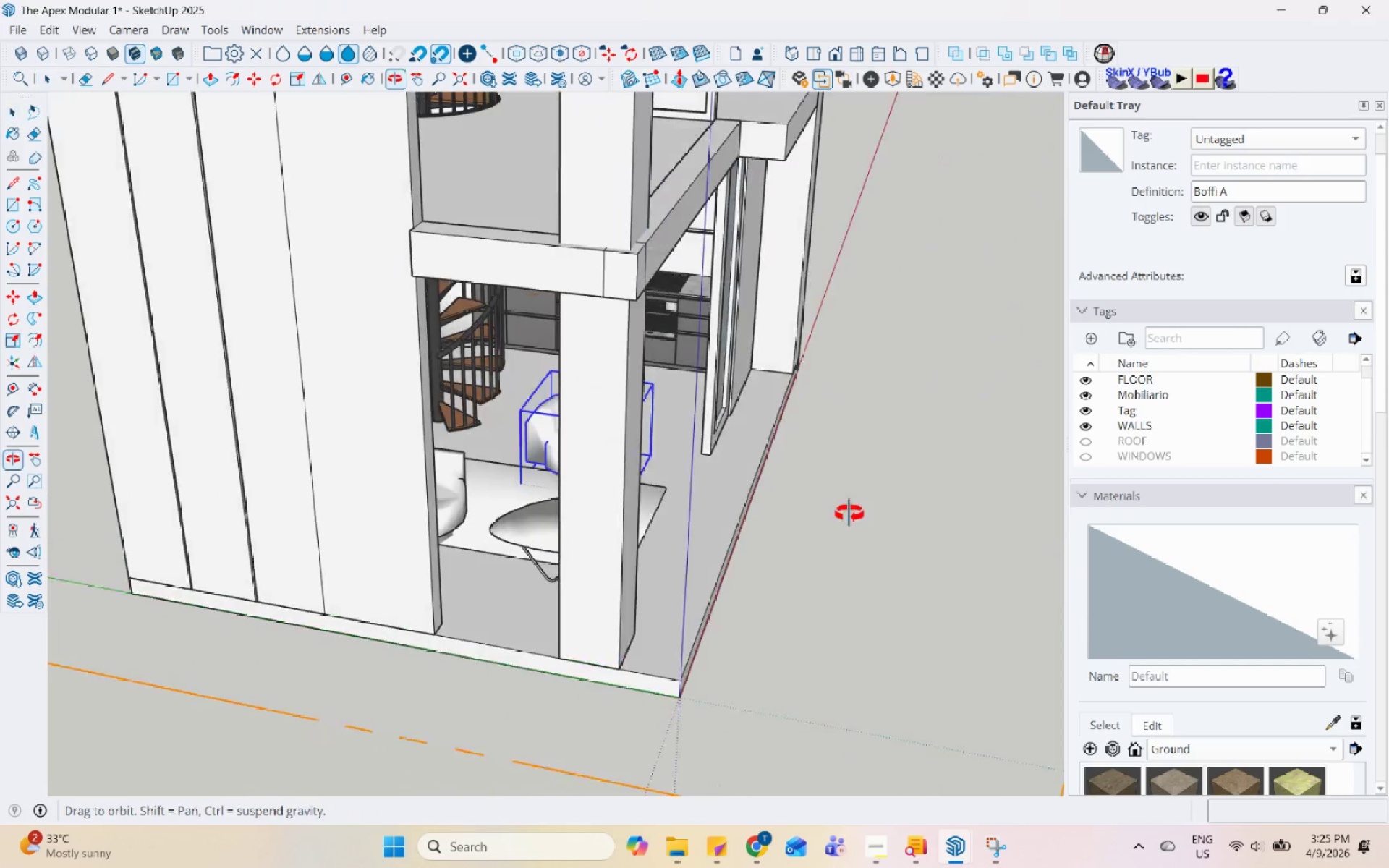 
left_click([866, 514])
 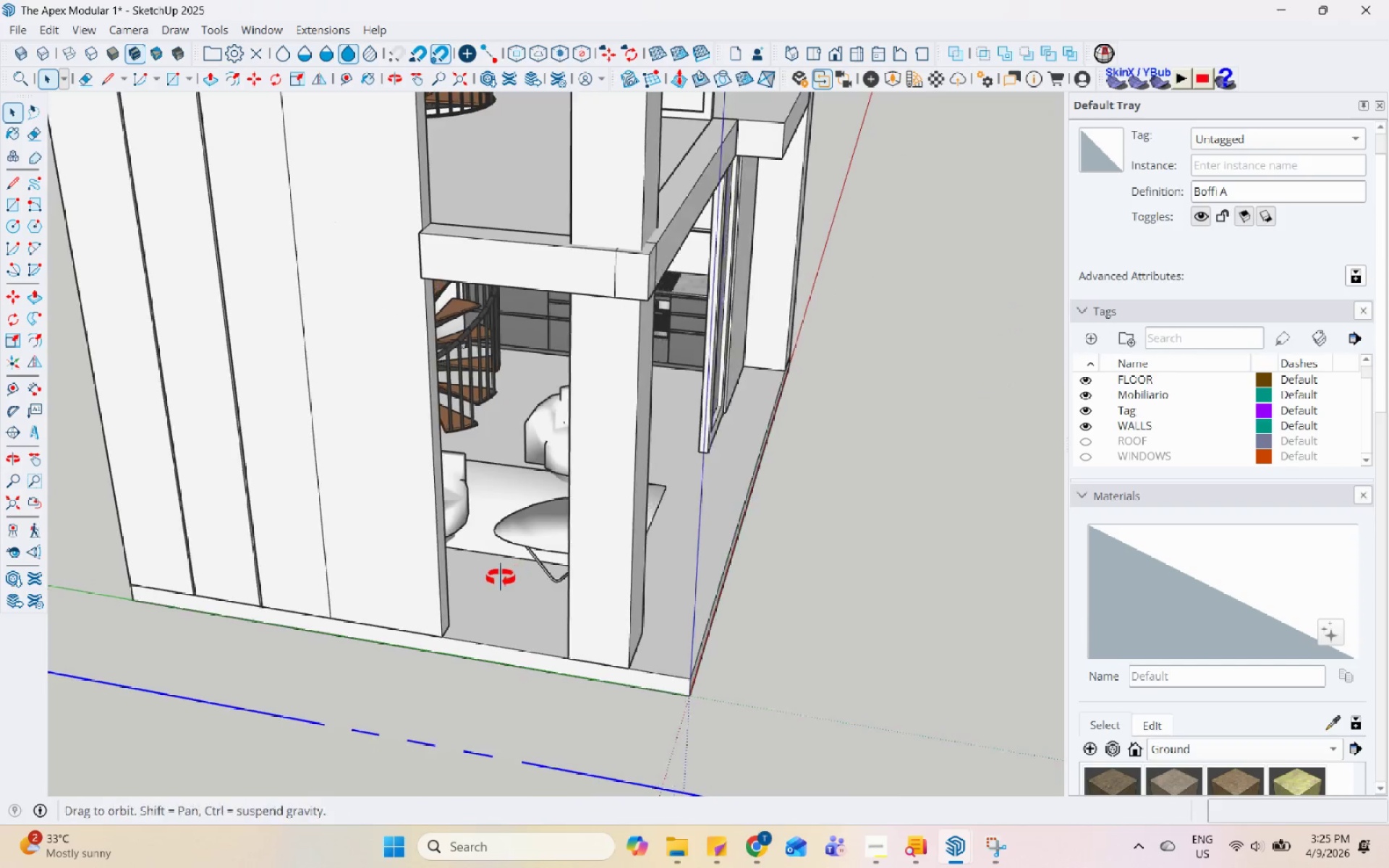 
left_click([596, 534])
 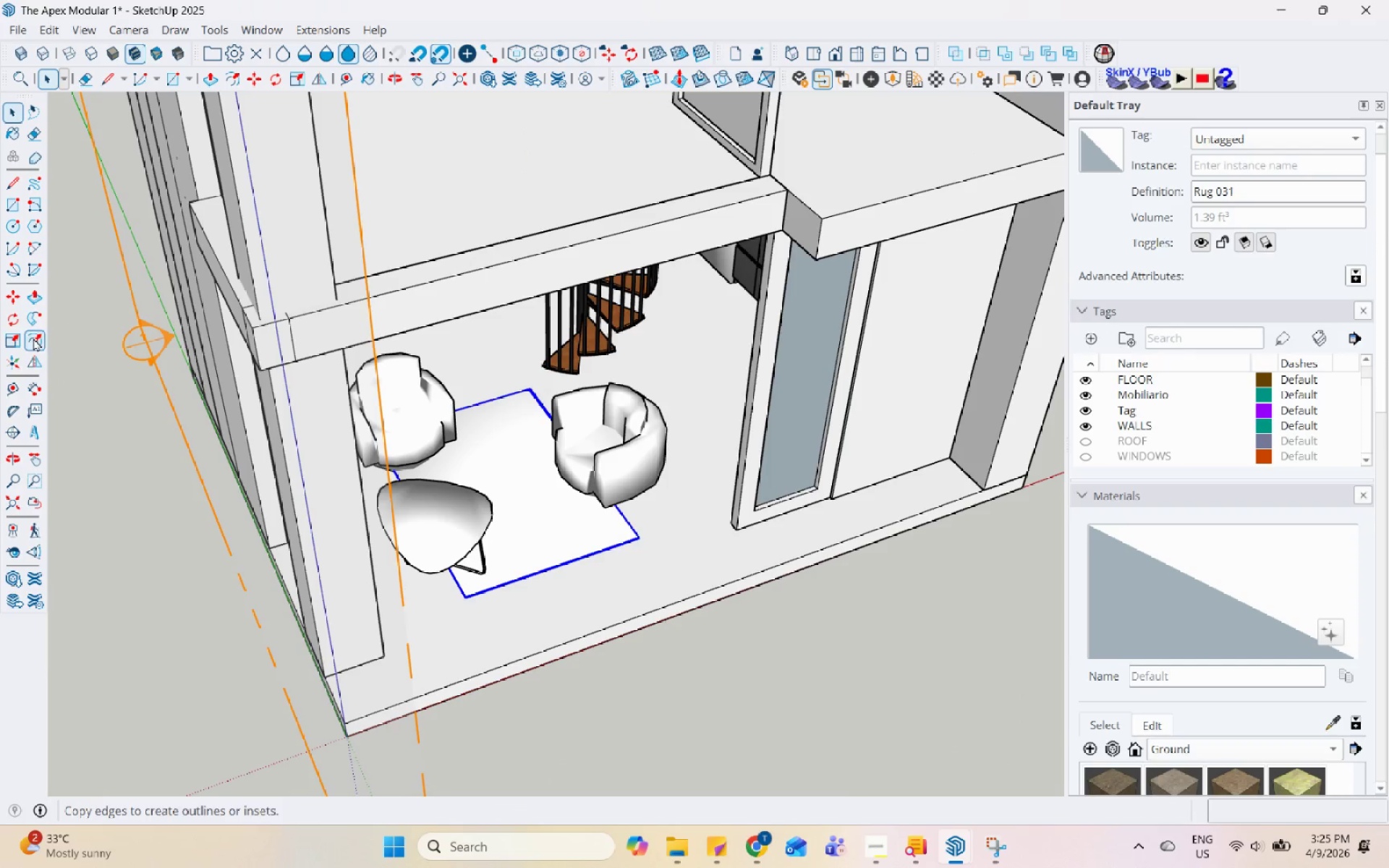 
scroll: coordinate [333, 684], scroll_direction: up, amount: 1.0
 